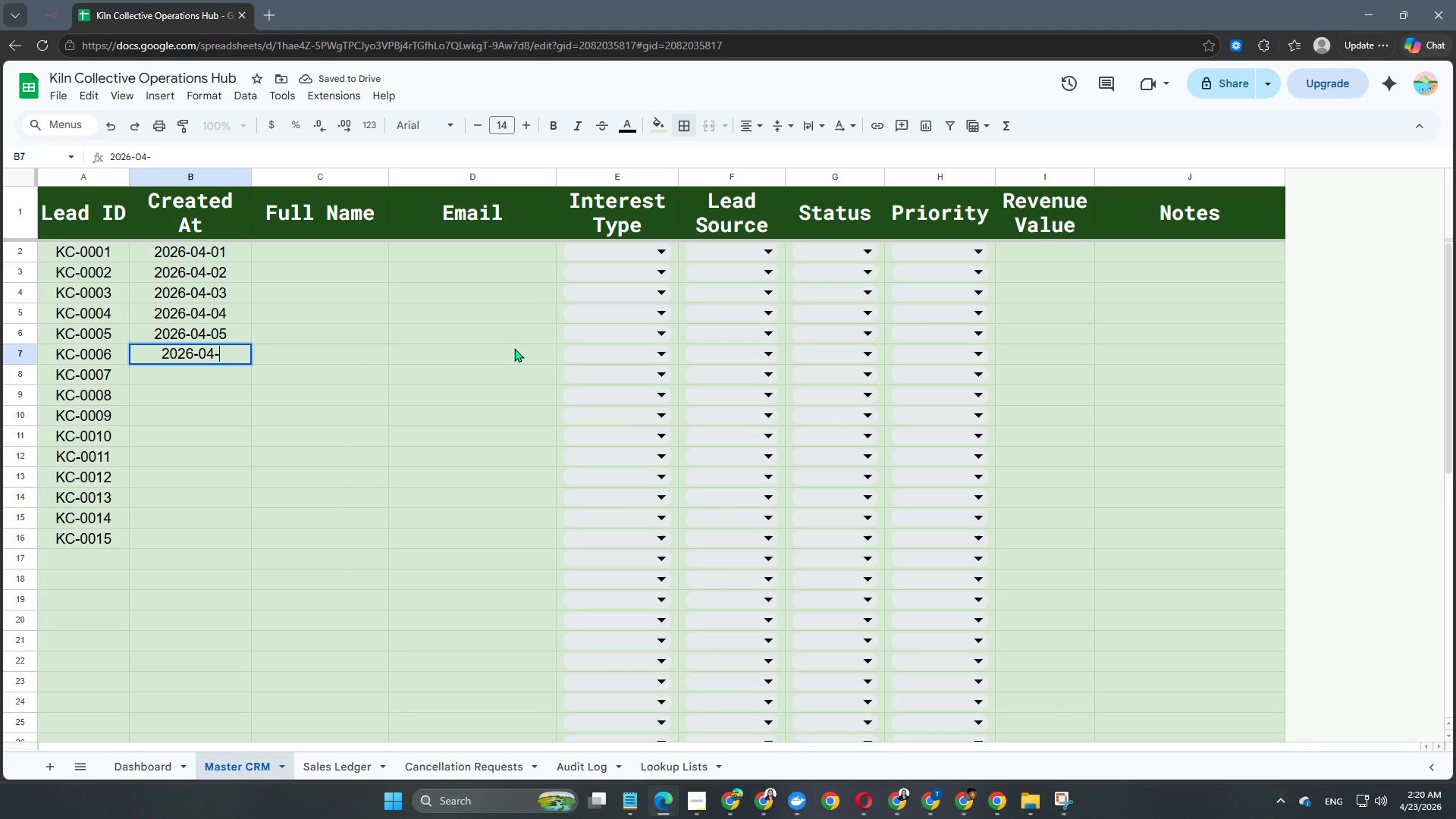 
key(Numpad0)
 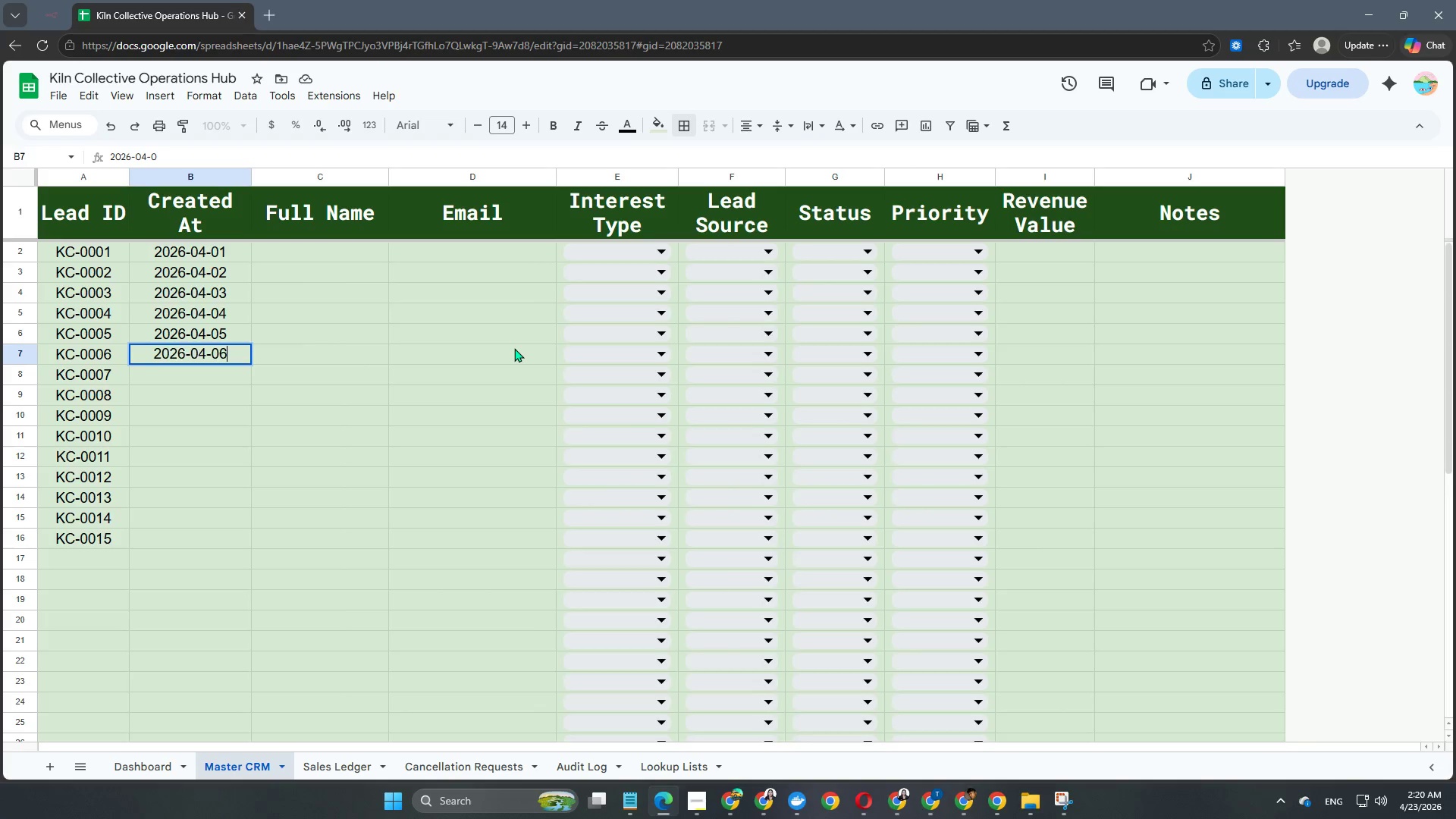 
key(Numpad6)
 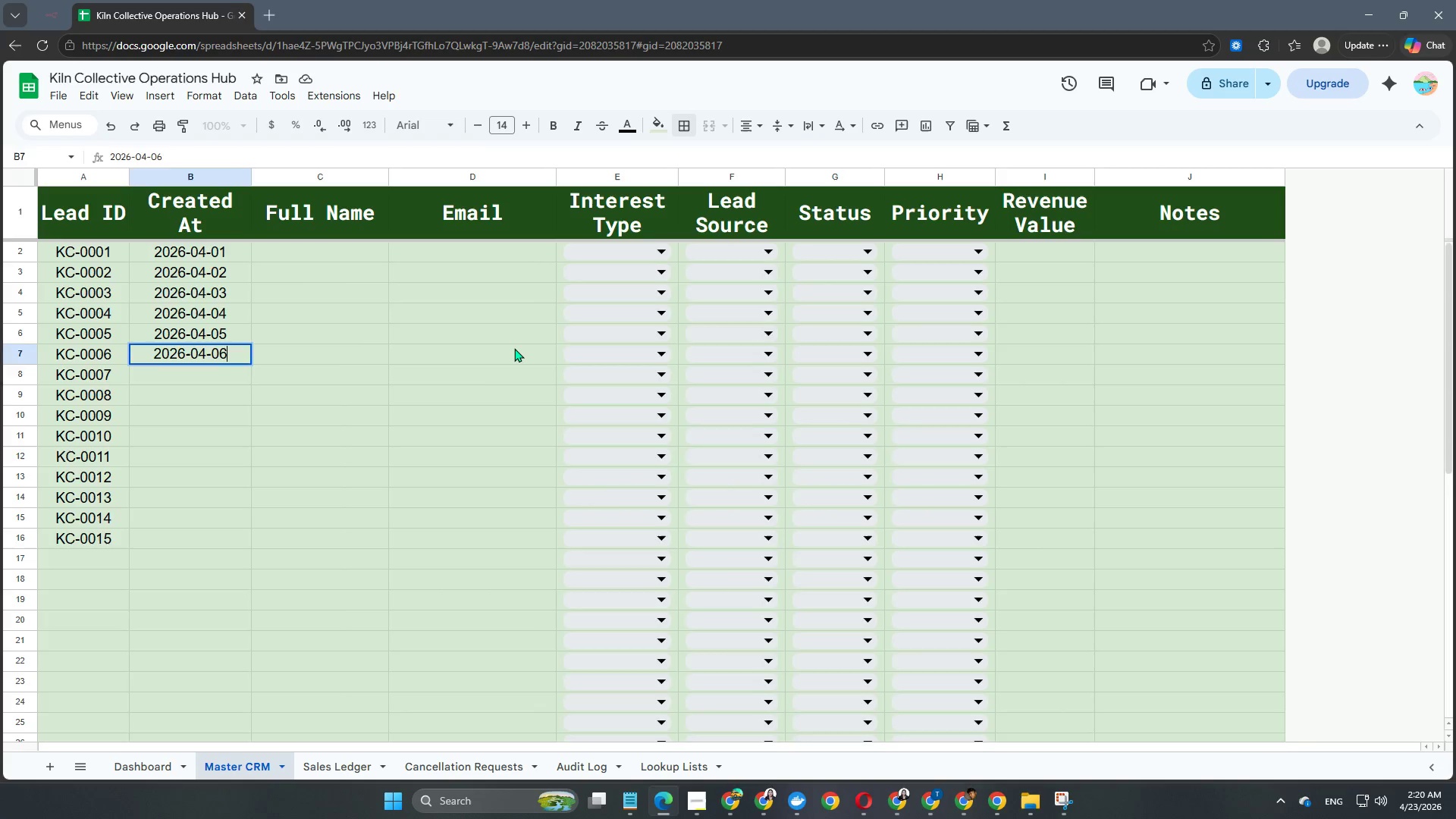 
key(NumpadEnter)
 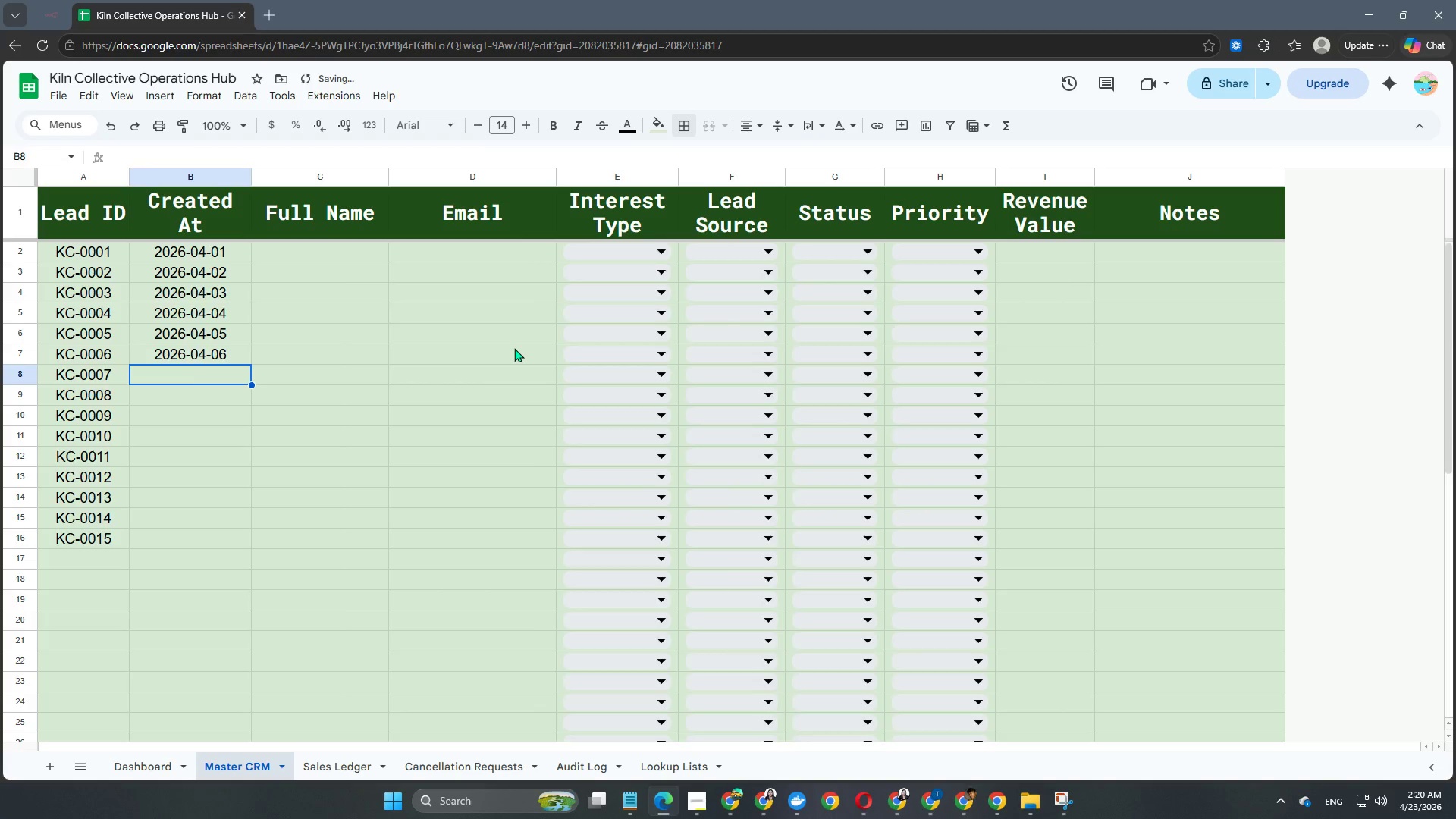 
key(Numpad2)
 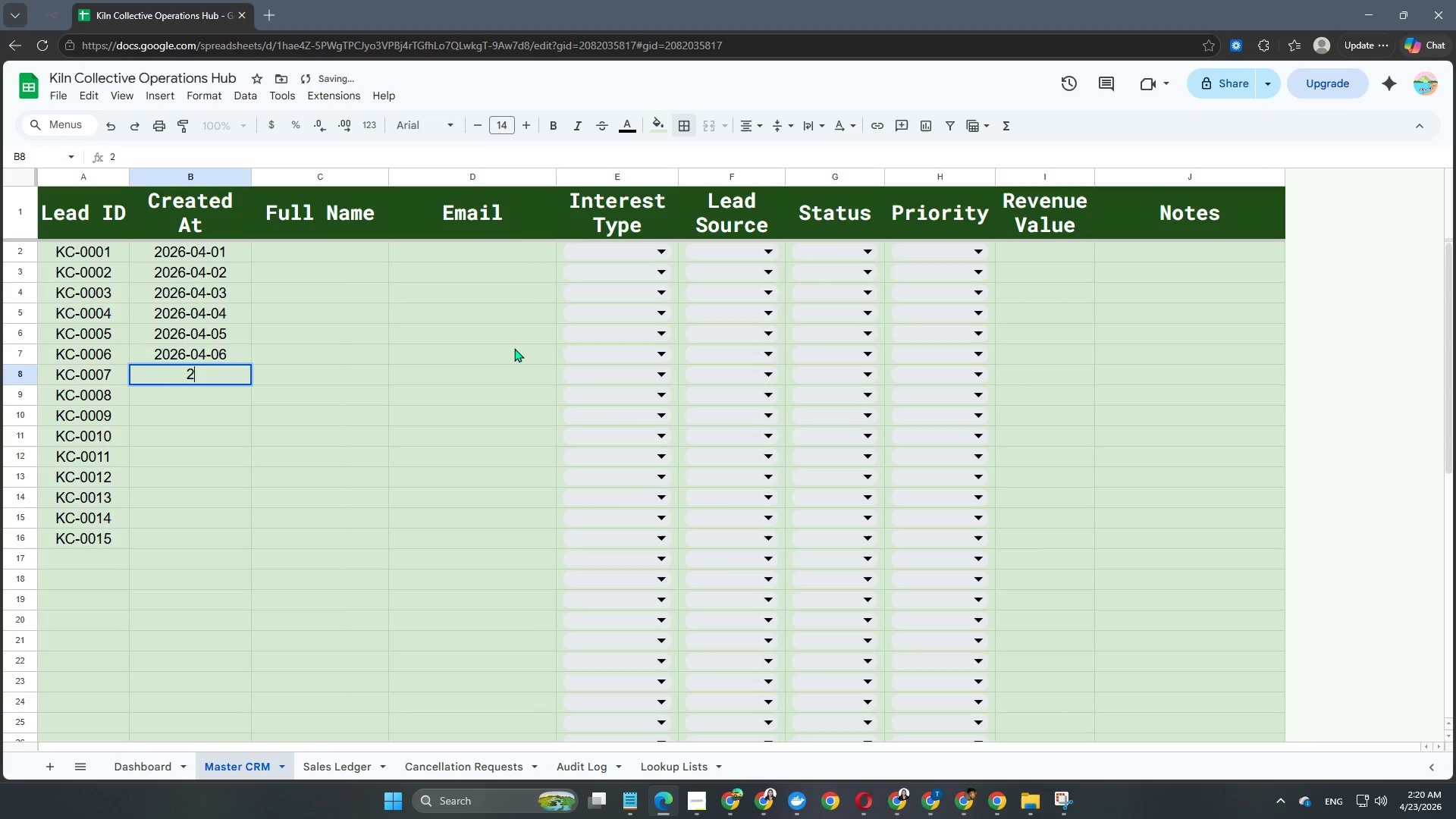 
key(Numpad0)
 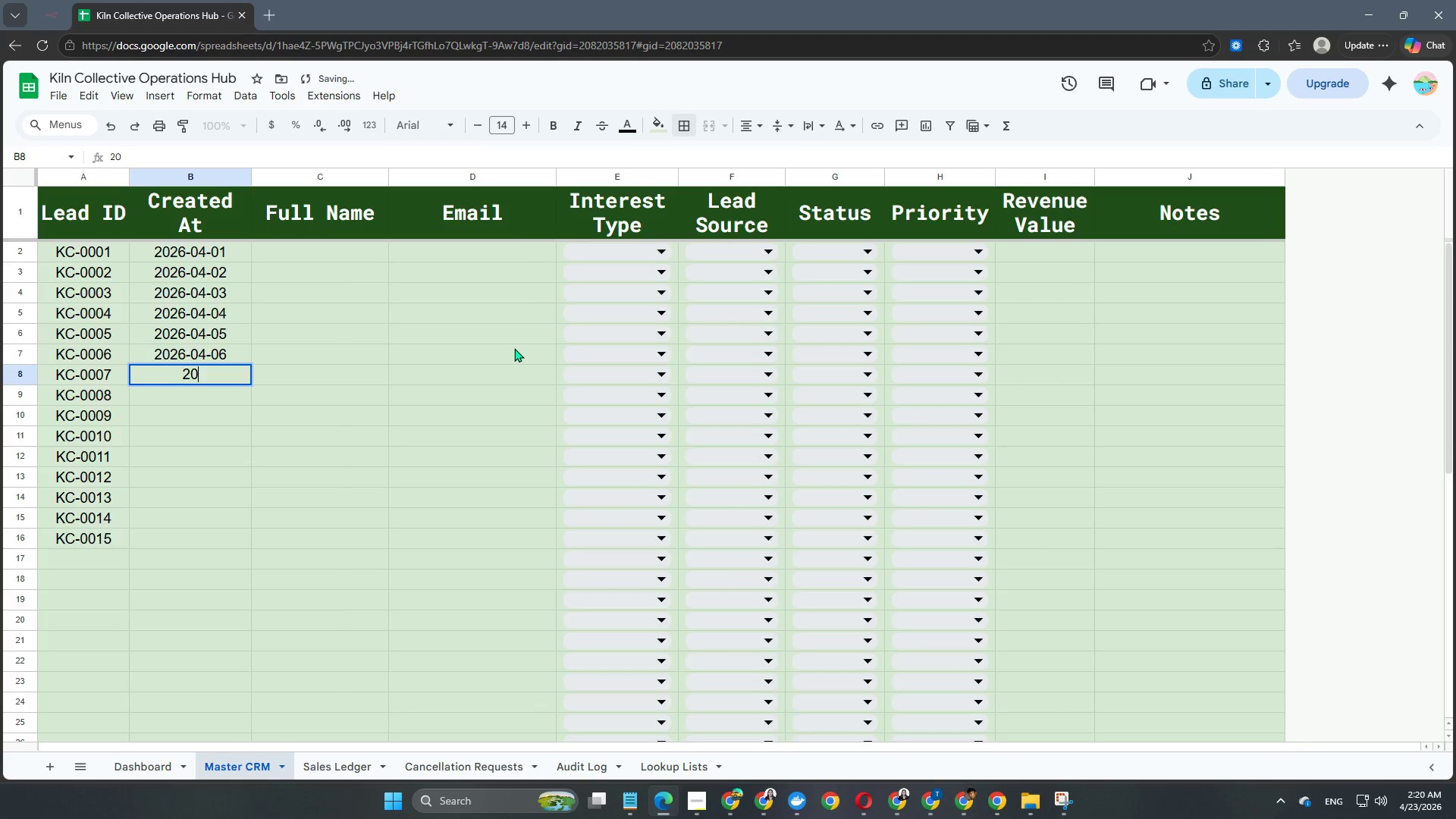 
key(Numpad2)
 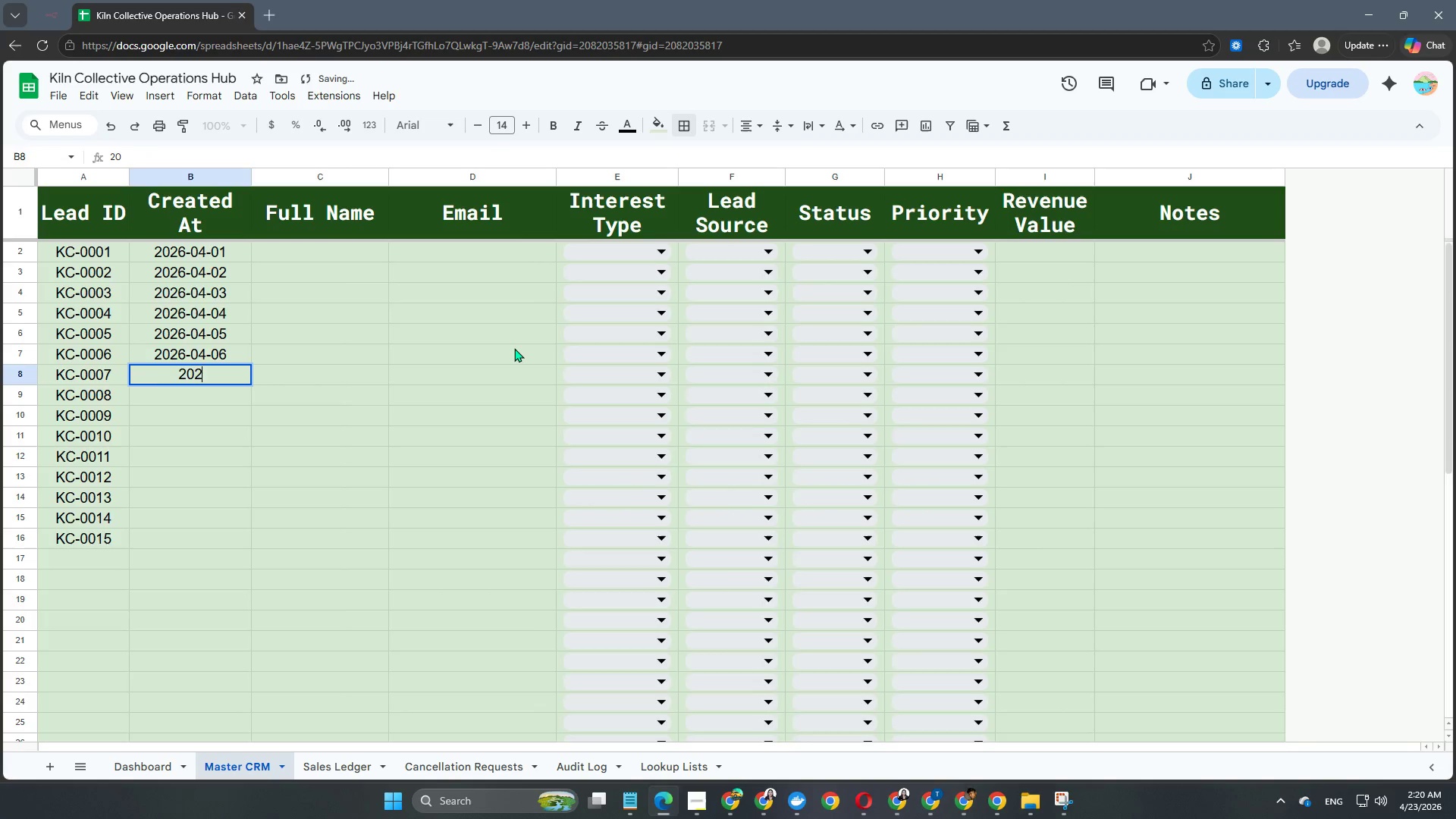 
key(Numpad6)
 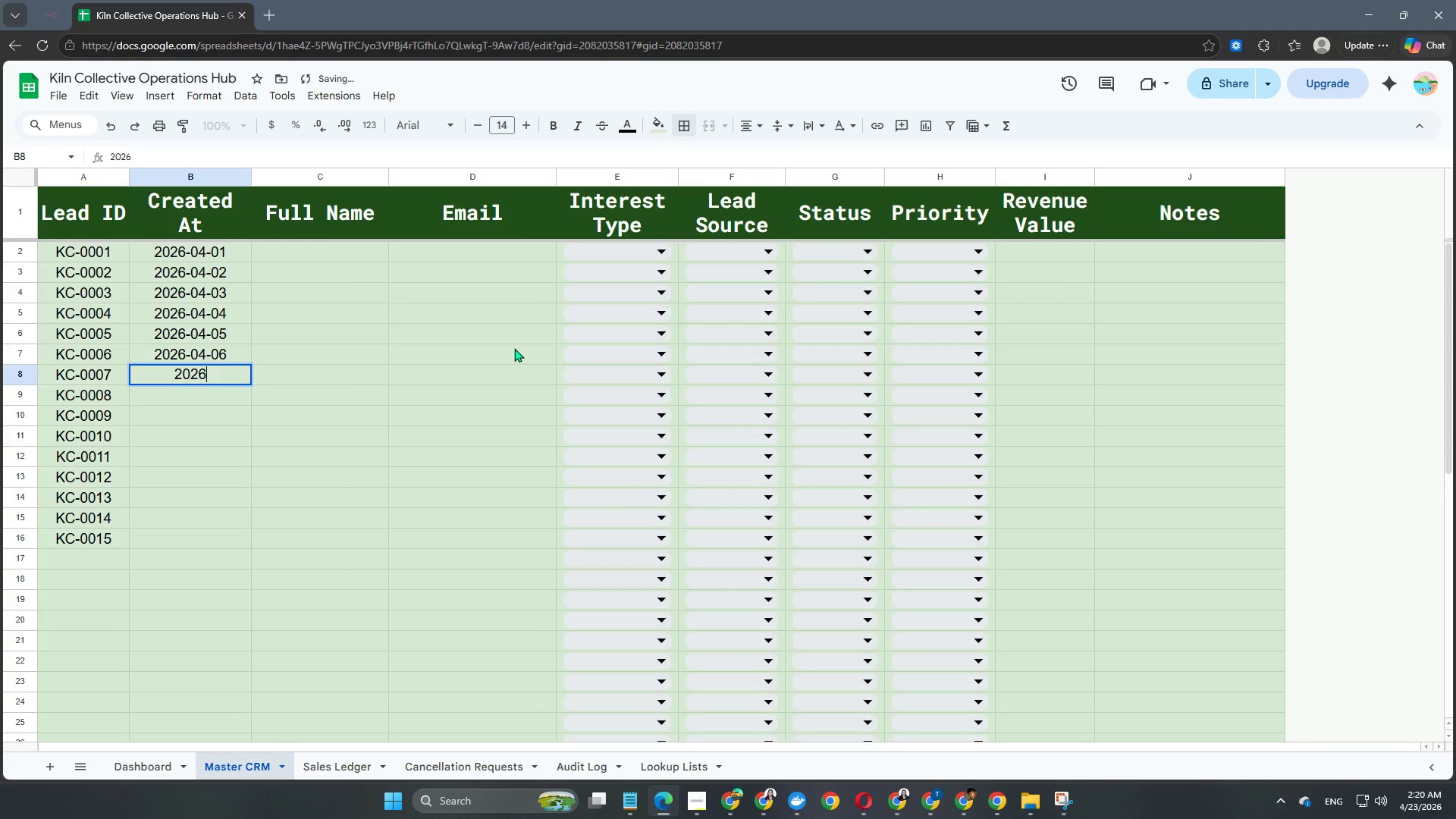 
key(NumpadSubtract)
 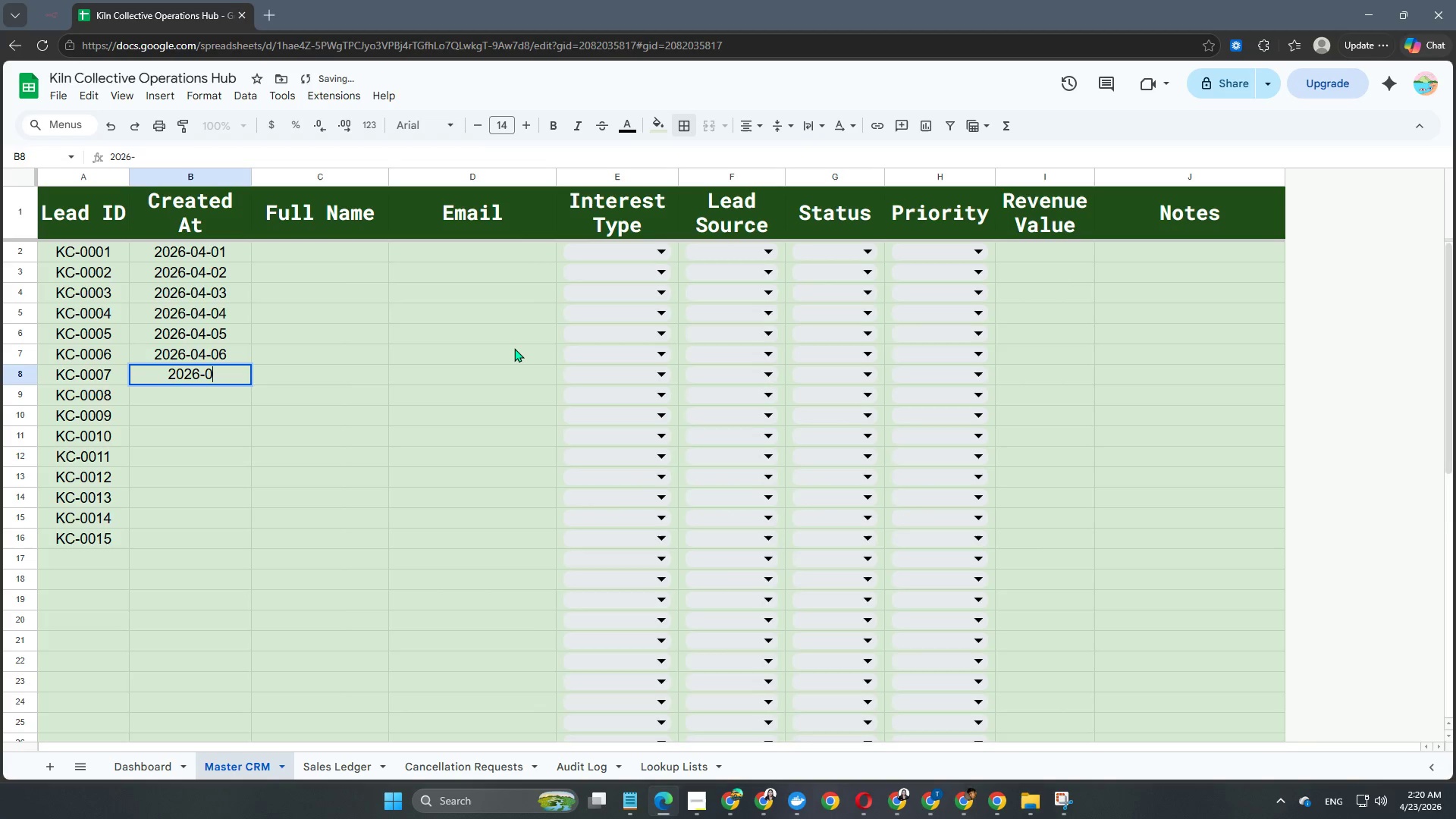 
key(Numpad0)
 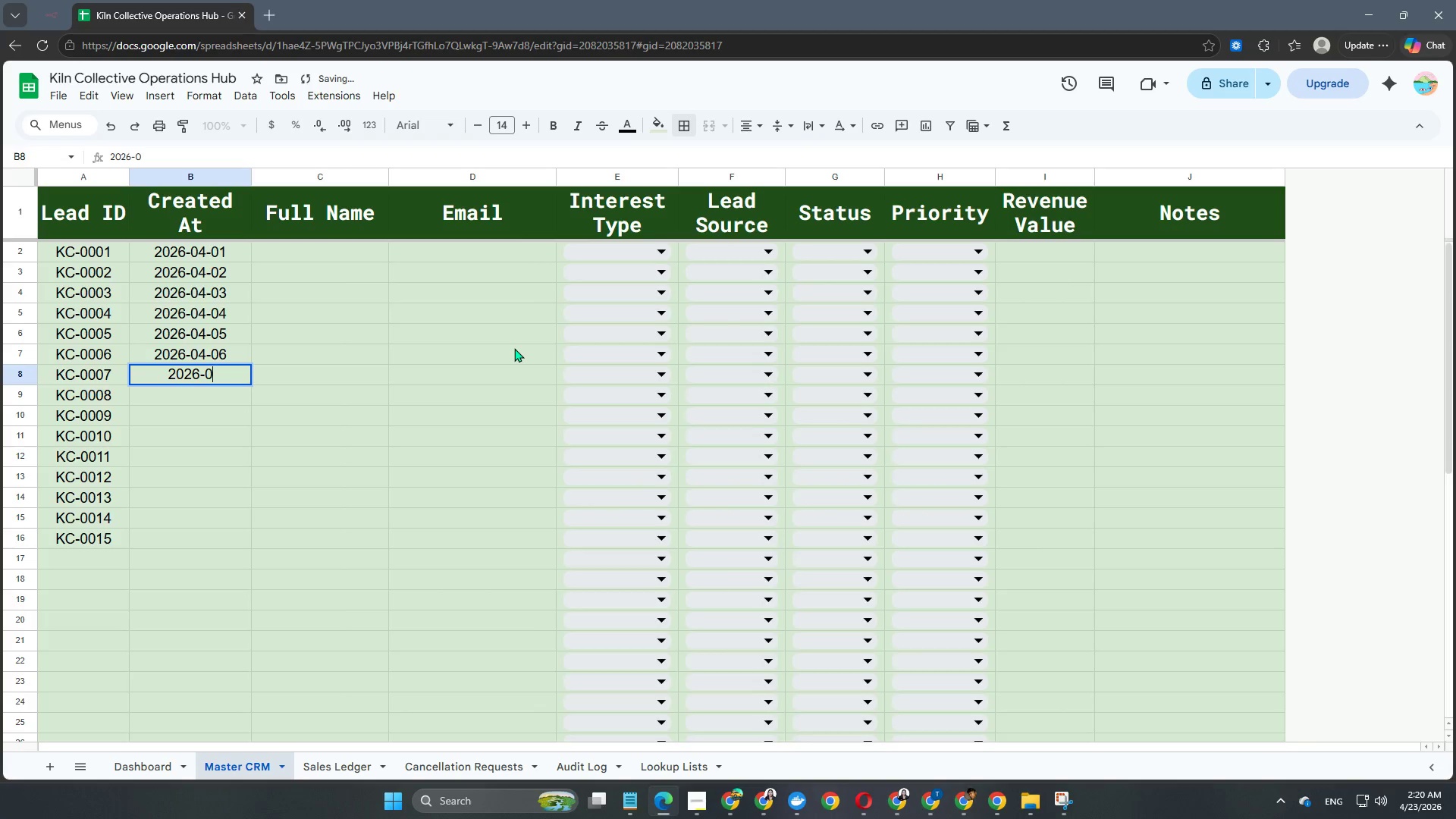 
key(Numpad4)
 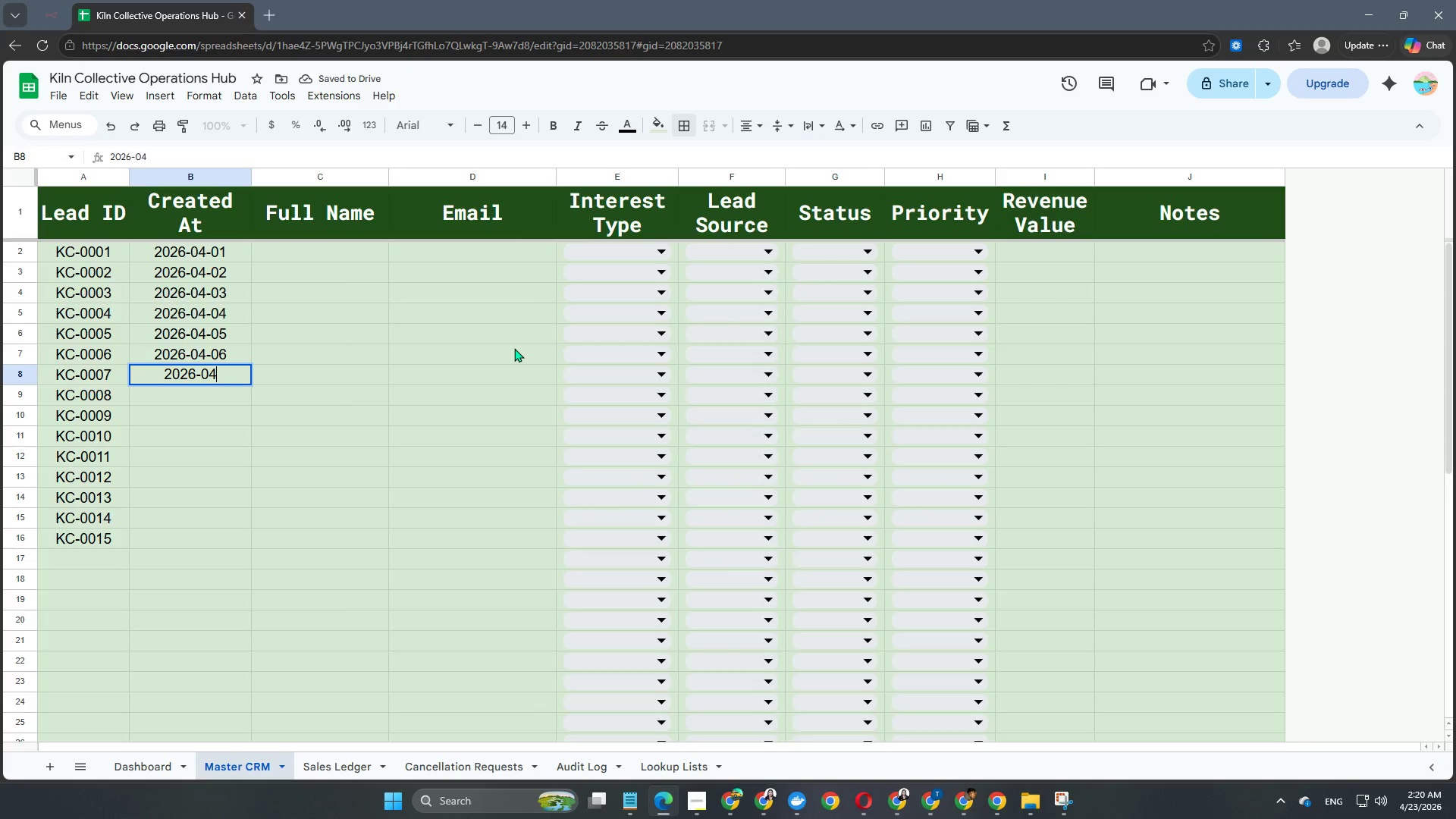 
key(NumpadSubtract)
 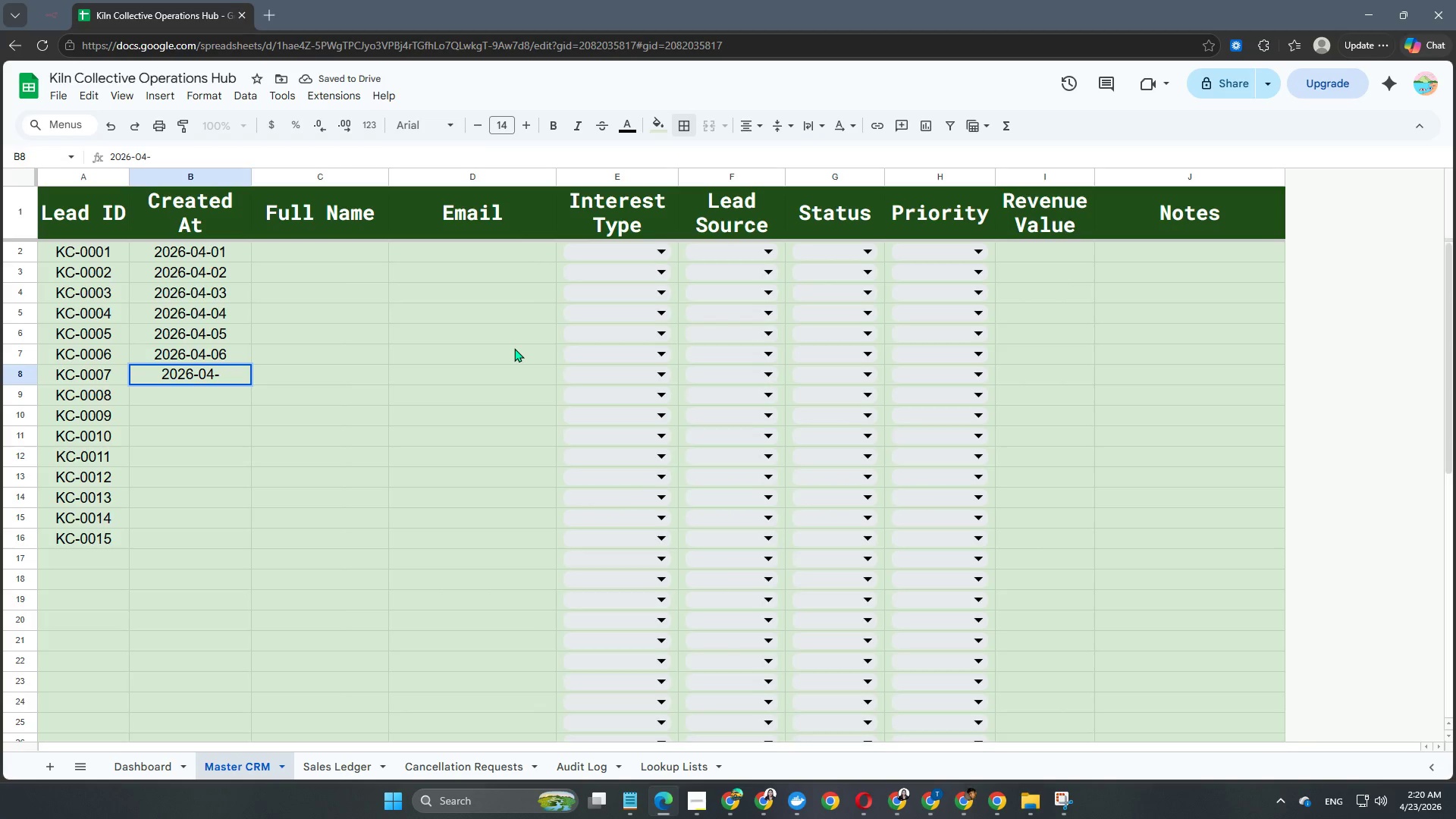 
key(Numpad0)
 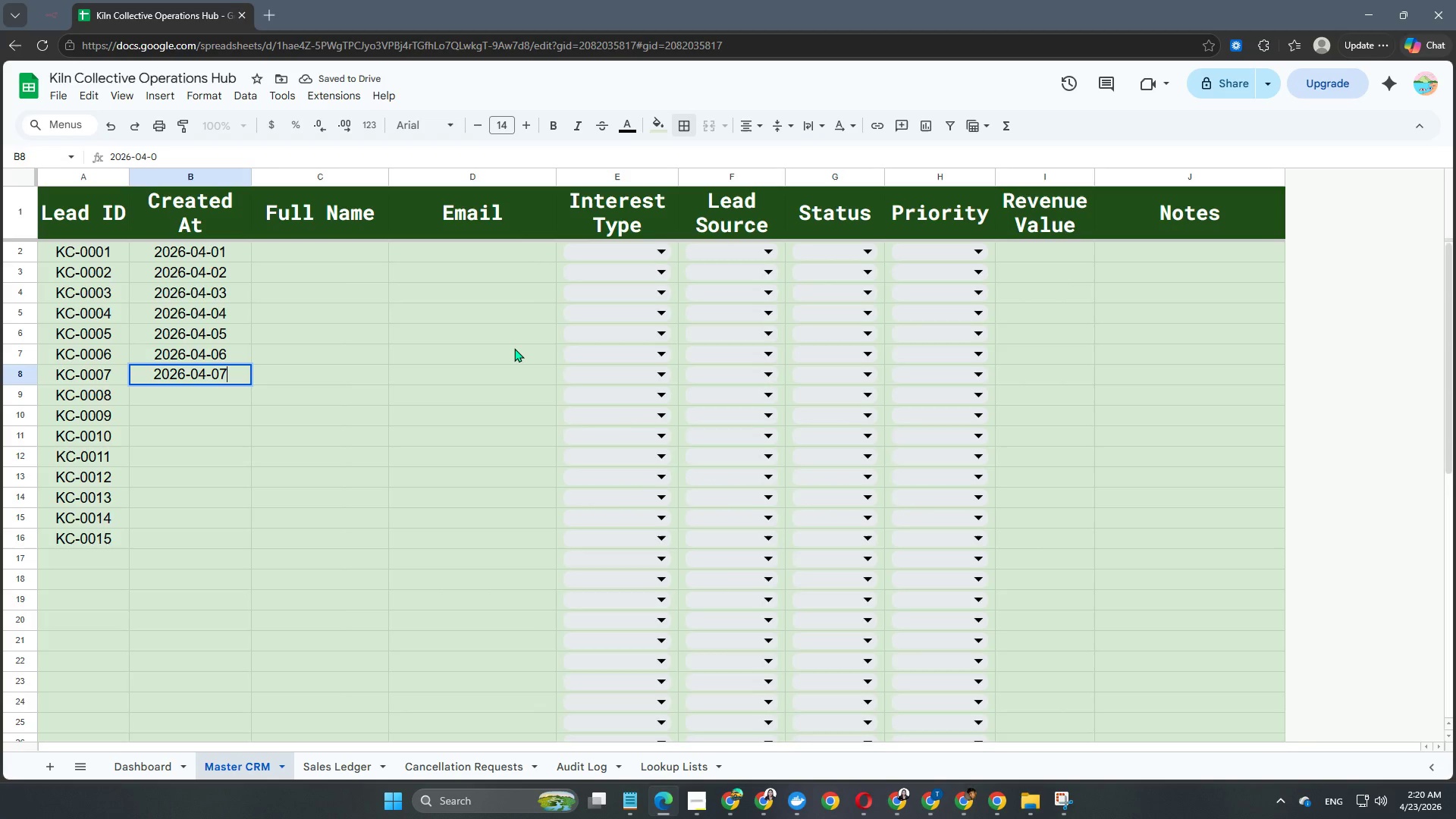 
key(Numpad7)
 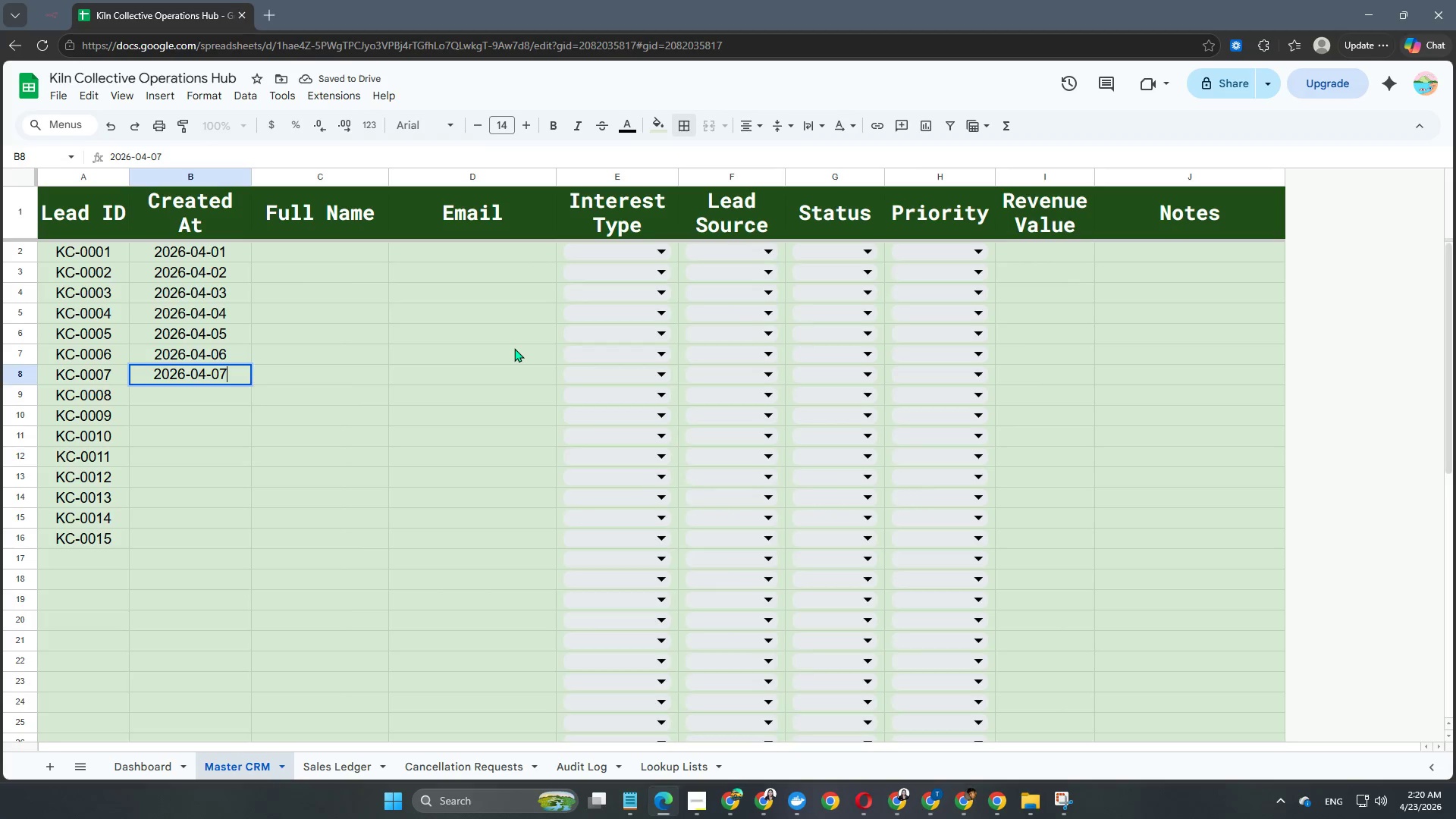 
key(NumpadEnter)
 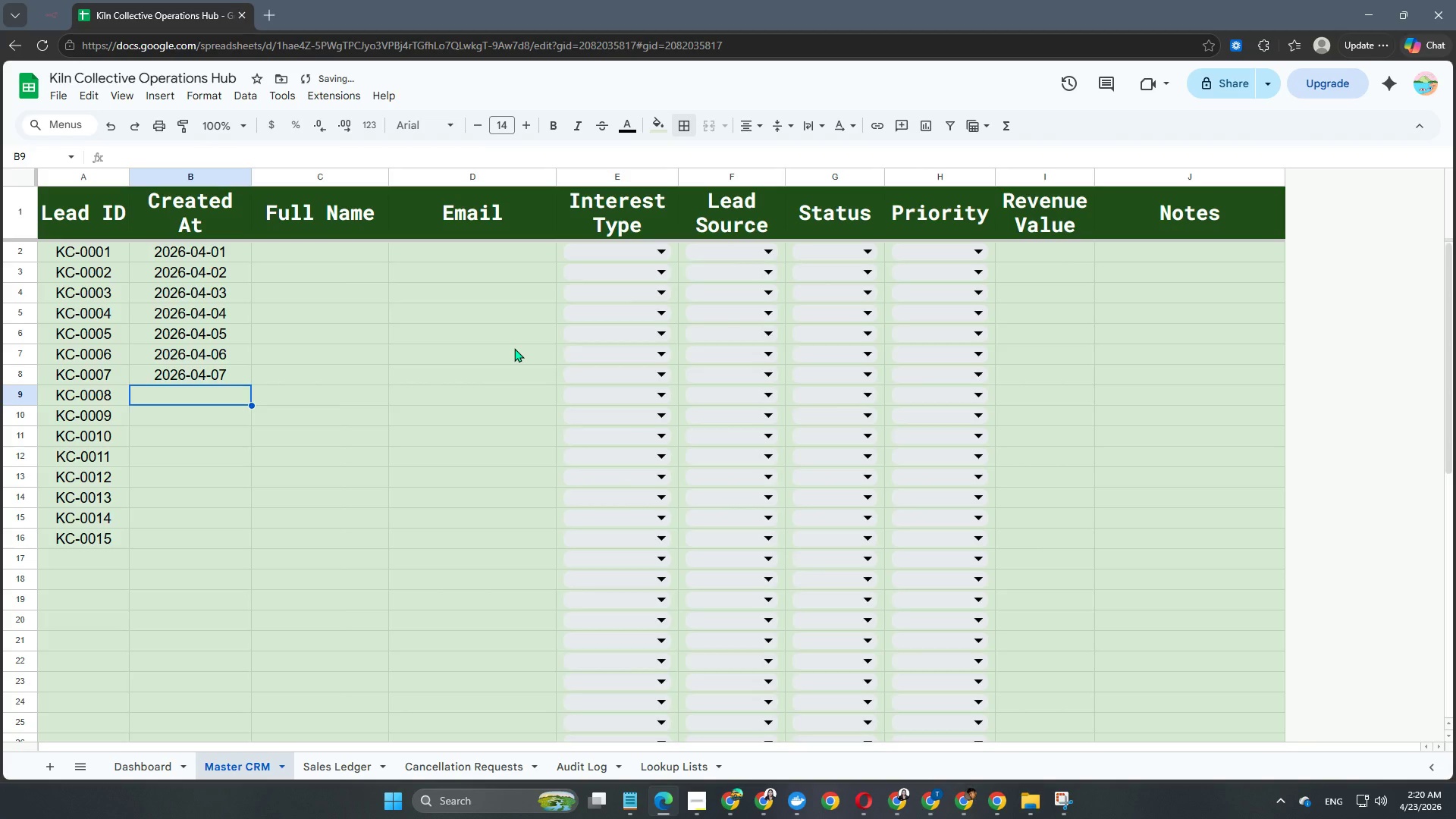 
key(Numpad2)
 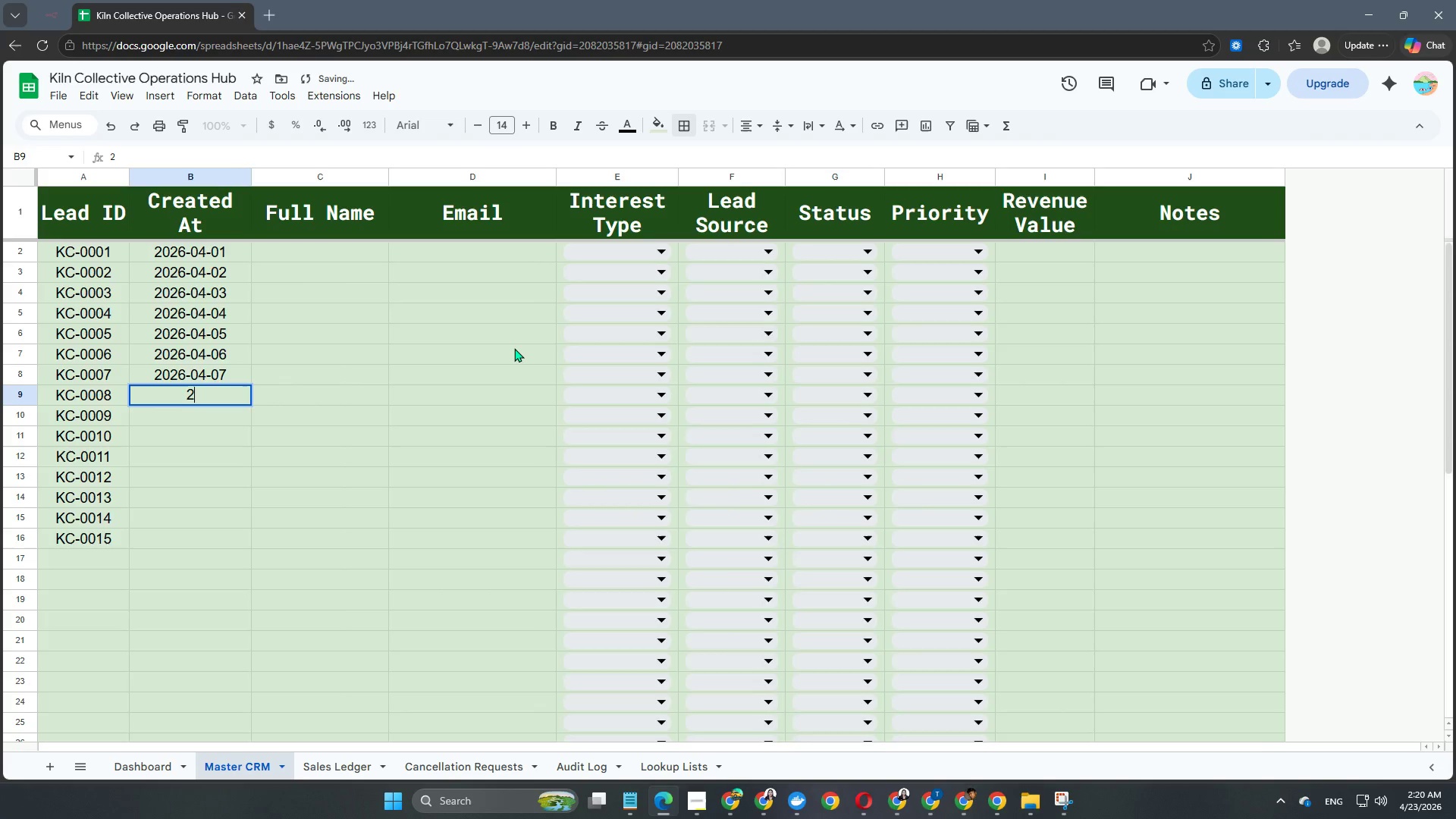 
key(Numpad0)
 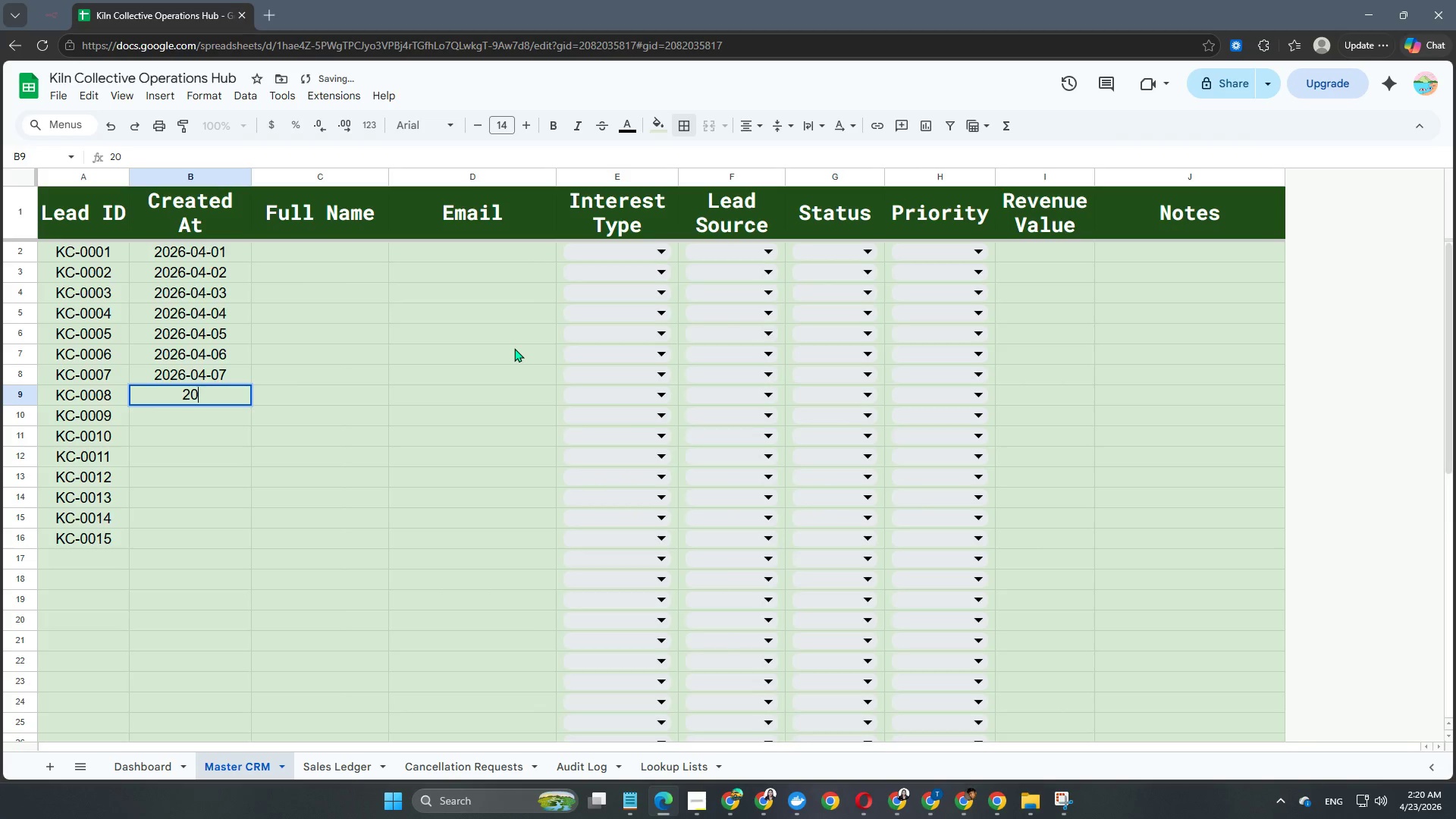 
key(Numpad2)
 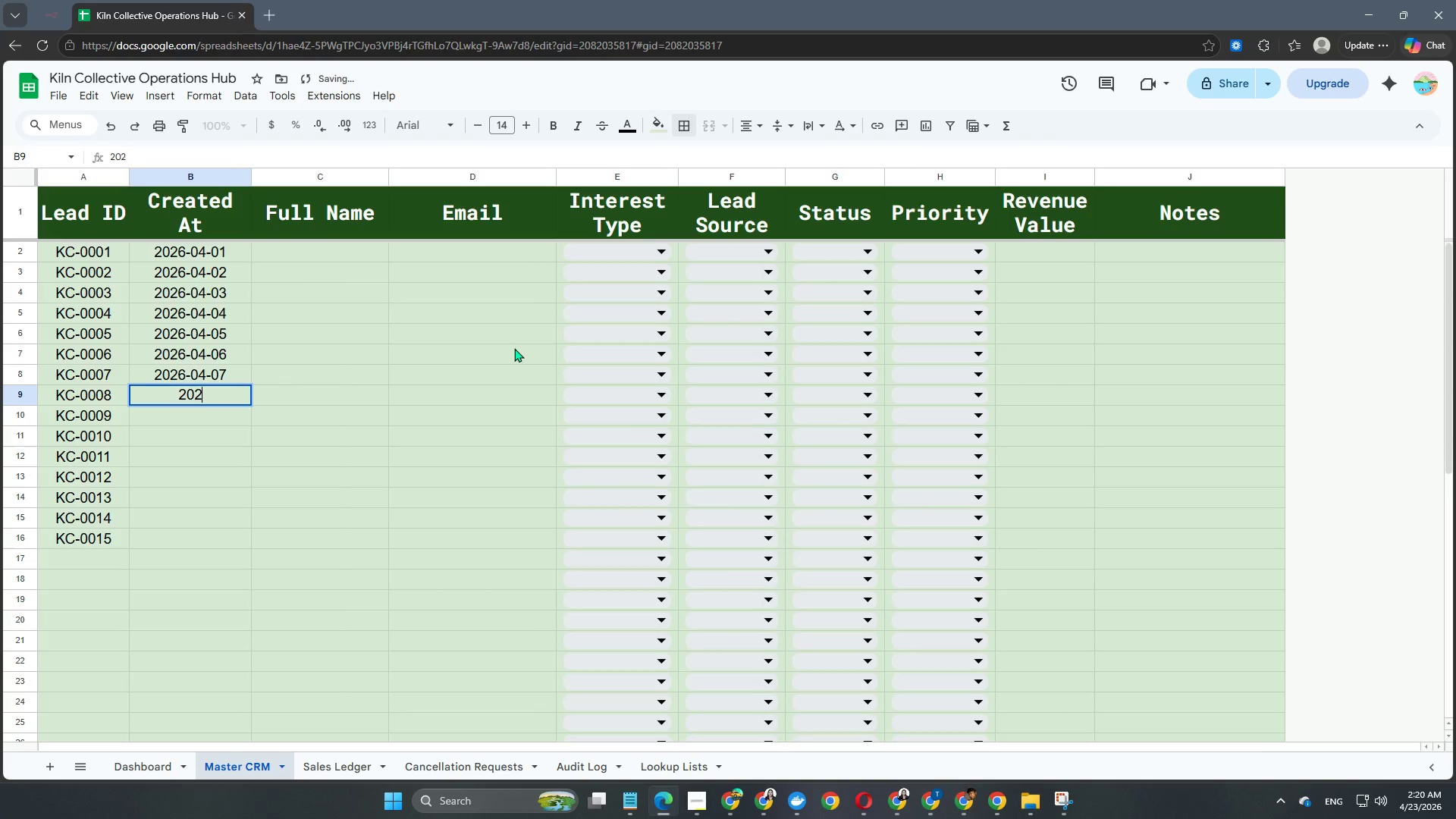 
key(Numpad6)
 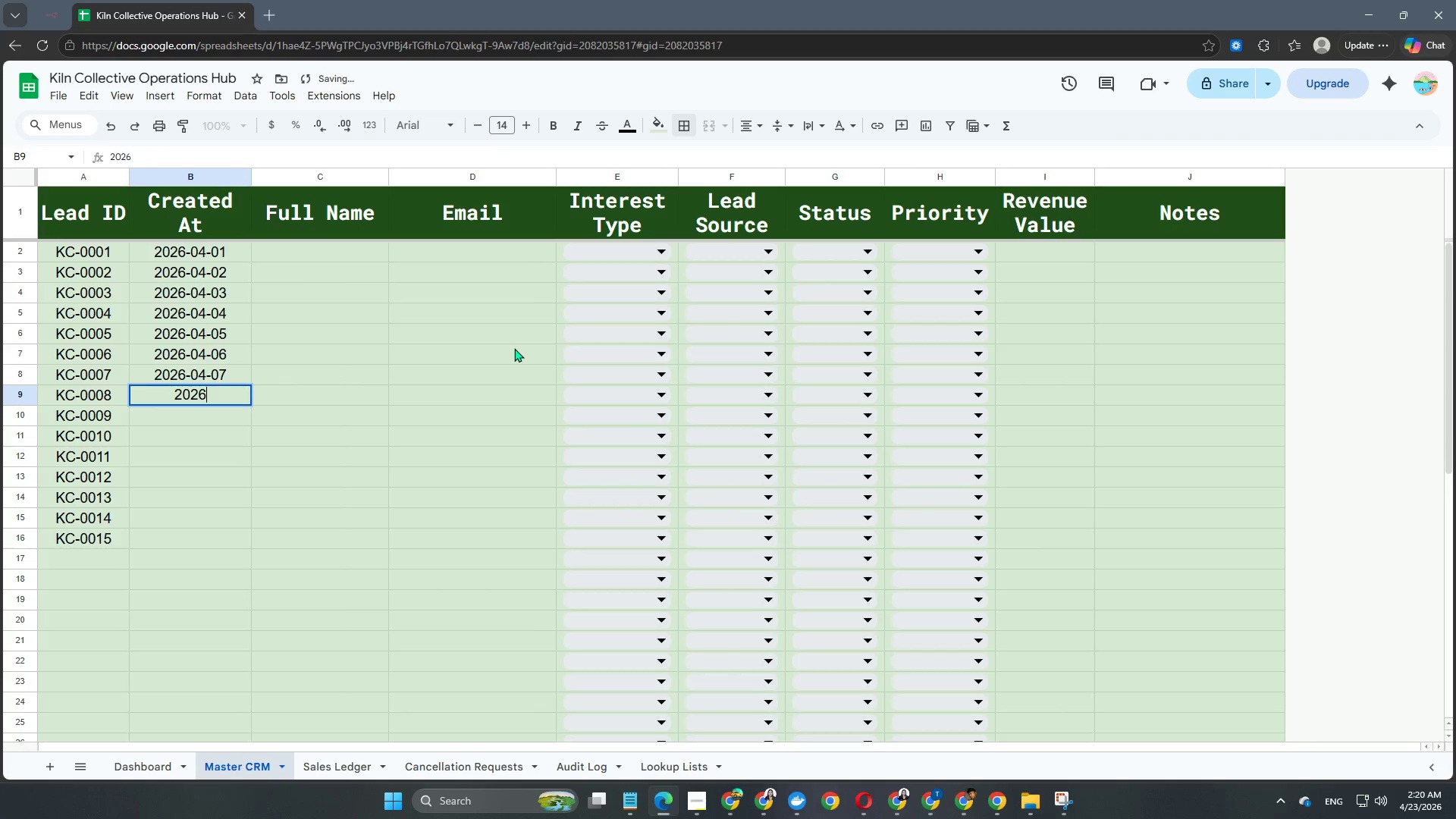 
key(NumpadSubtract)
 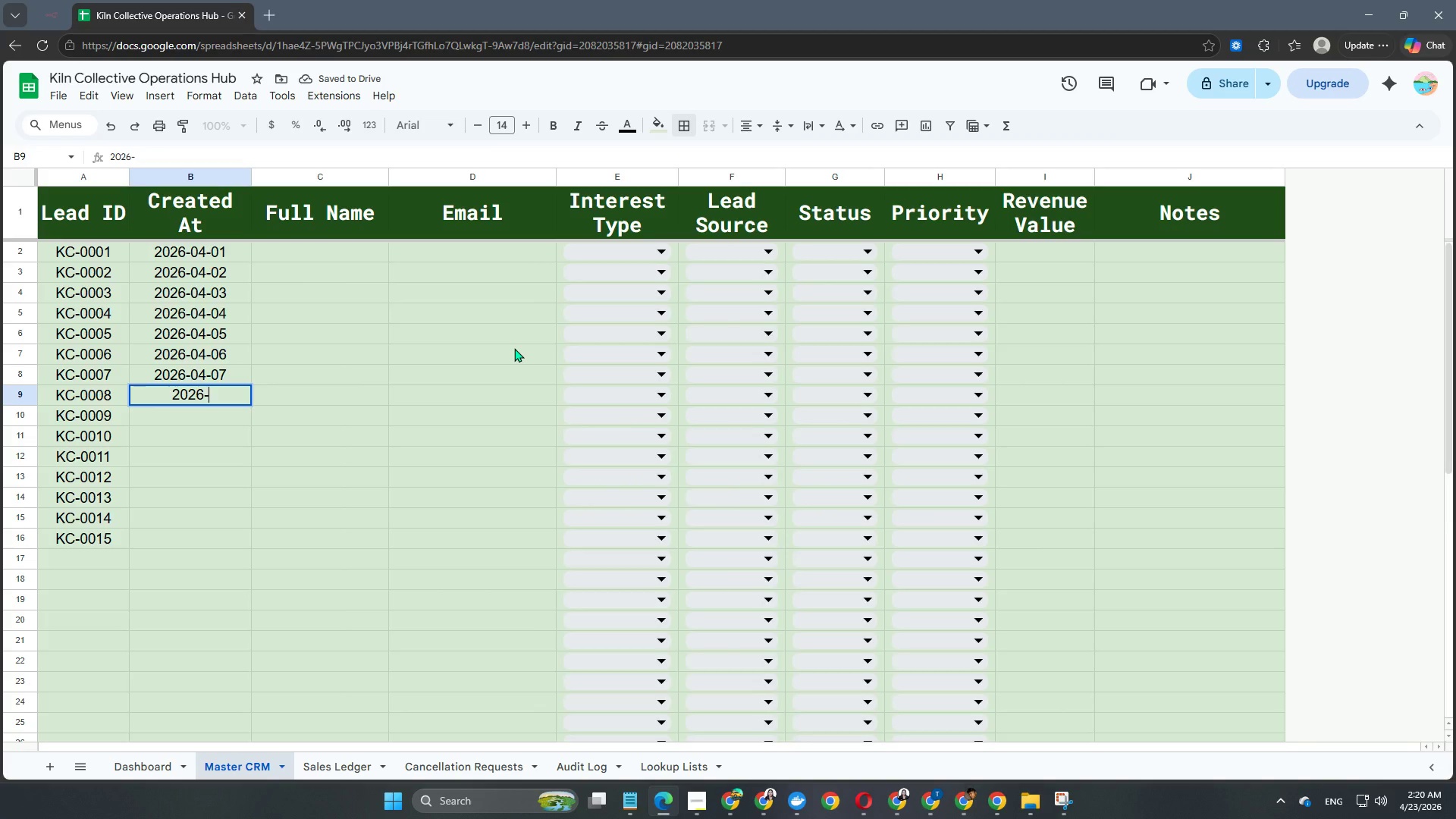 
key(Numpad0)
 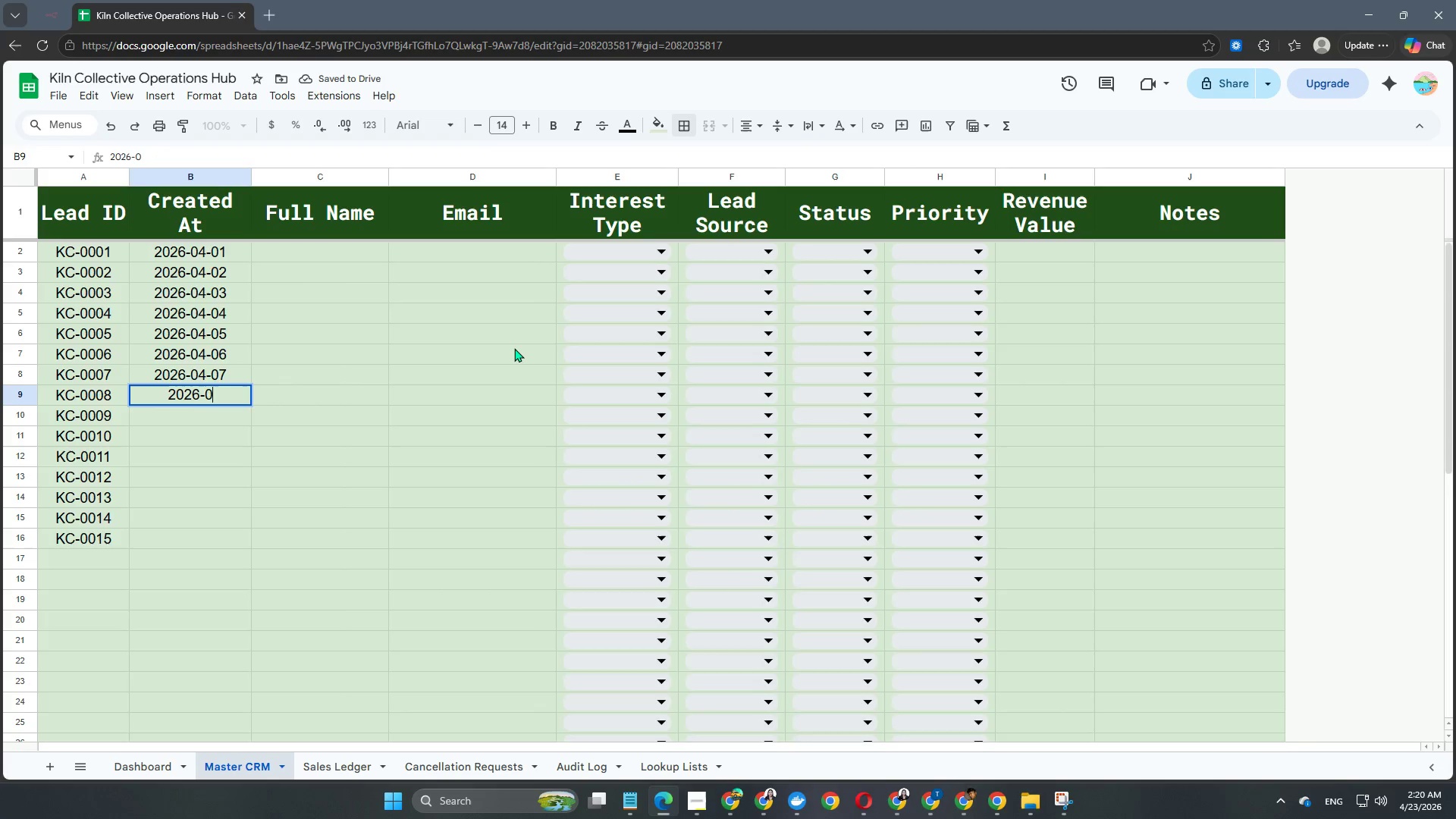 
key(Numpad4)
 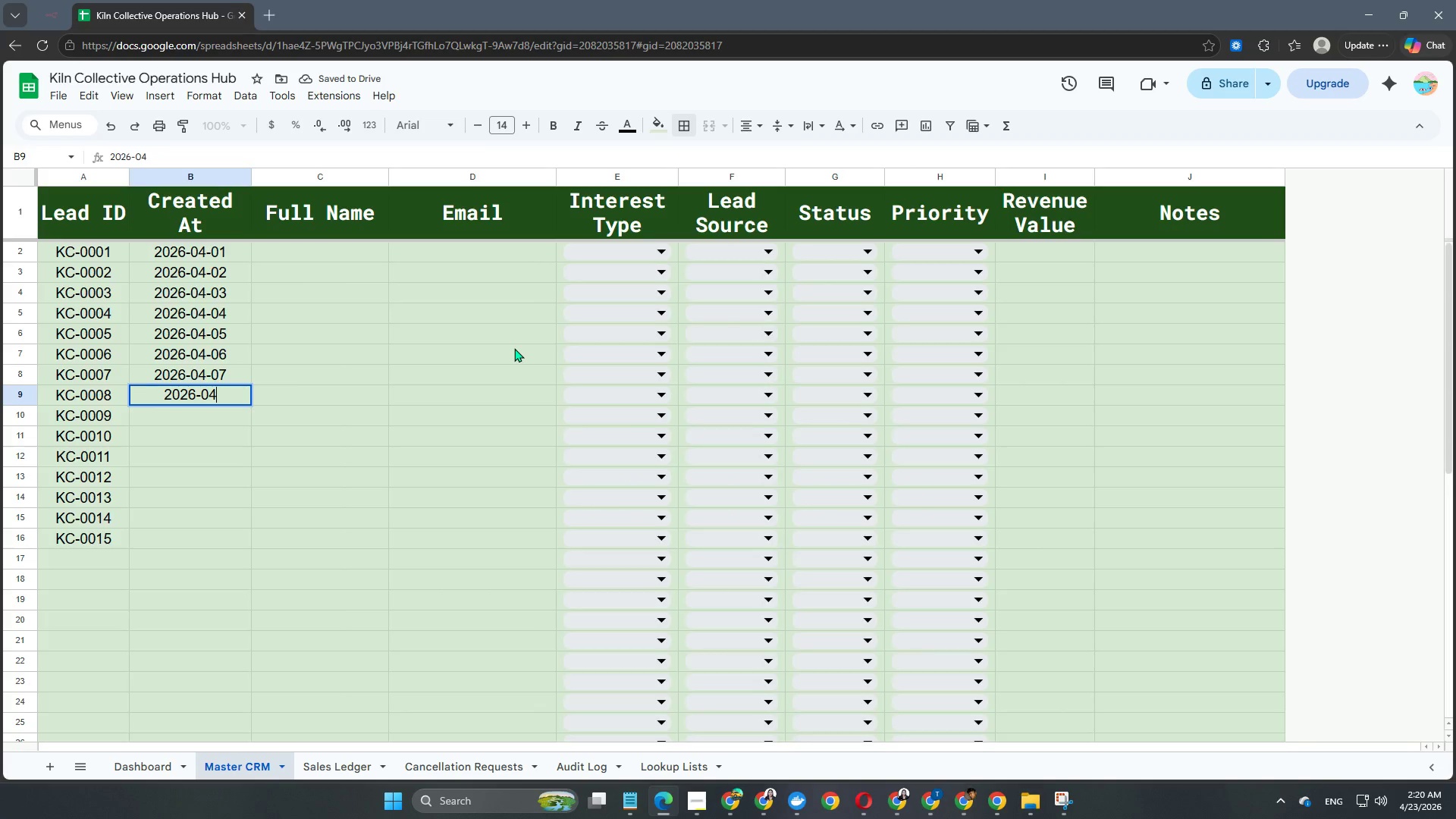 
key(NumpadSubtract)
 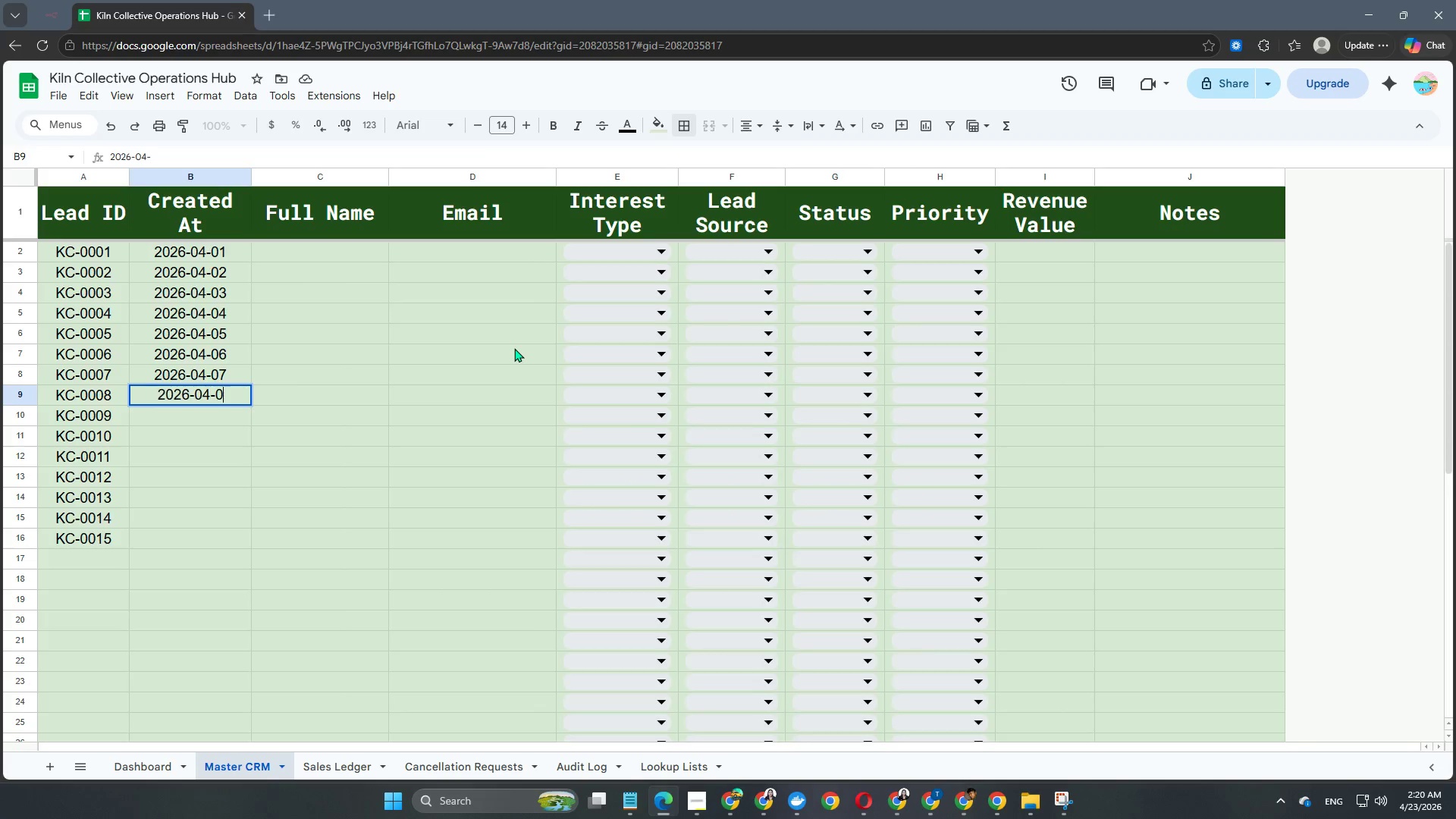 
key(Numpad0)
 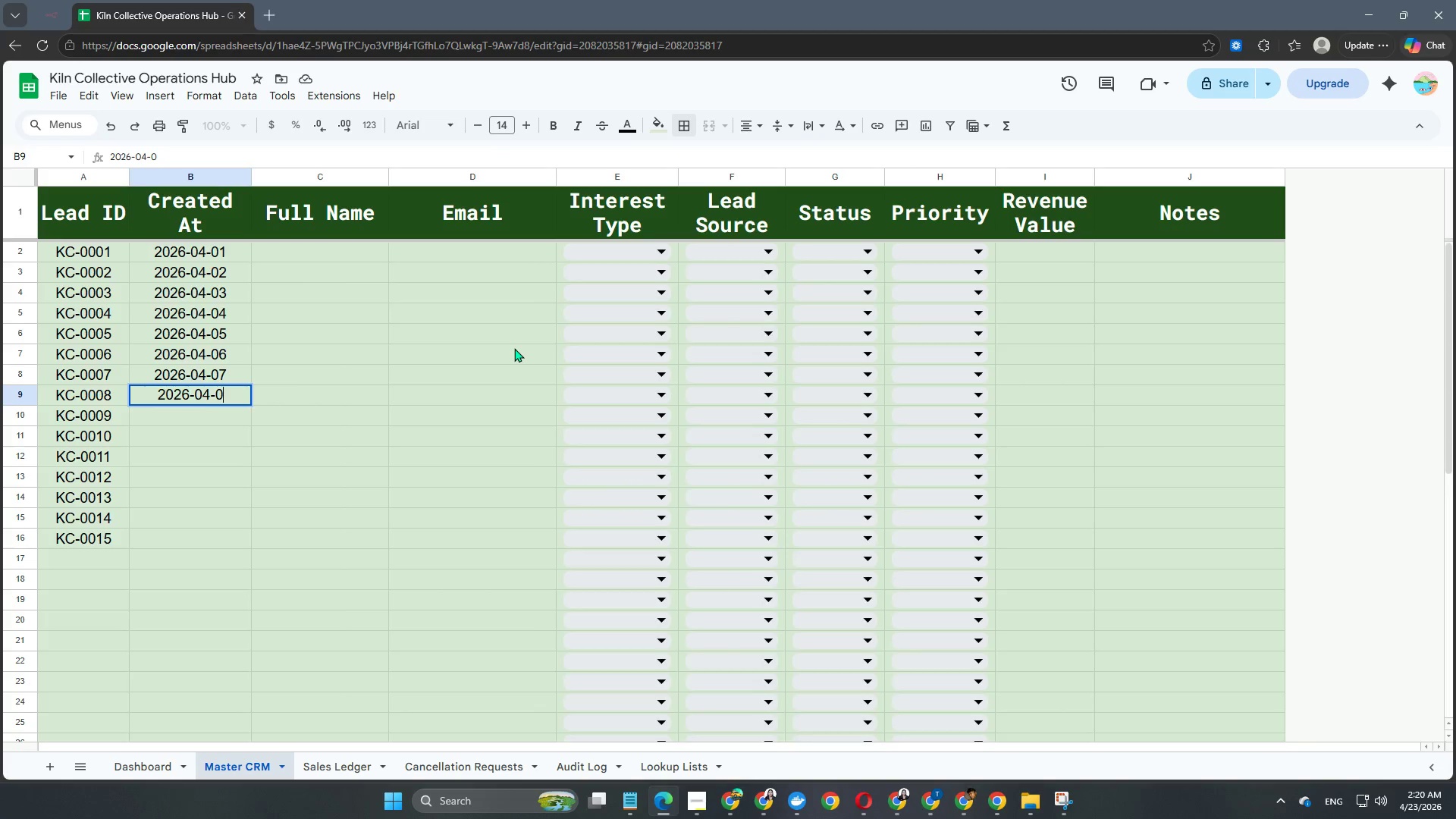 
key(Numpad8)
 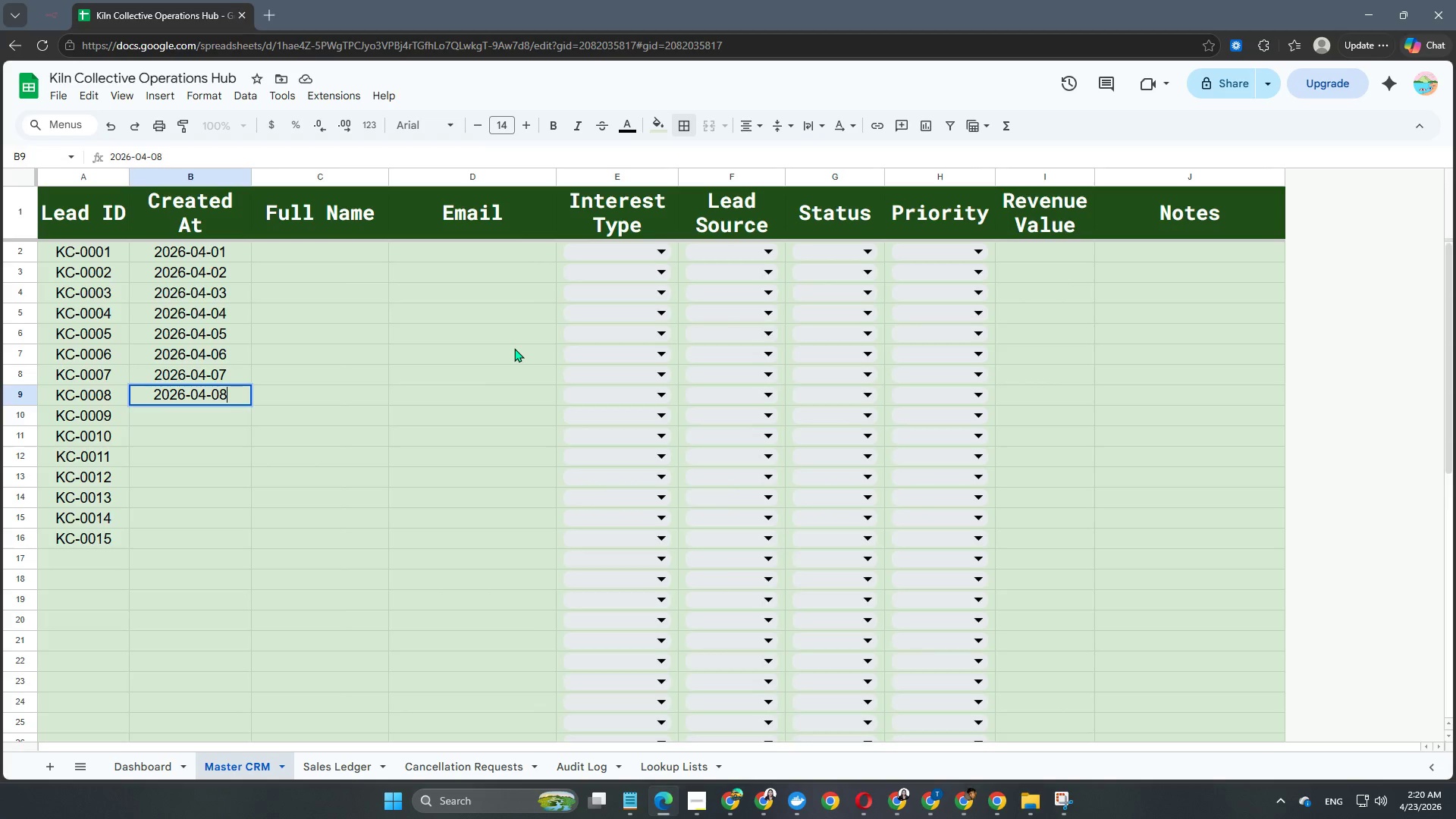 
key(NumpadEnter)
 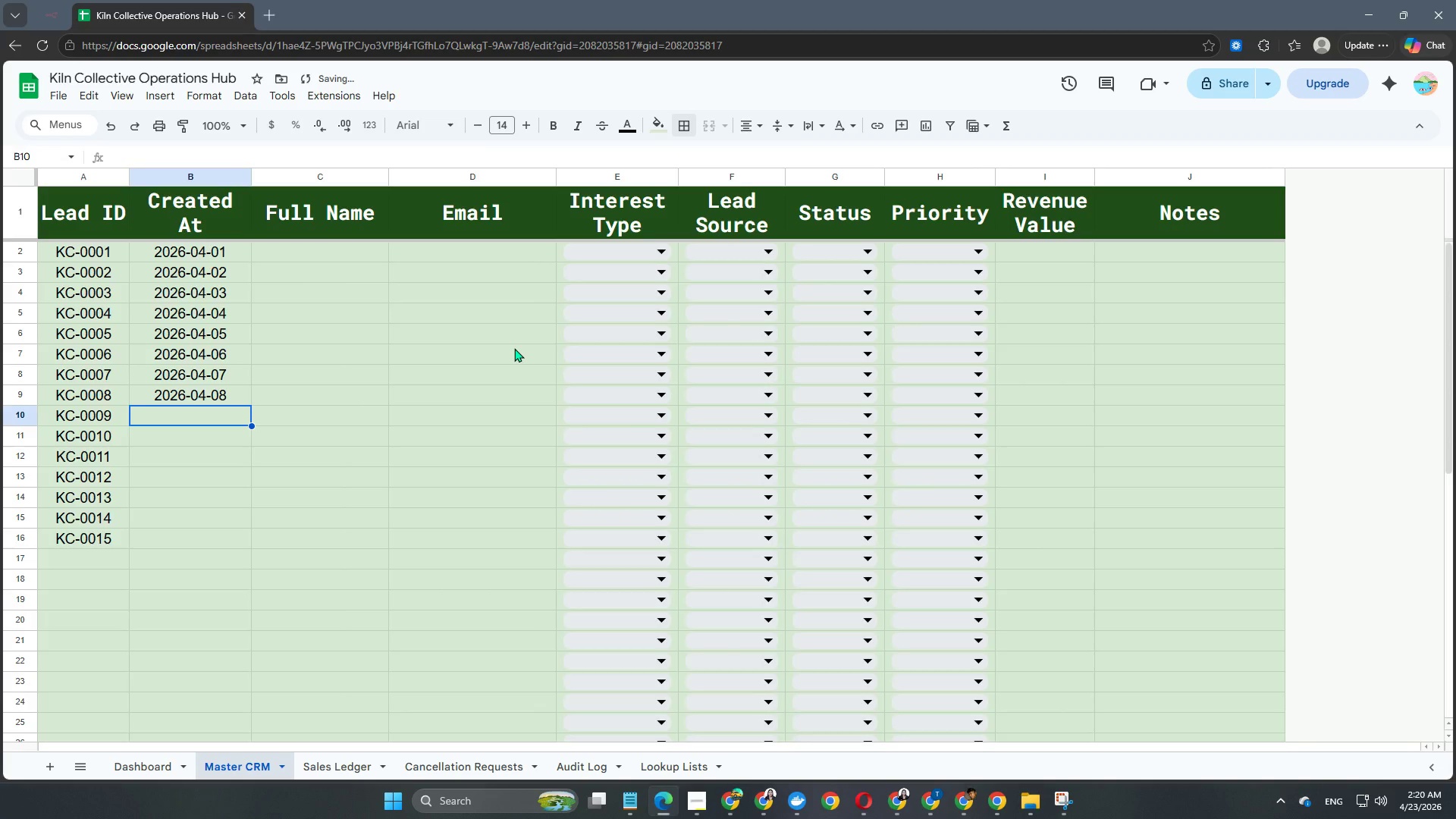 
key(Numpad2)
 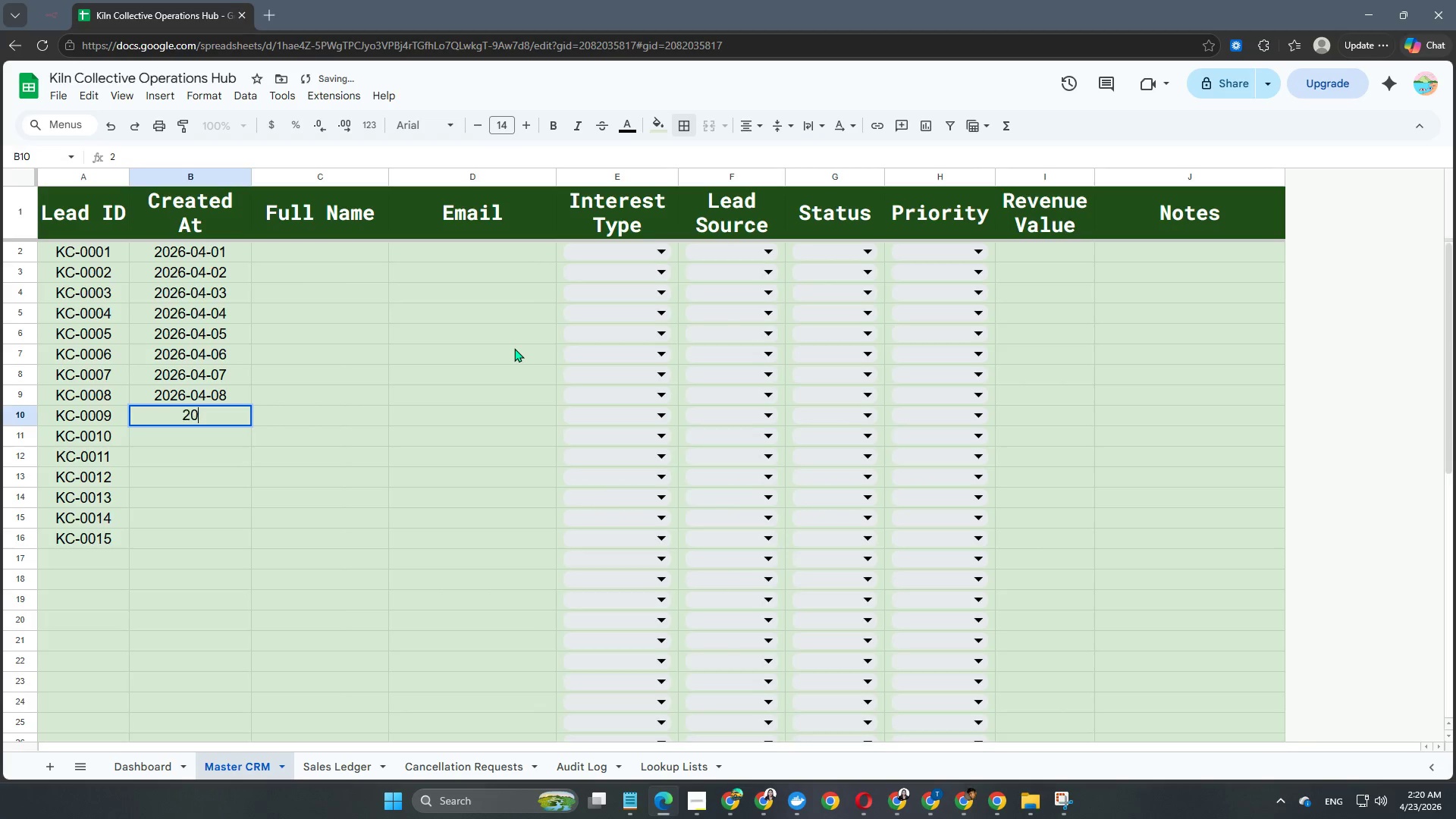 
key(Numpad0)
 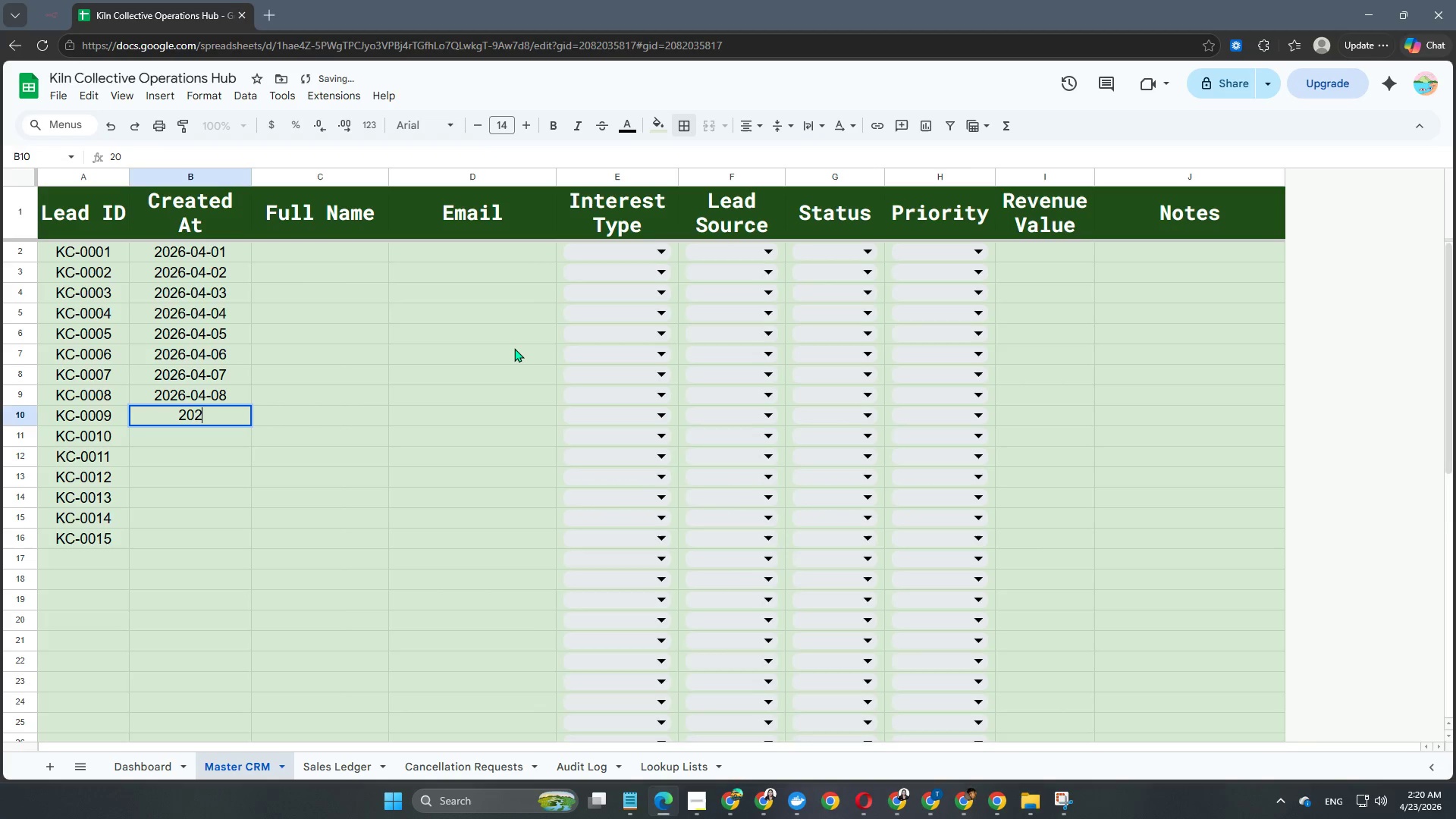 
key(Numpad2)
 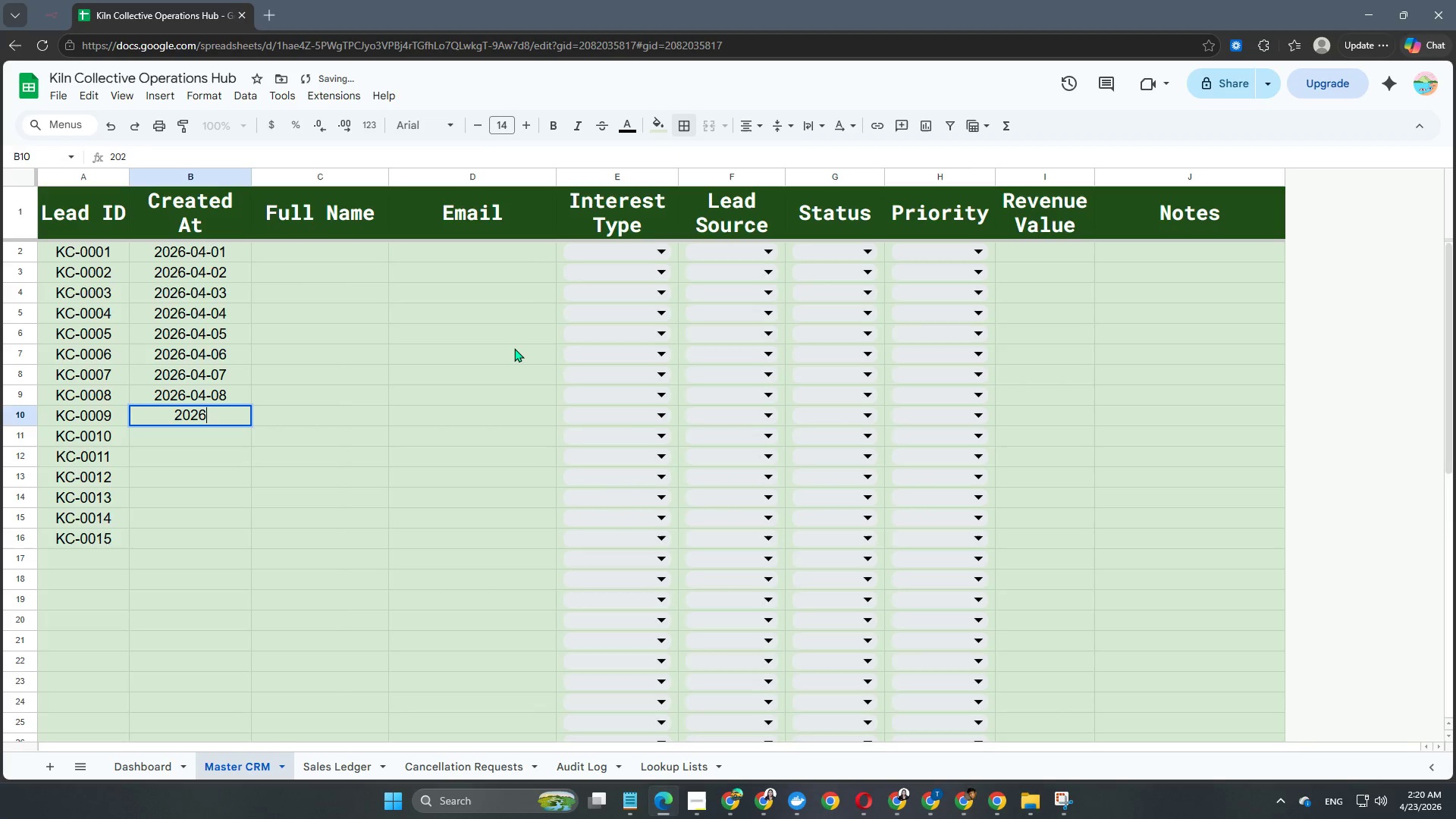 
key(Numpad6)
 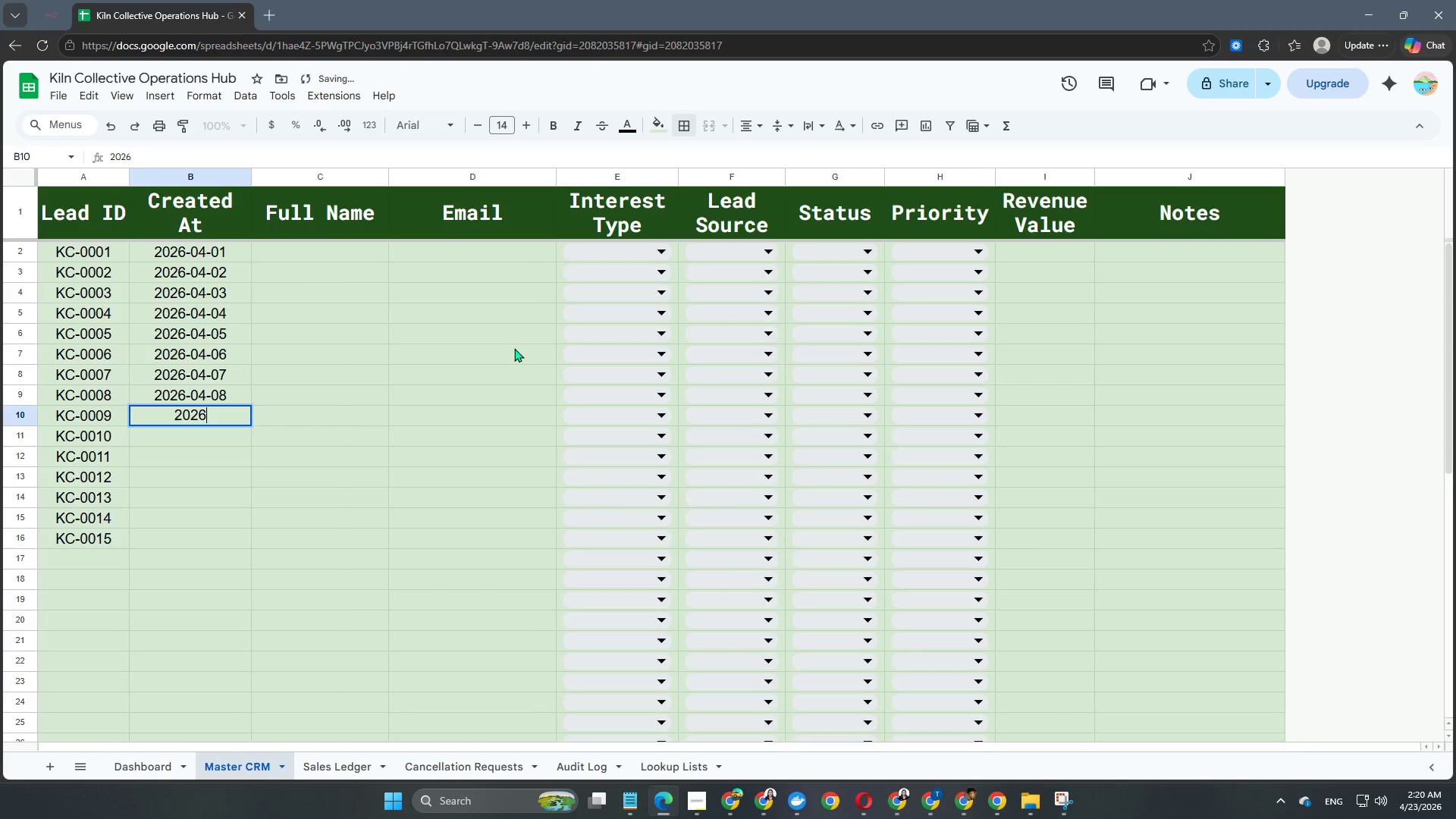 
key(NumpadSubtract)
 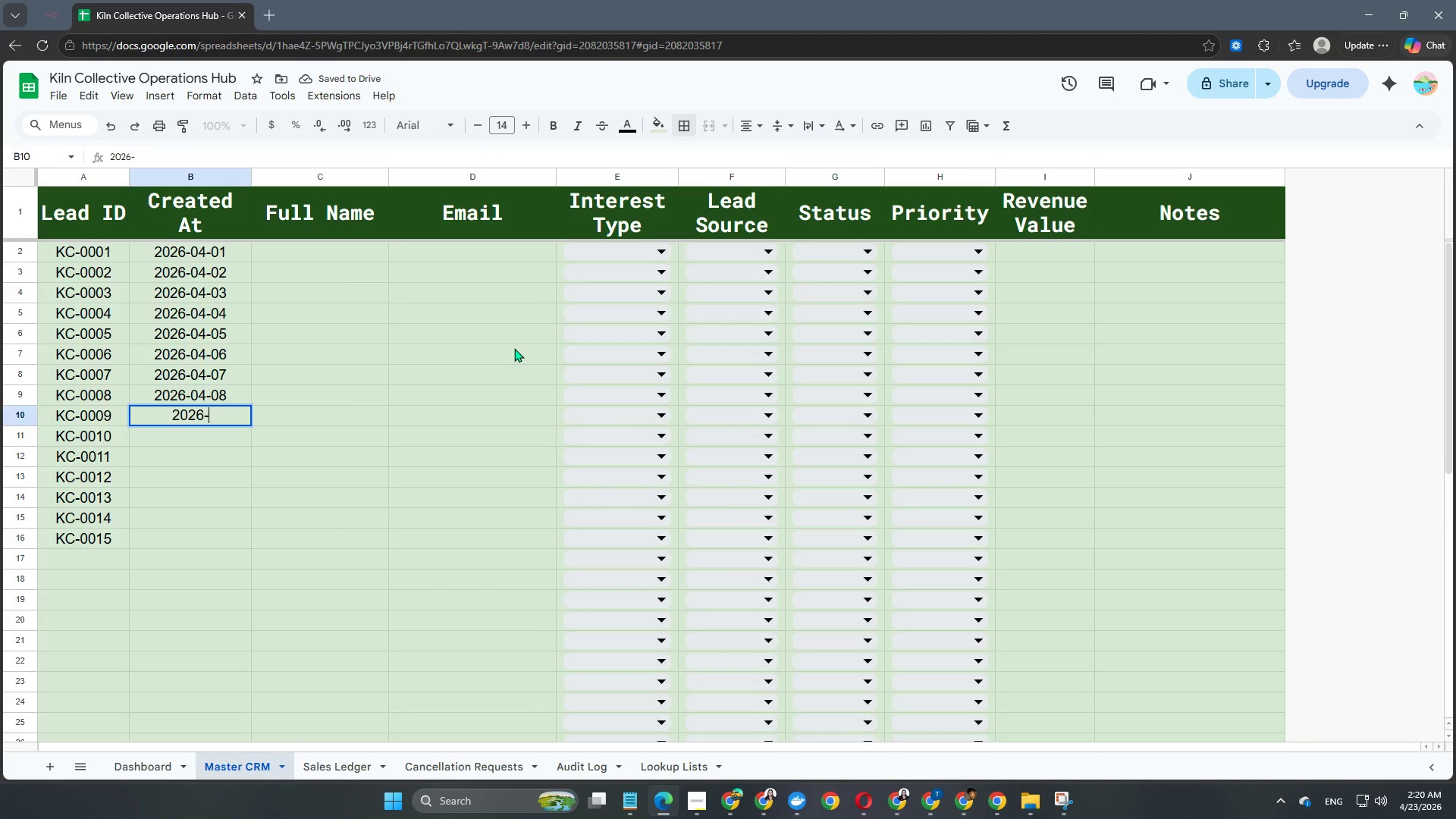 
key(Numpad0)
 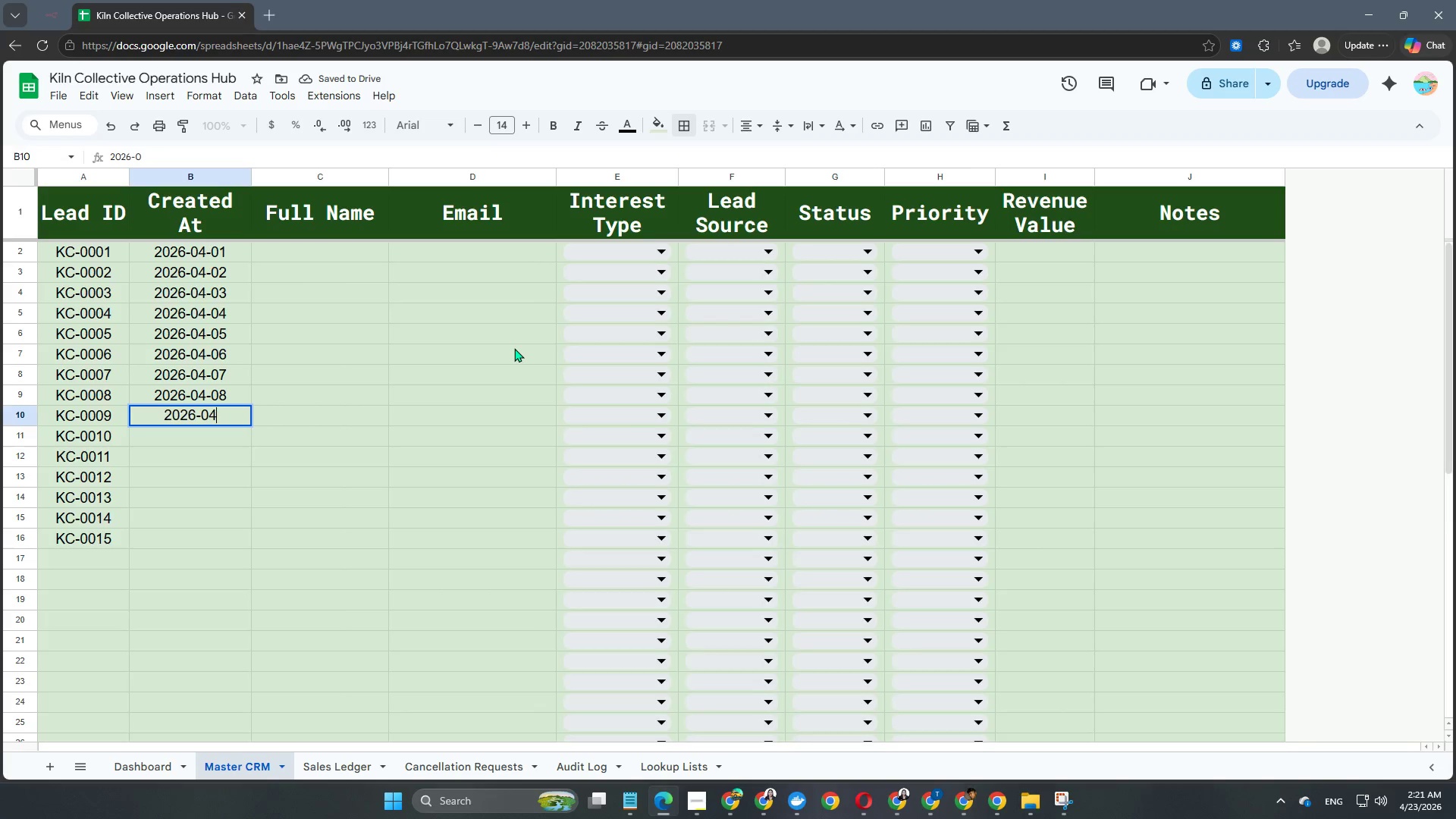 
key(Numpad4)
 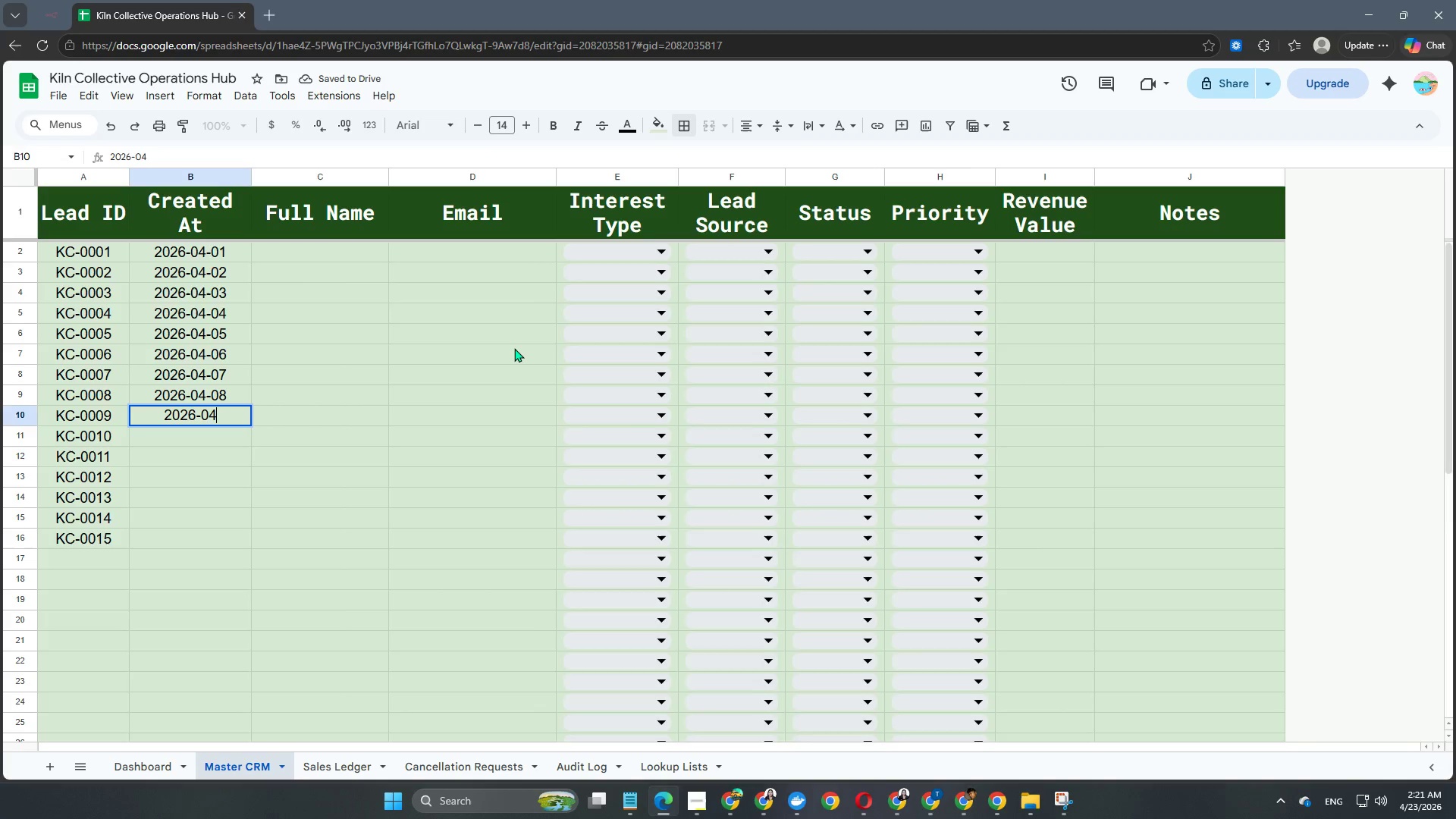 
key(NumpadSubtract)
 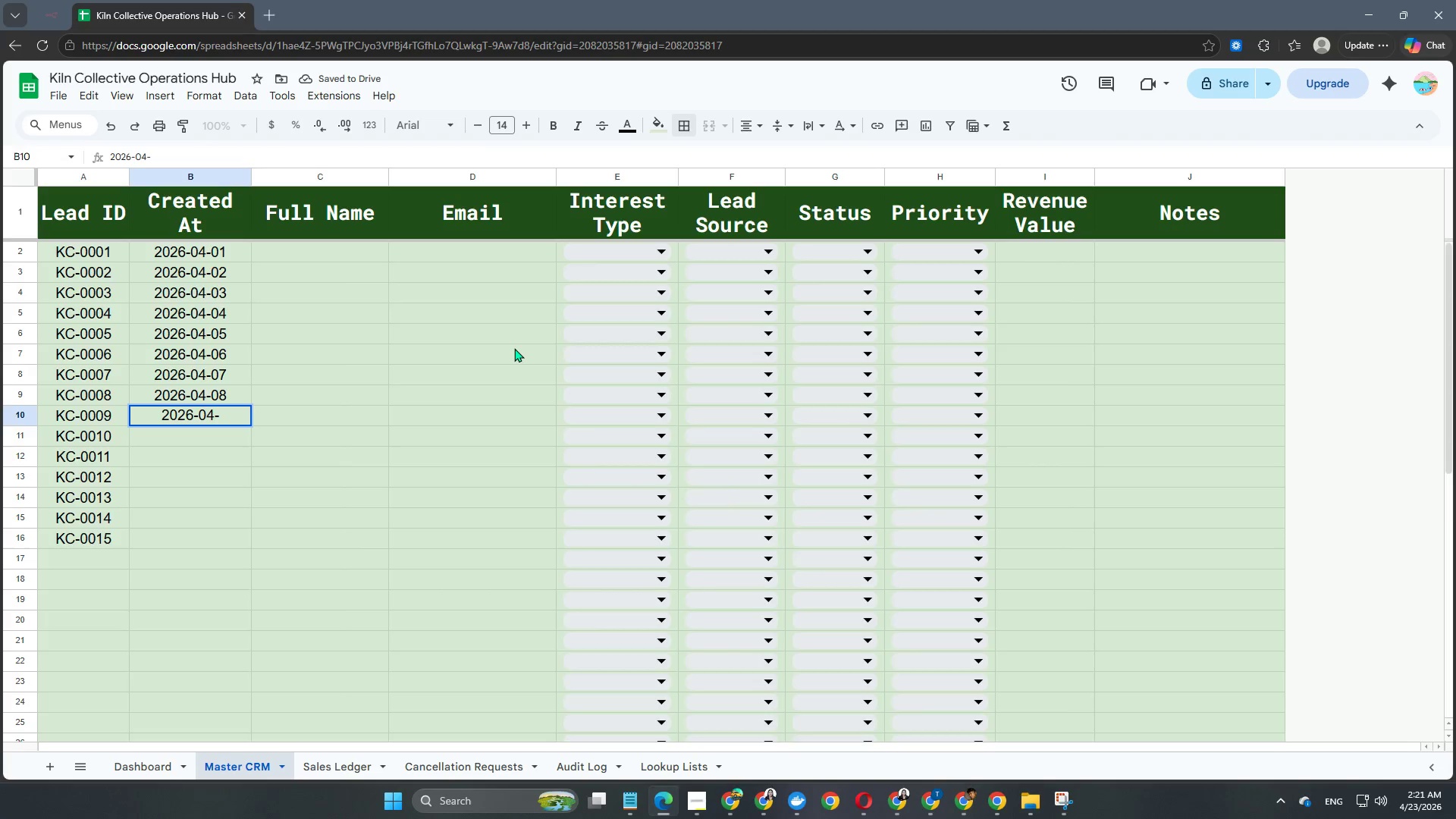 
key(Numpad0)
 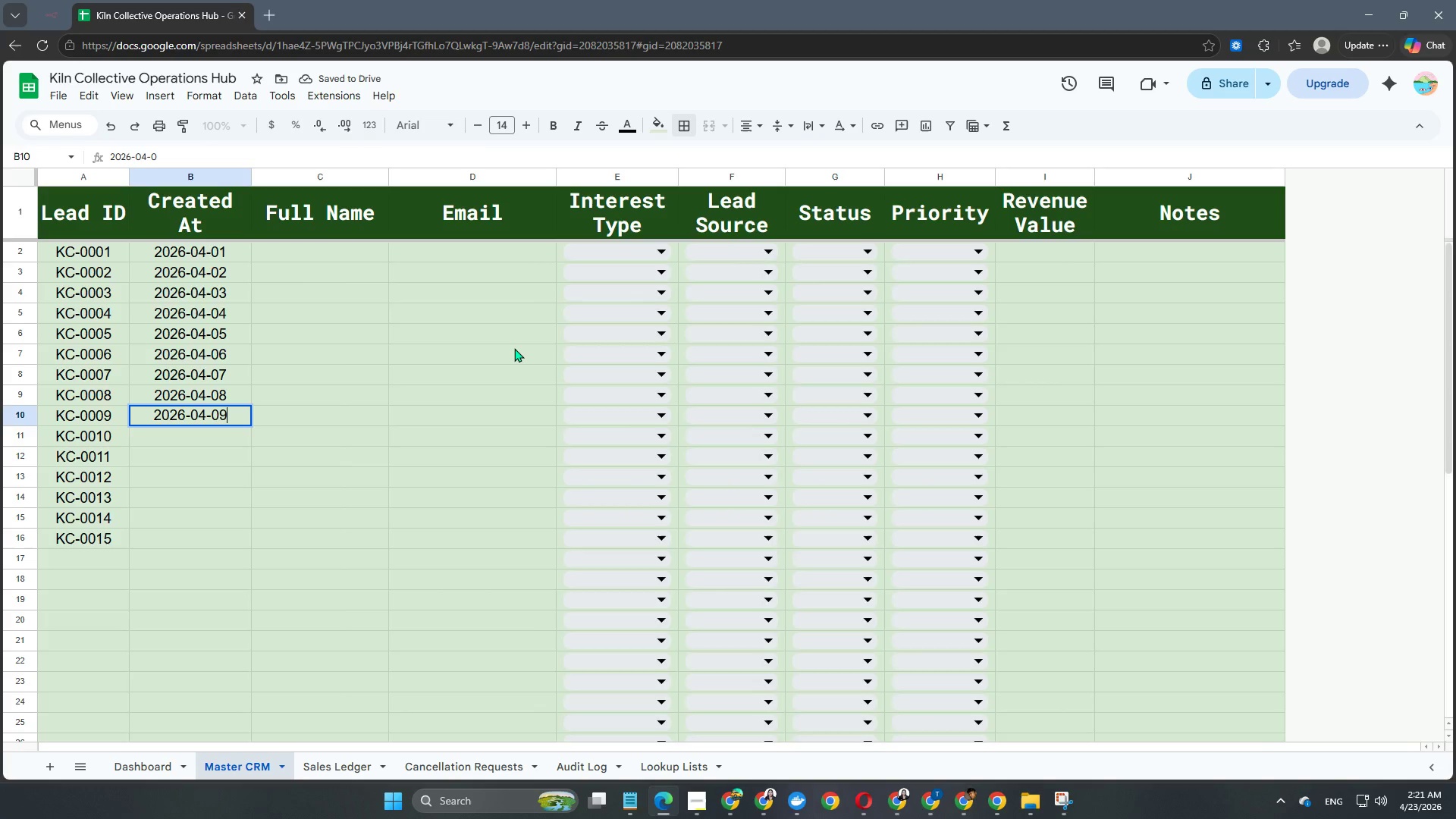 
key(Numpad9)
 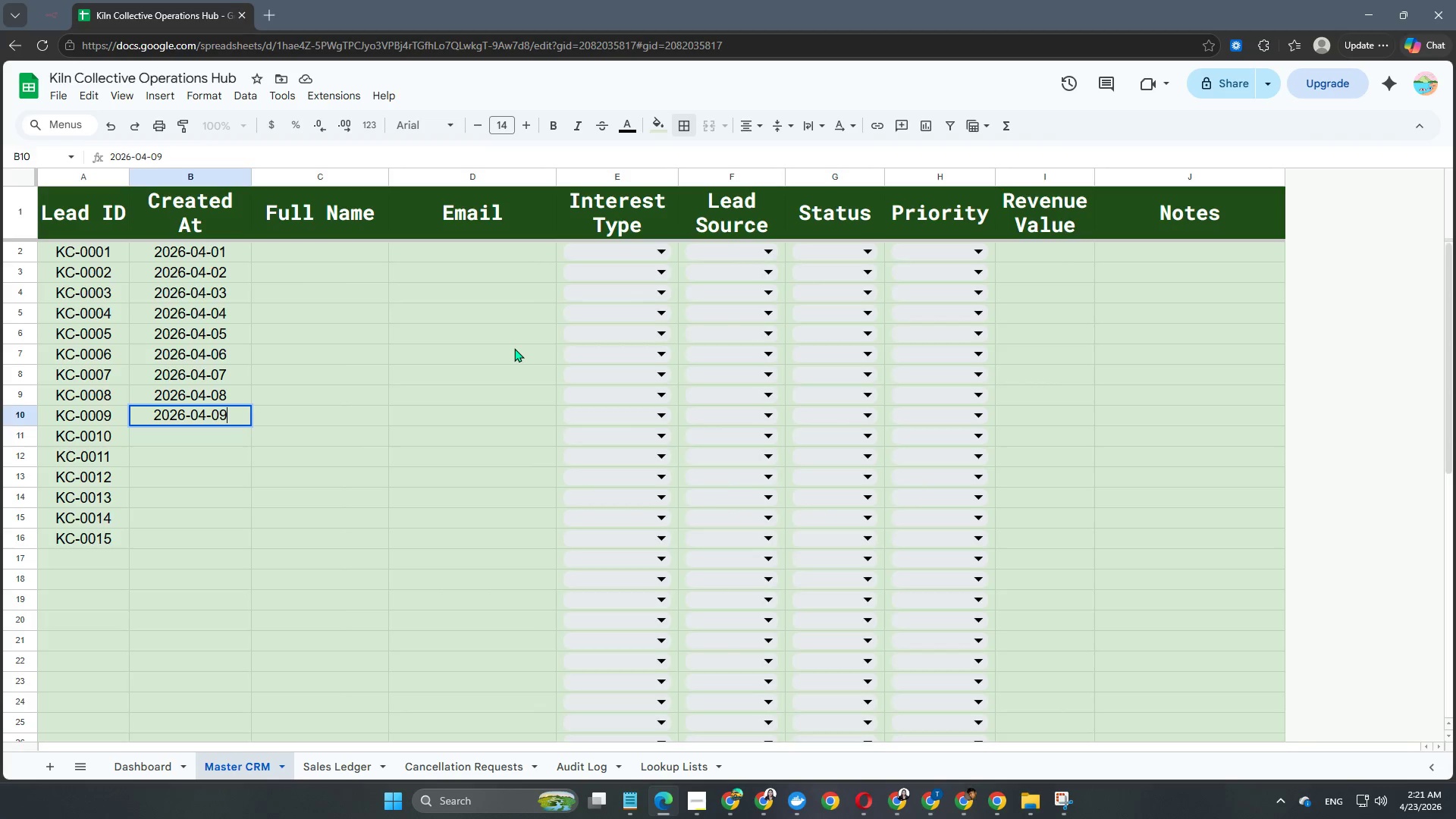 
key(NumpadEnter)
 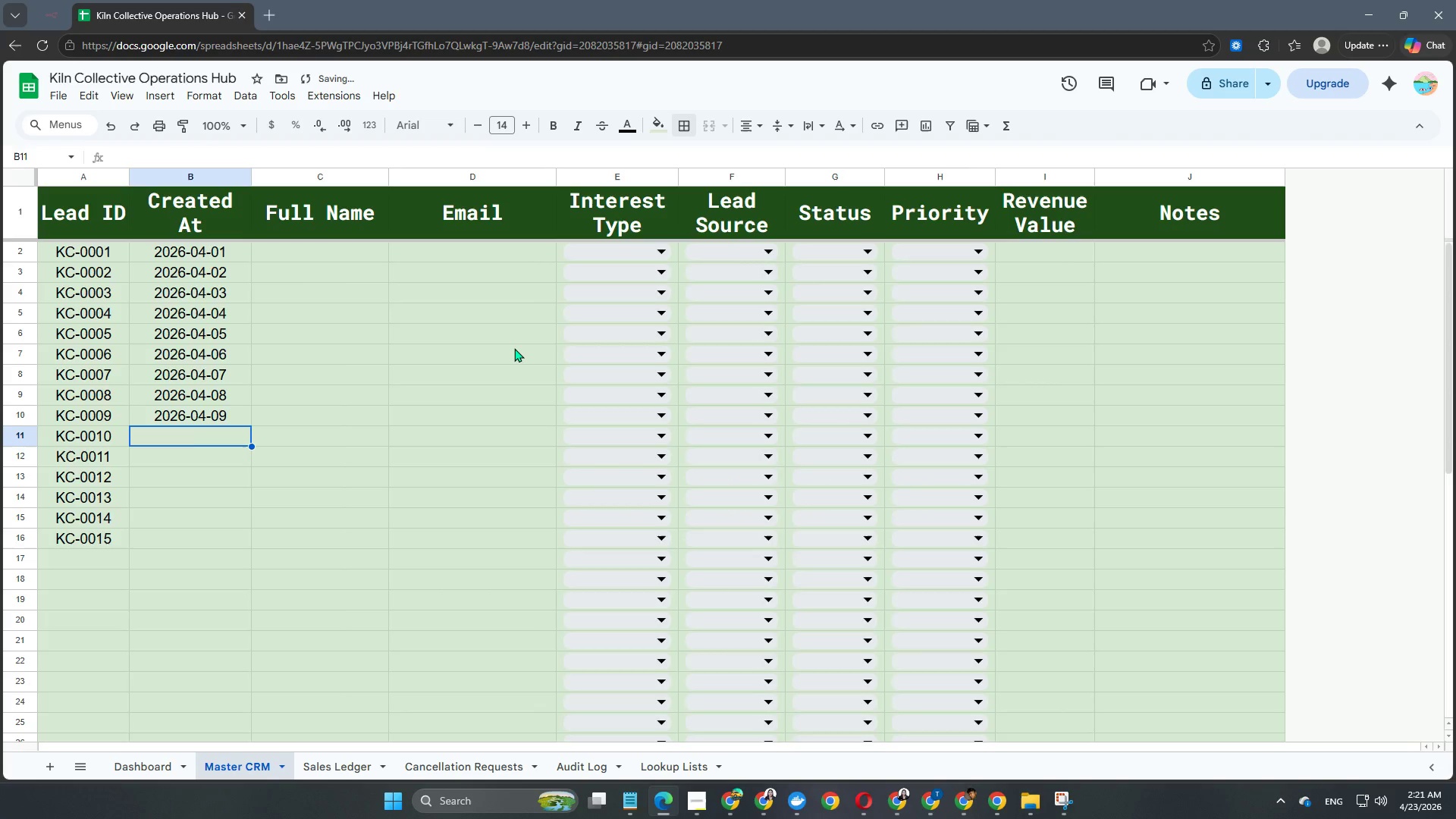 
key(Numpad2)
 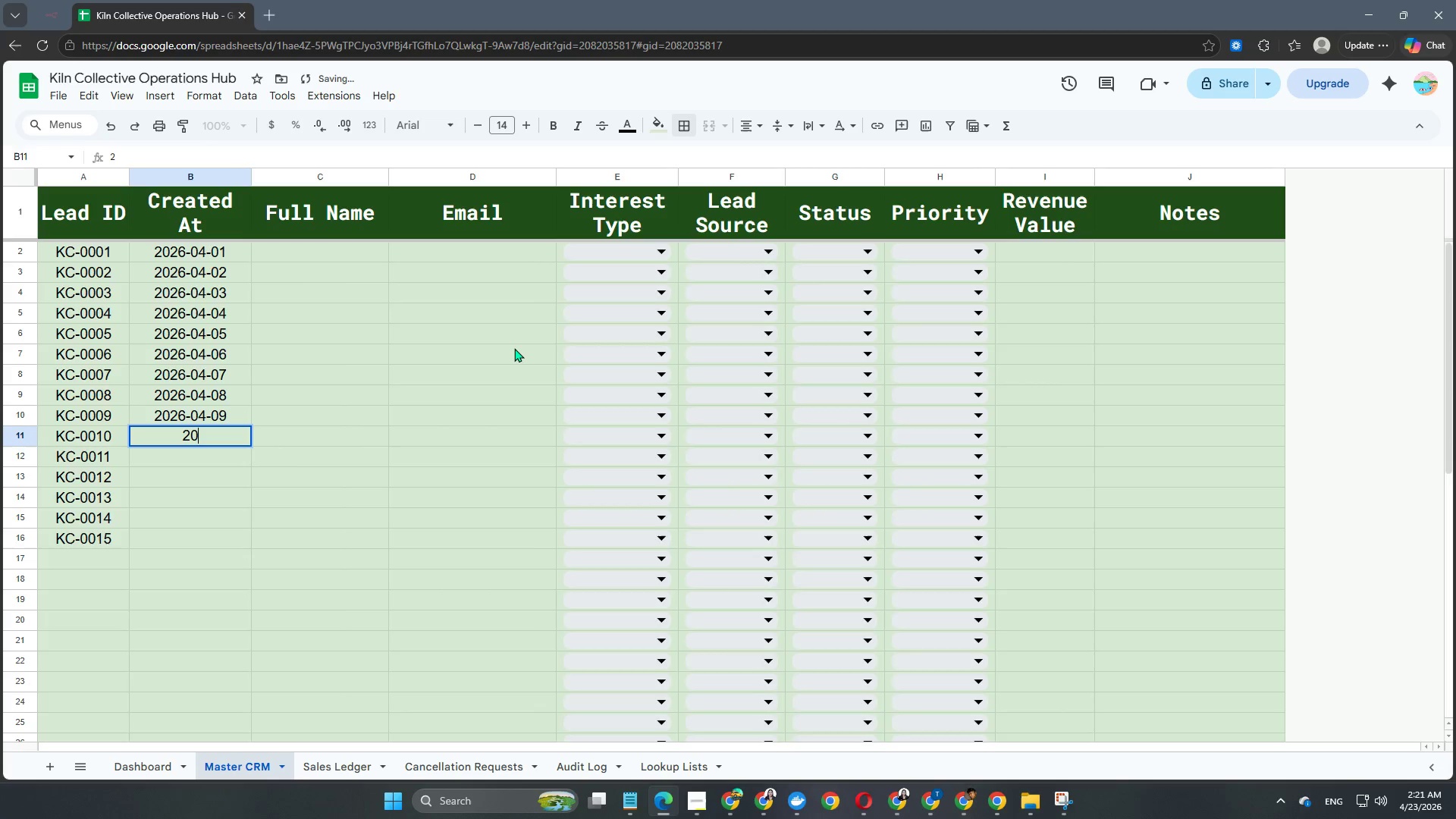 
key(Numpad0)
 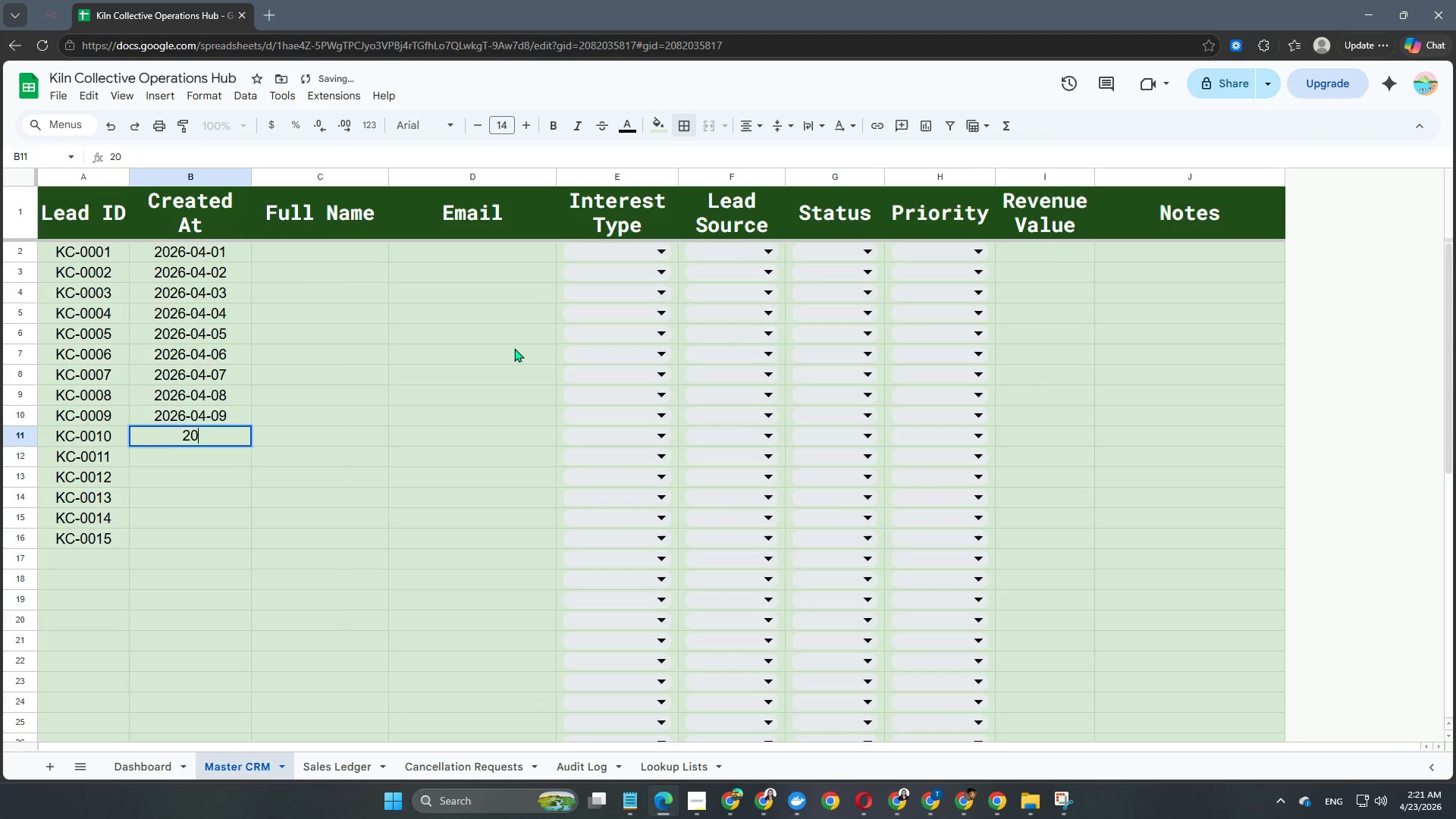 
key(Numpad2)
 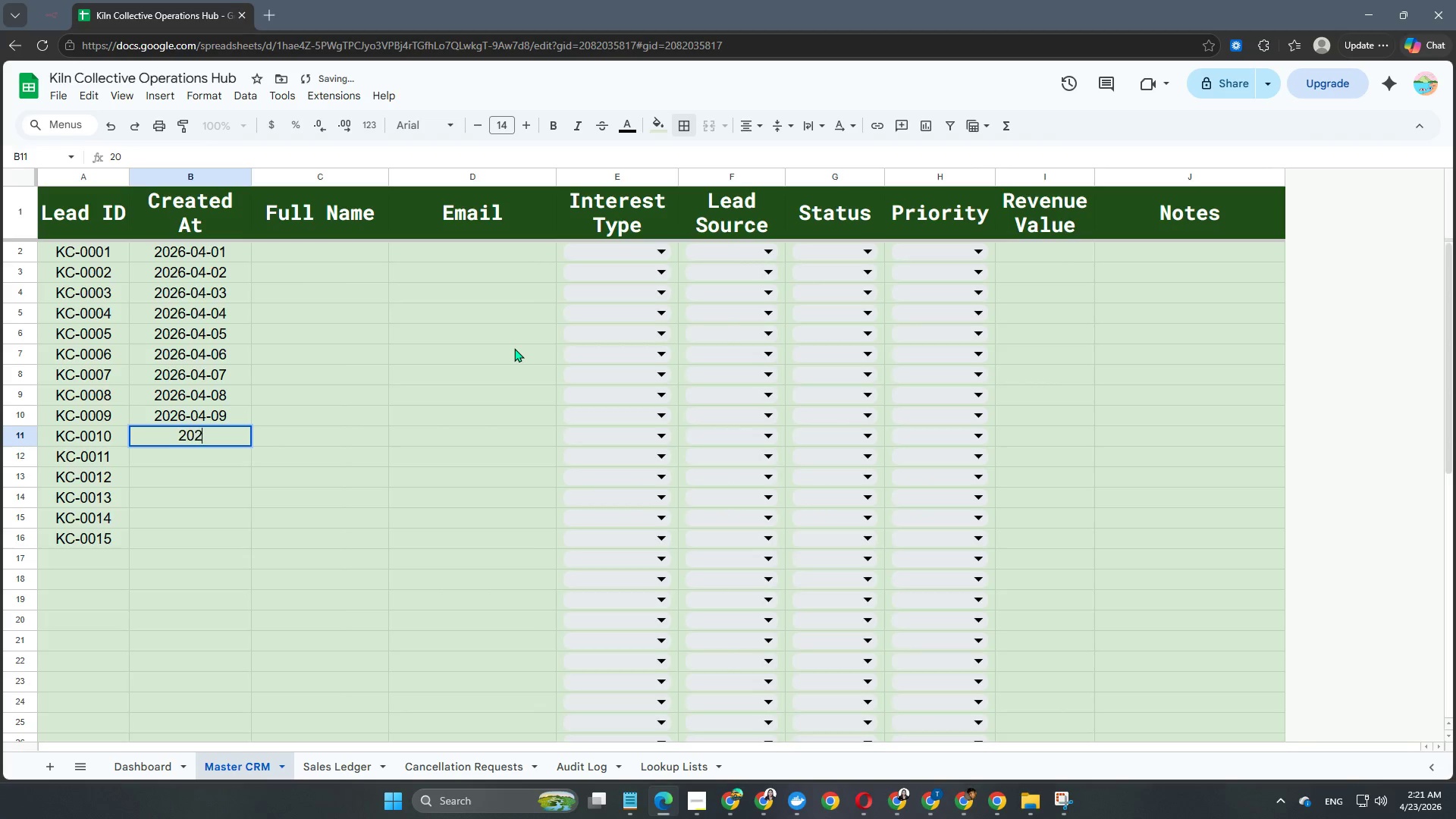 
key(Numpad6)
 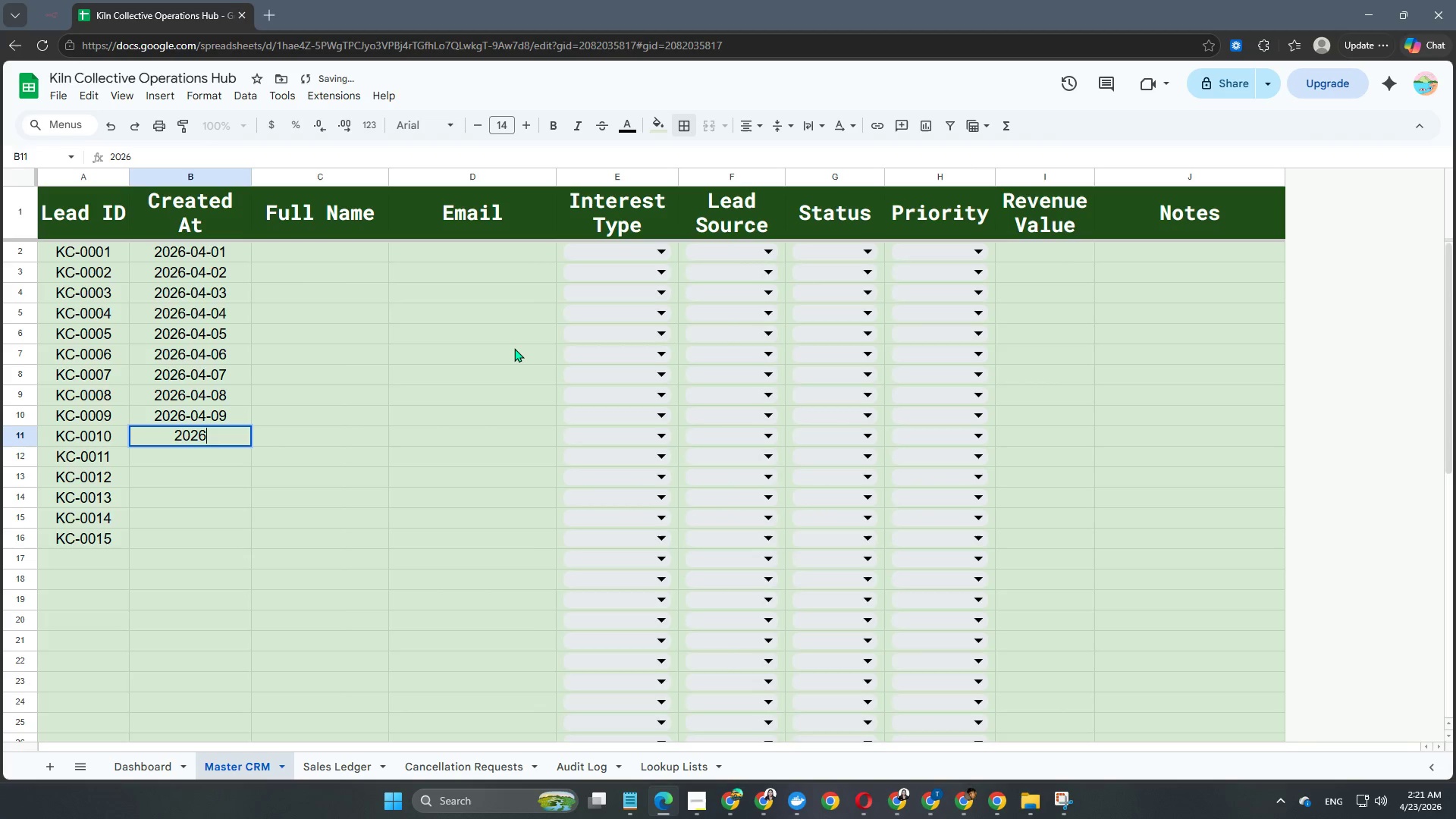 
key(NumpadSubtract)
 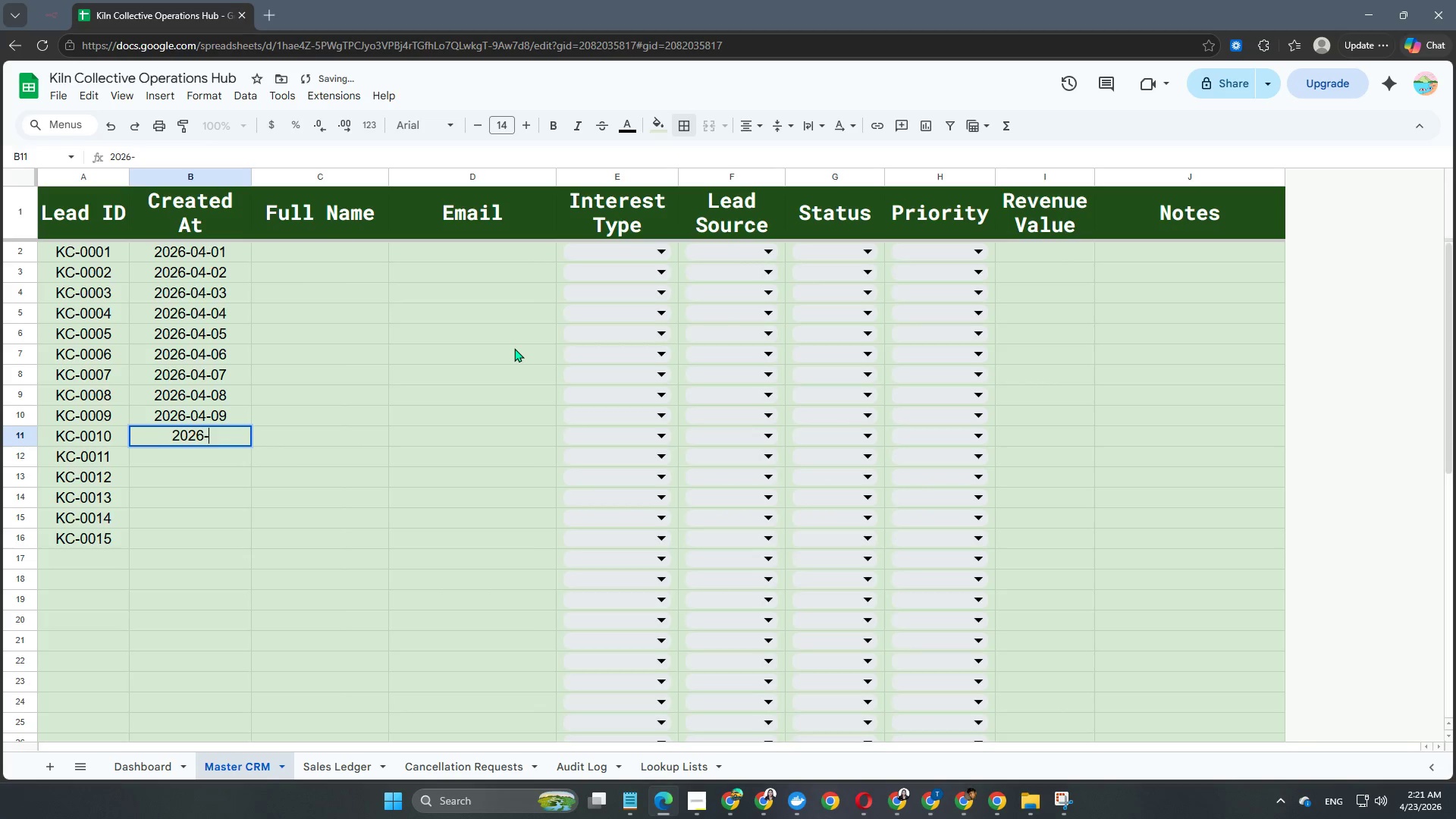 
key(Numpad0)
 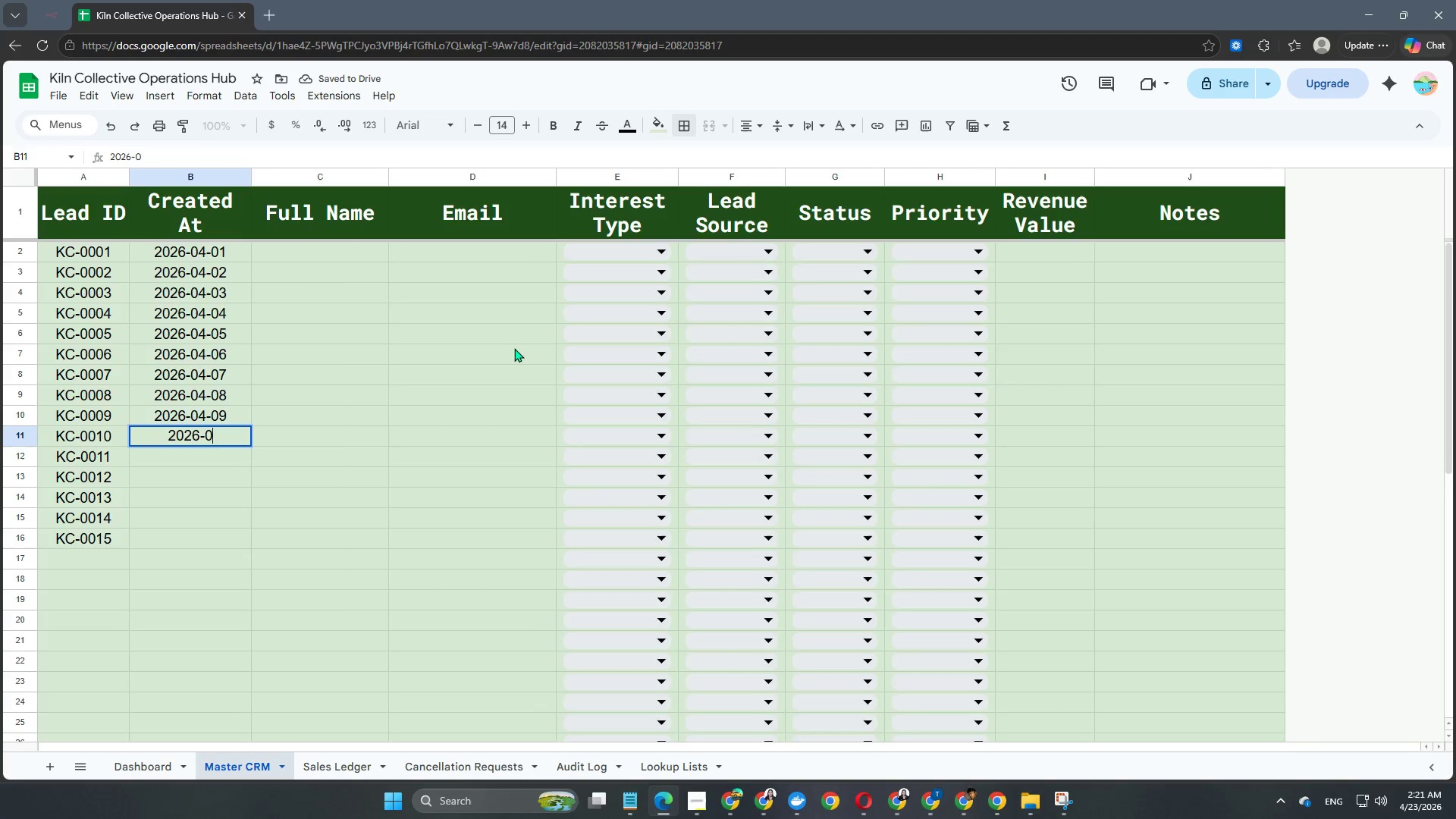 
key(Numpad4)
 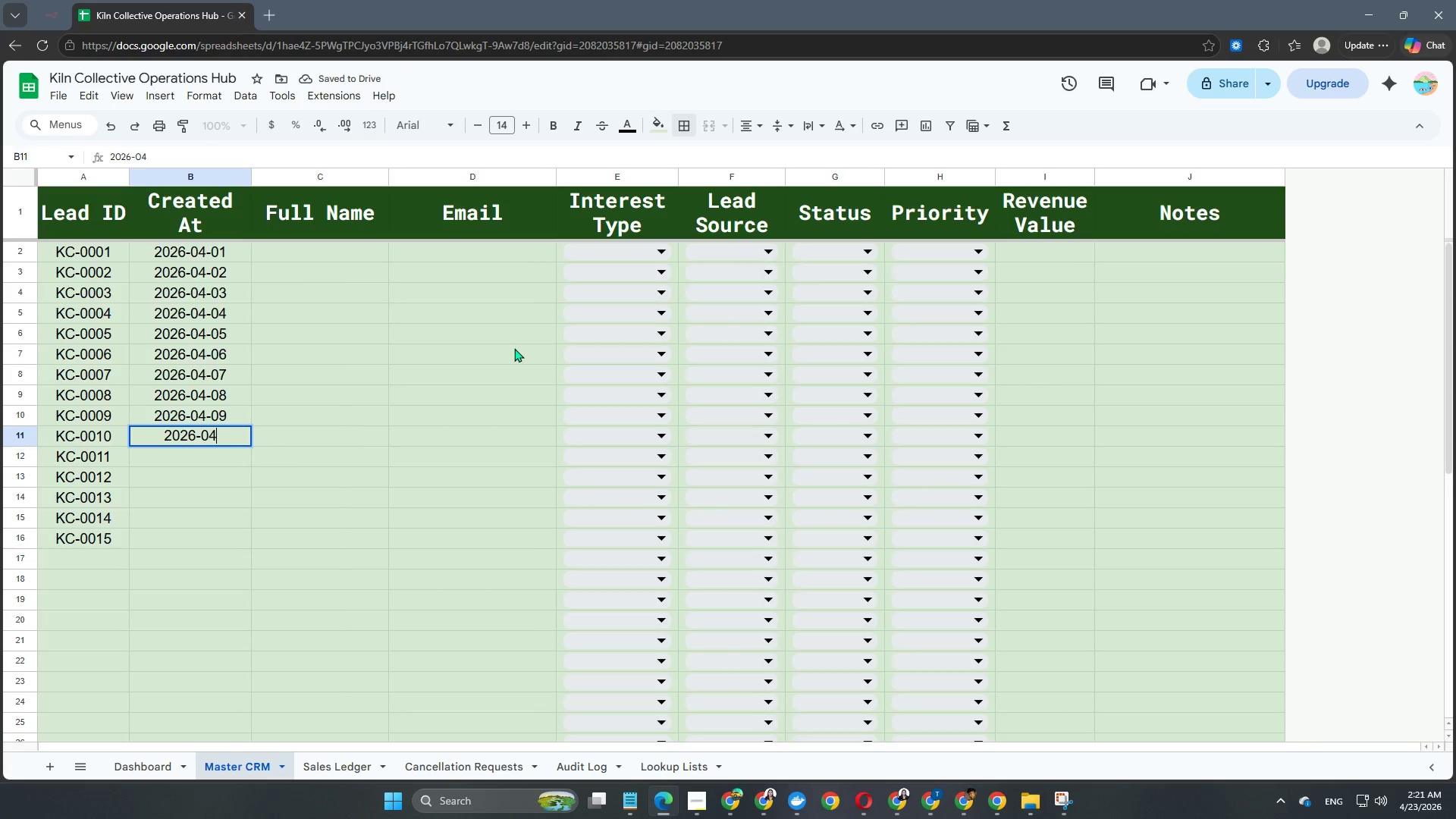 
key(NumpadSubtract)
 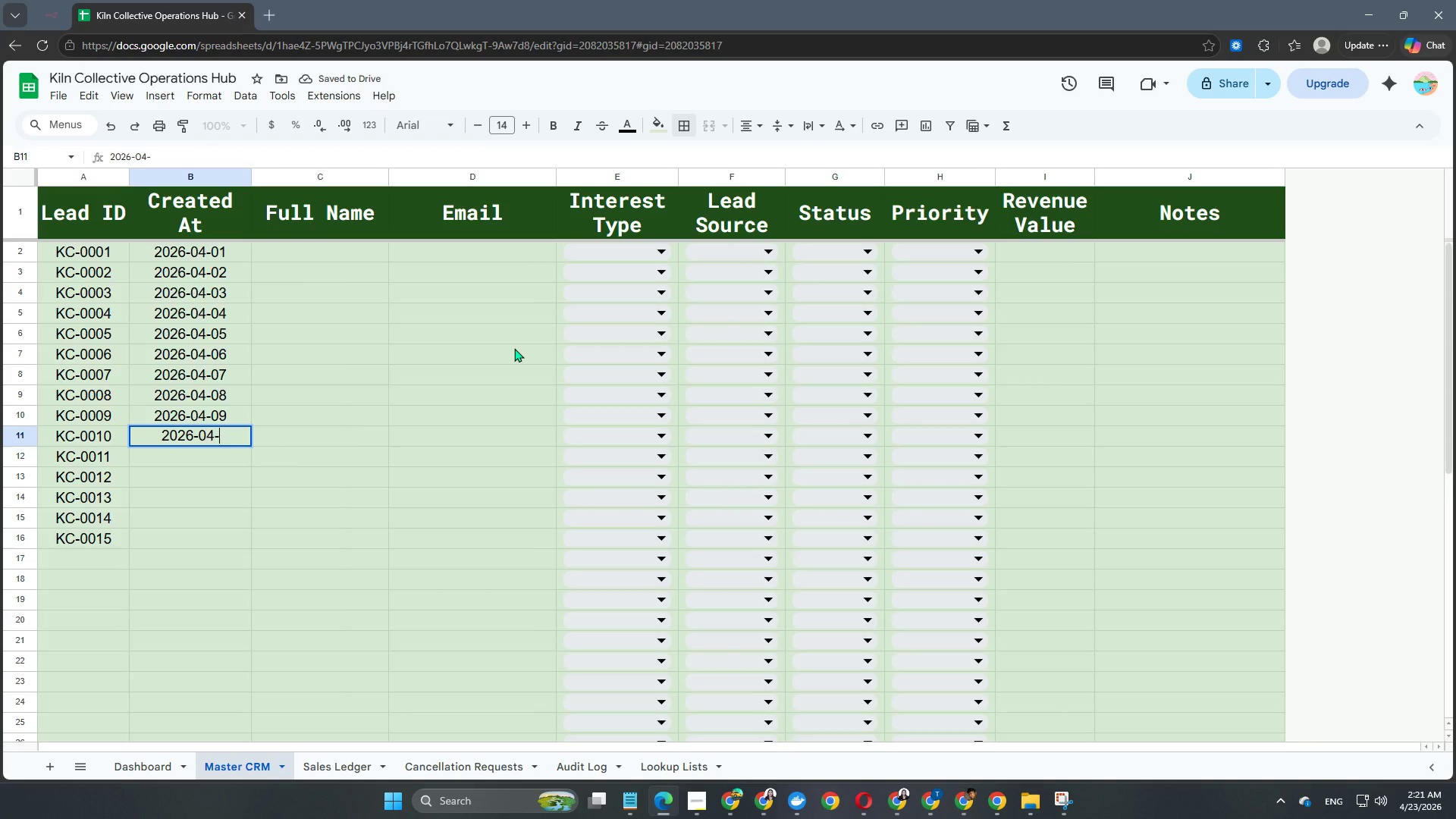 
key(Numpad1)
 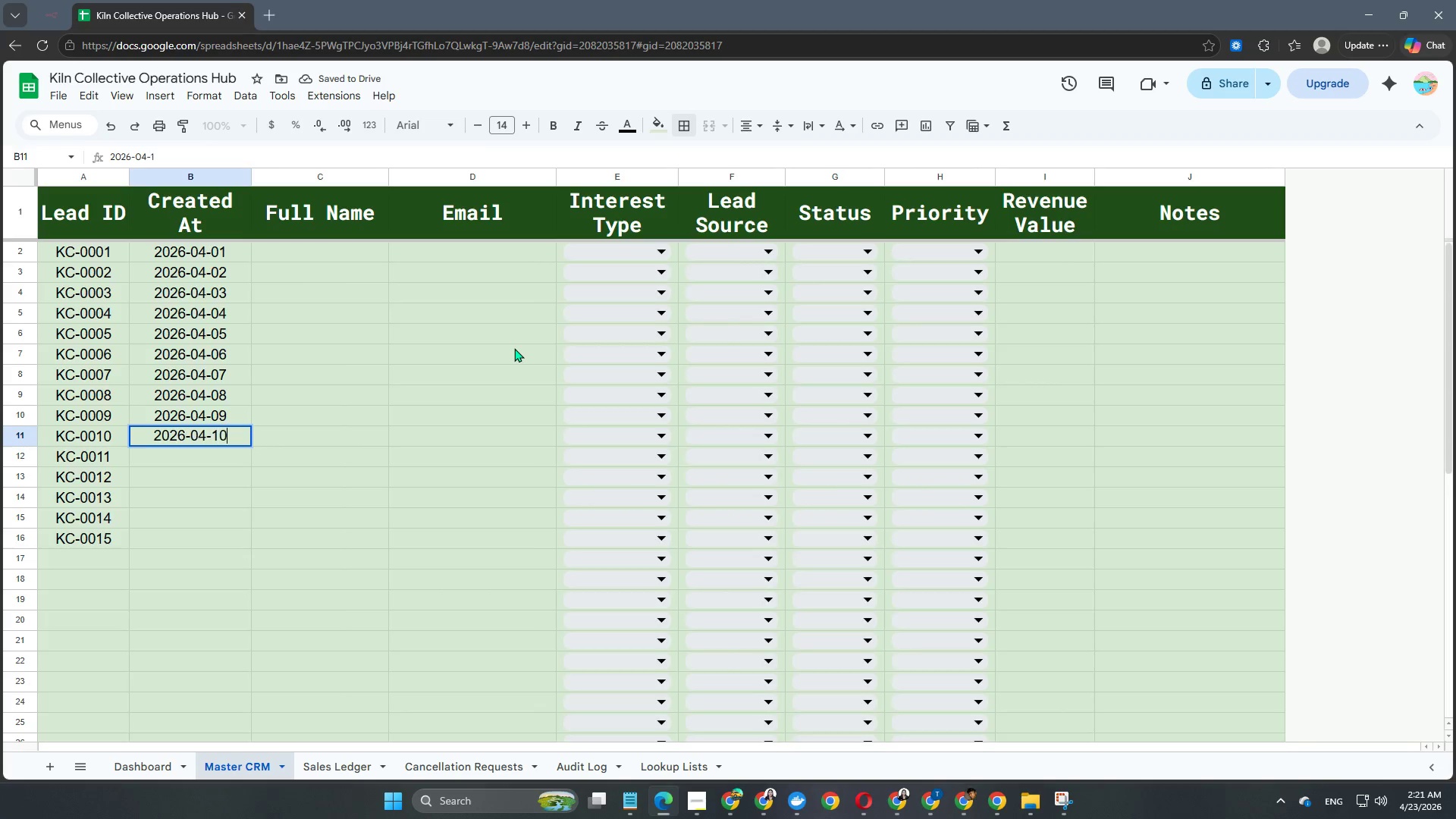 
key(Numpad0)
 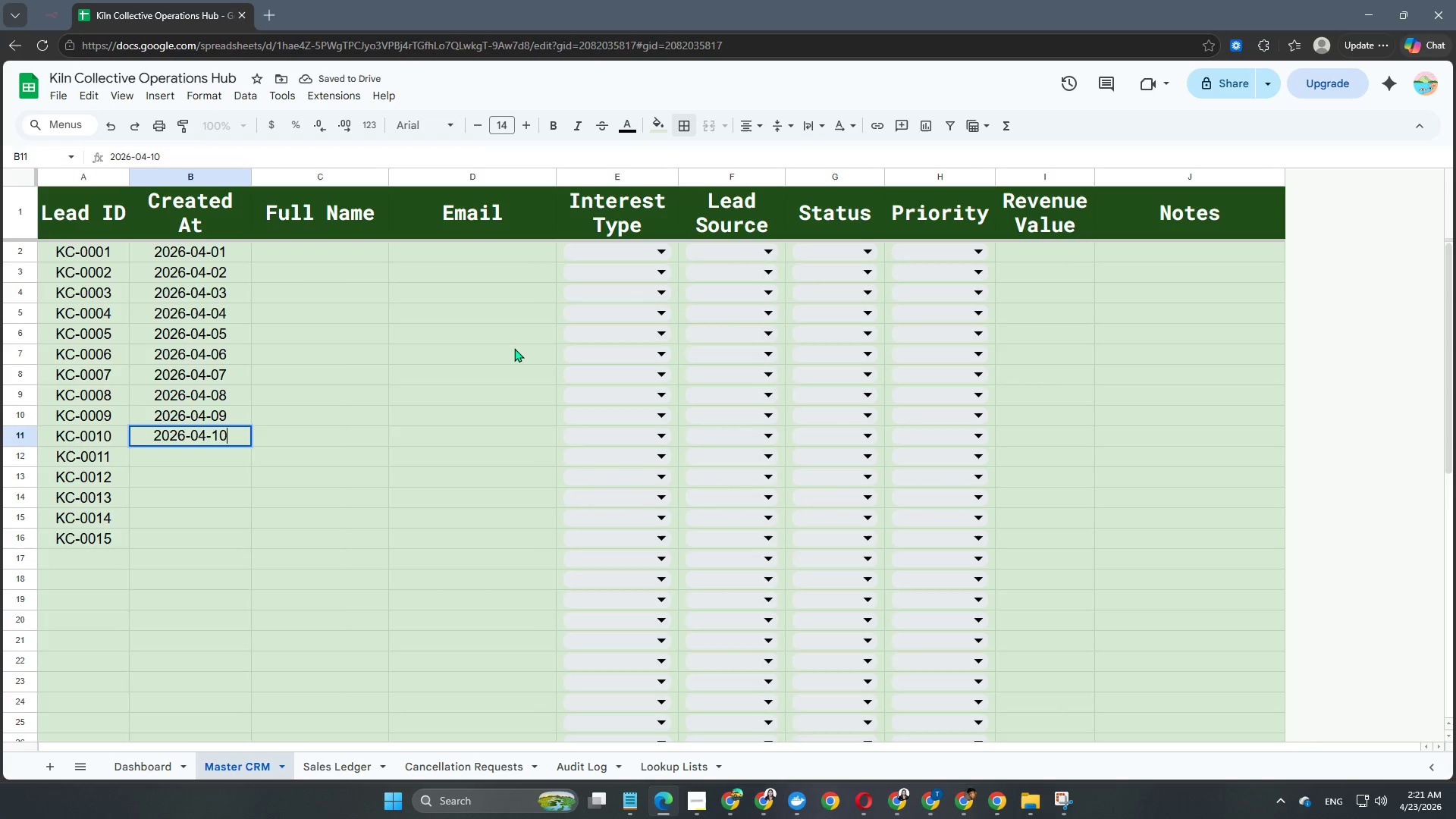 
key(NumpadEnter)
 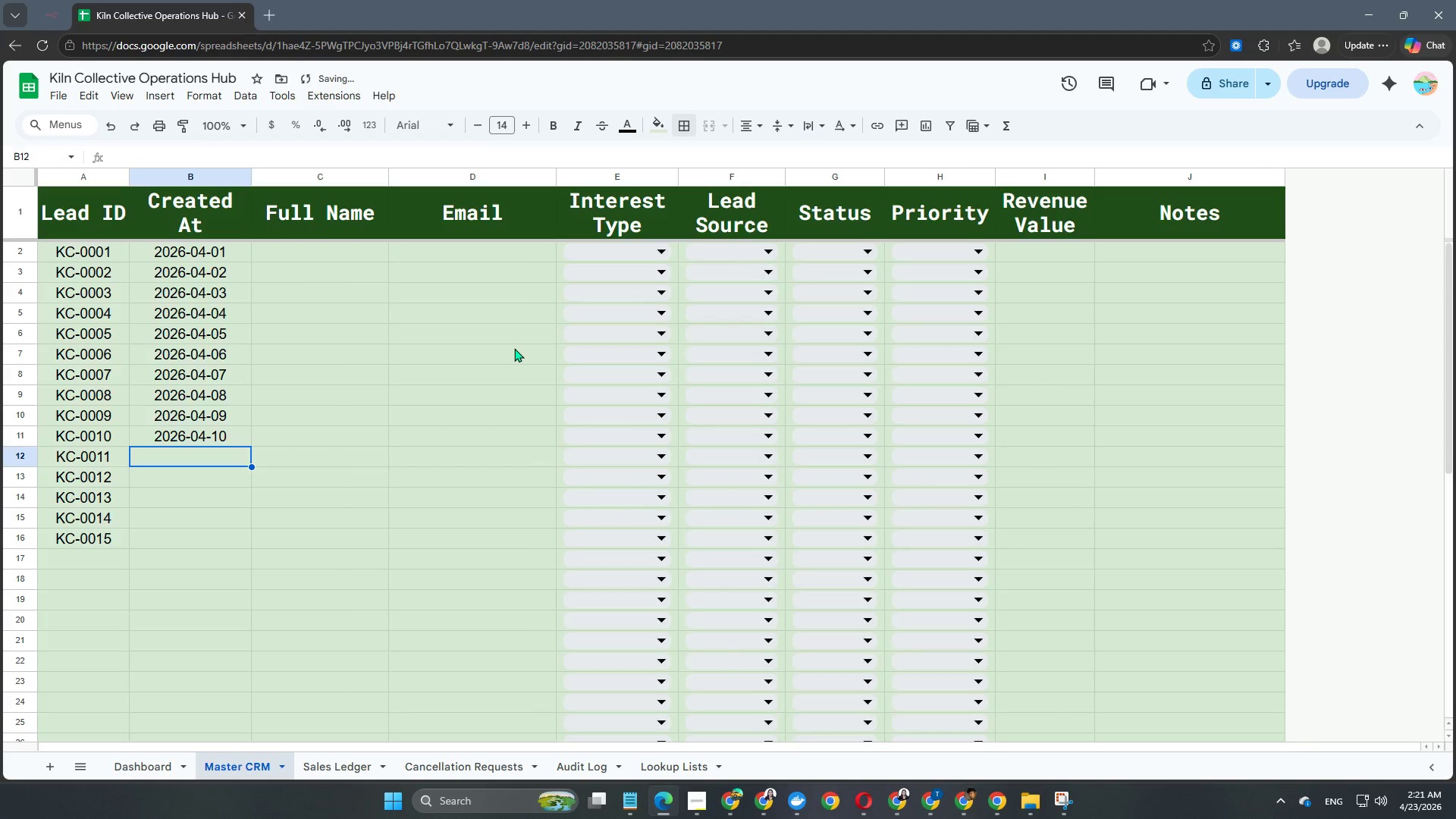 
key(Numpad2)
 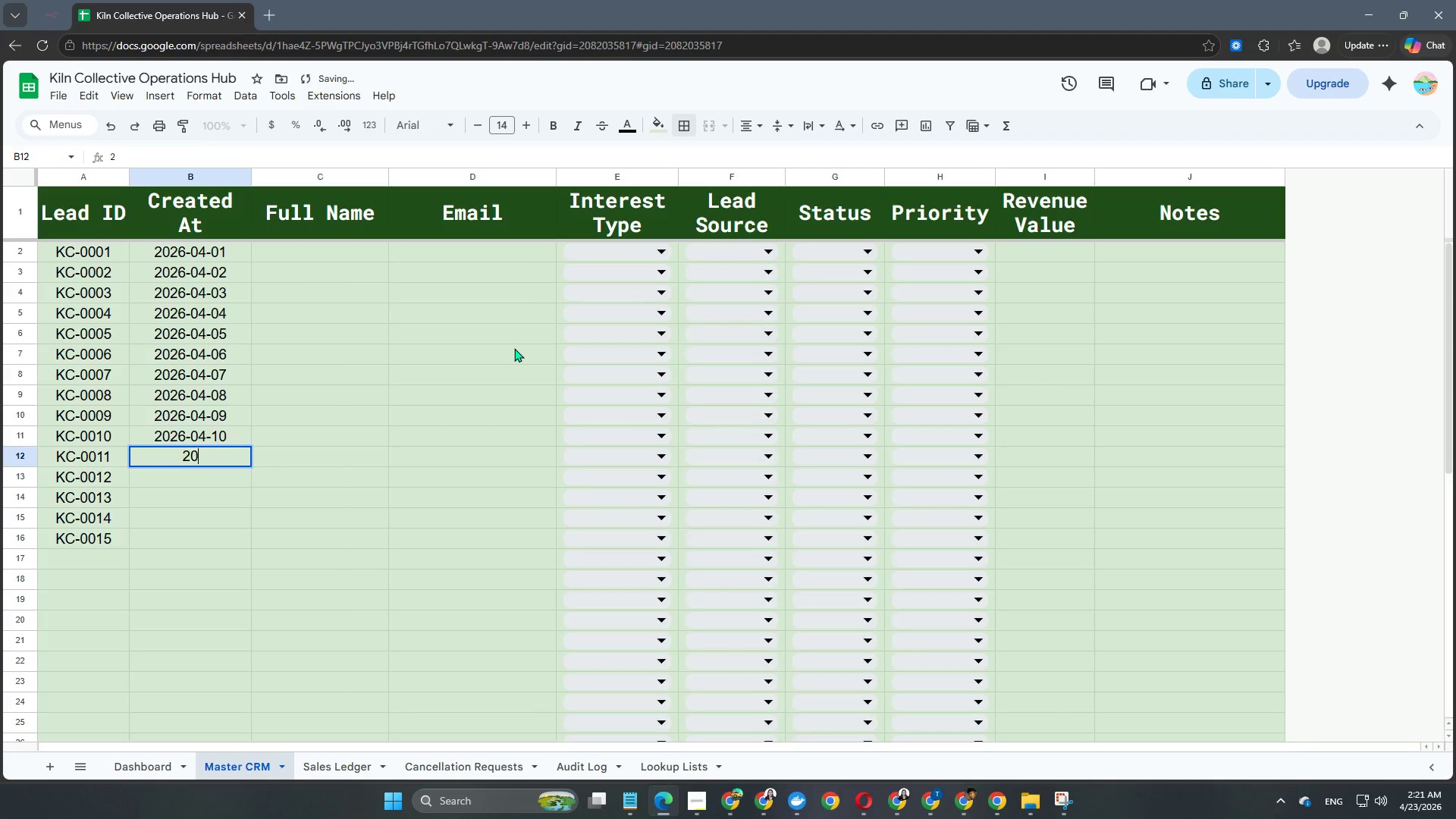 
key(Numpad0)
 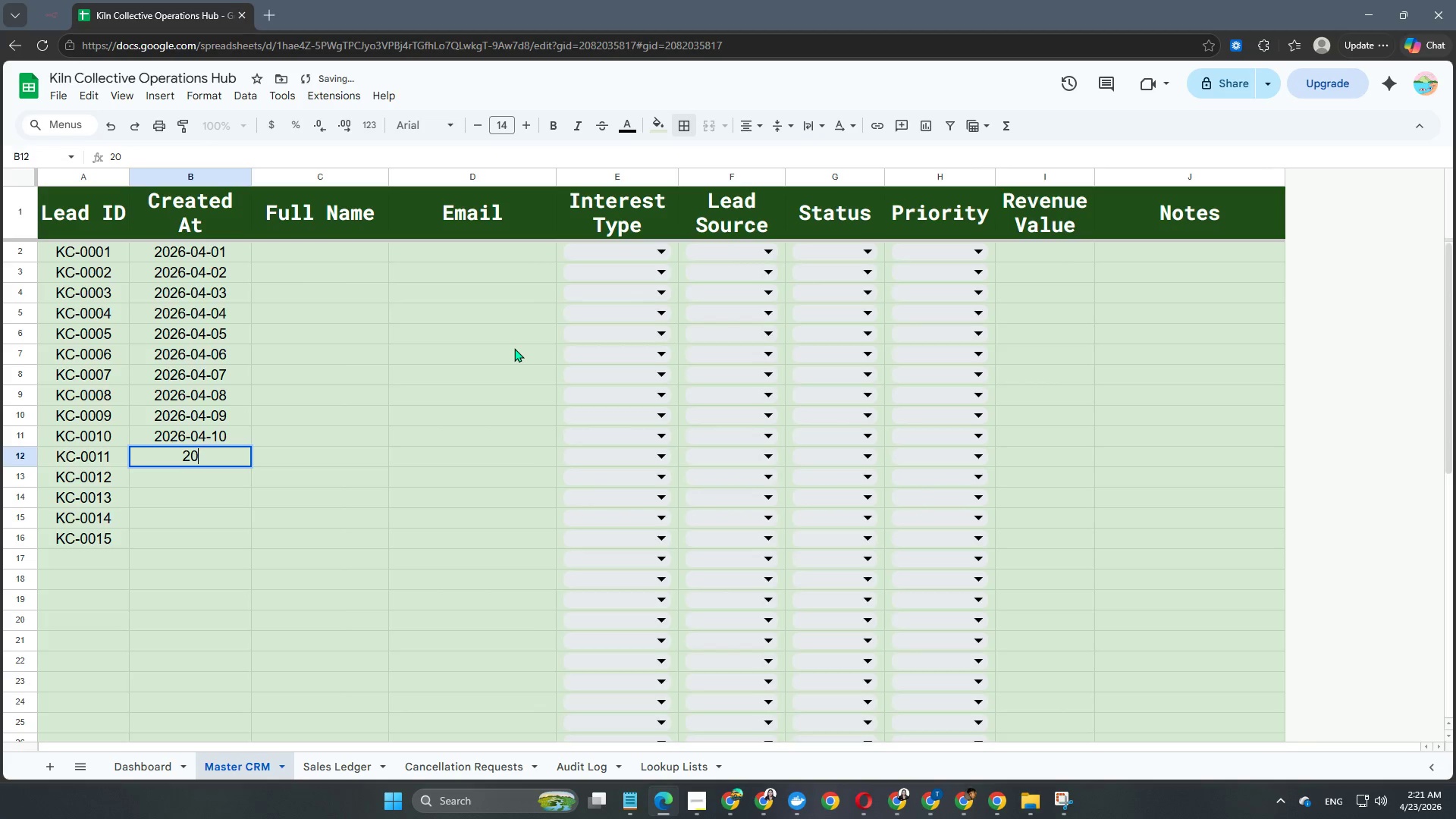 
key(Numpad2)
 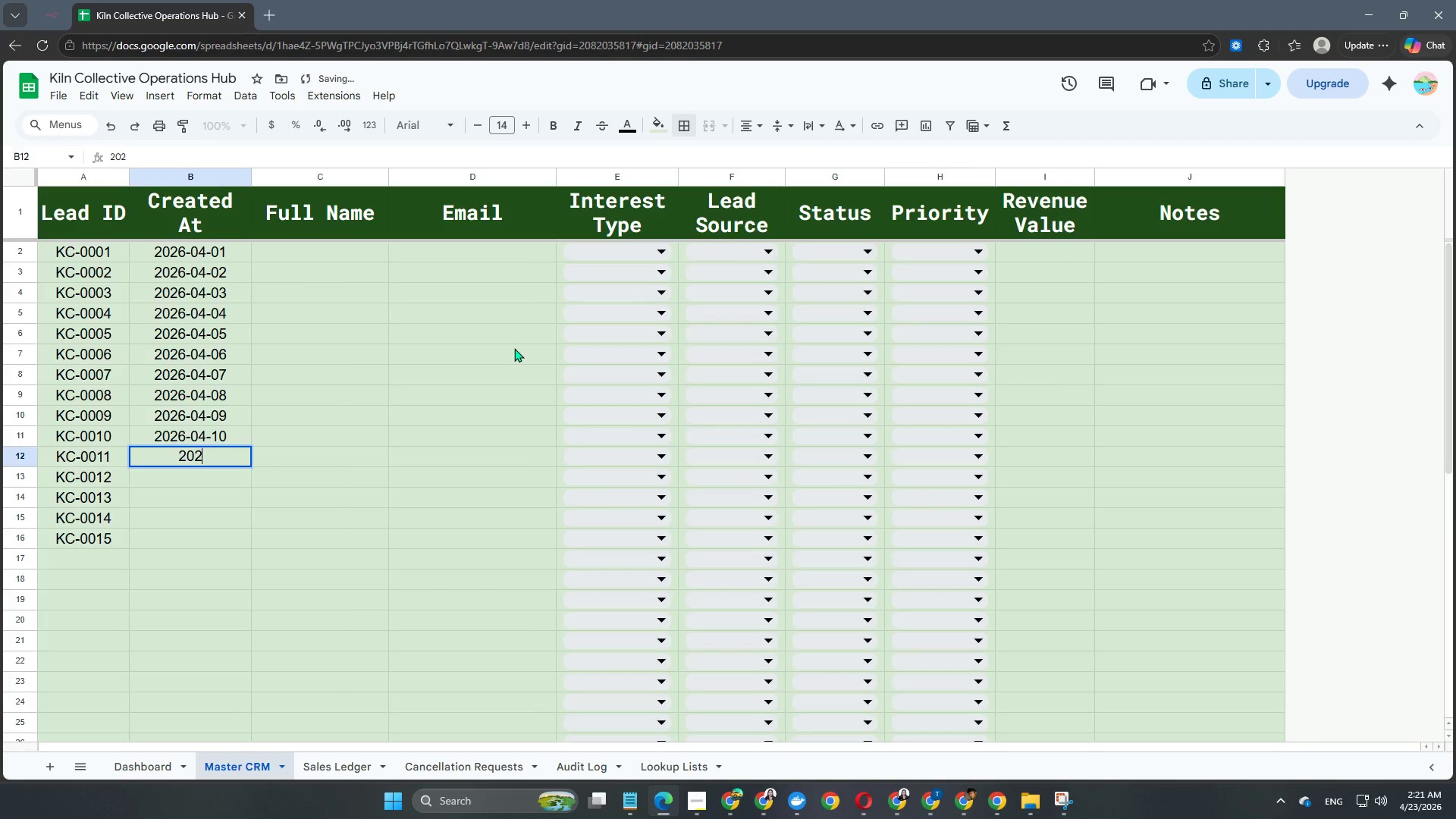 
key(Numpad6)
 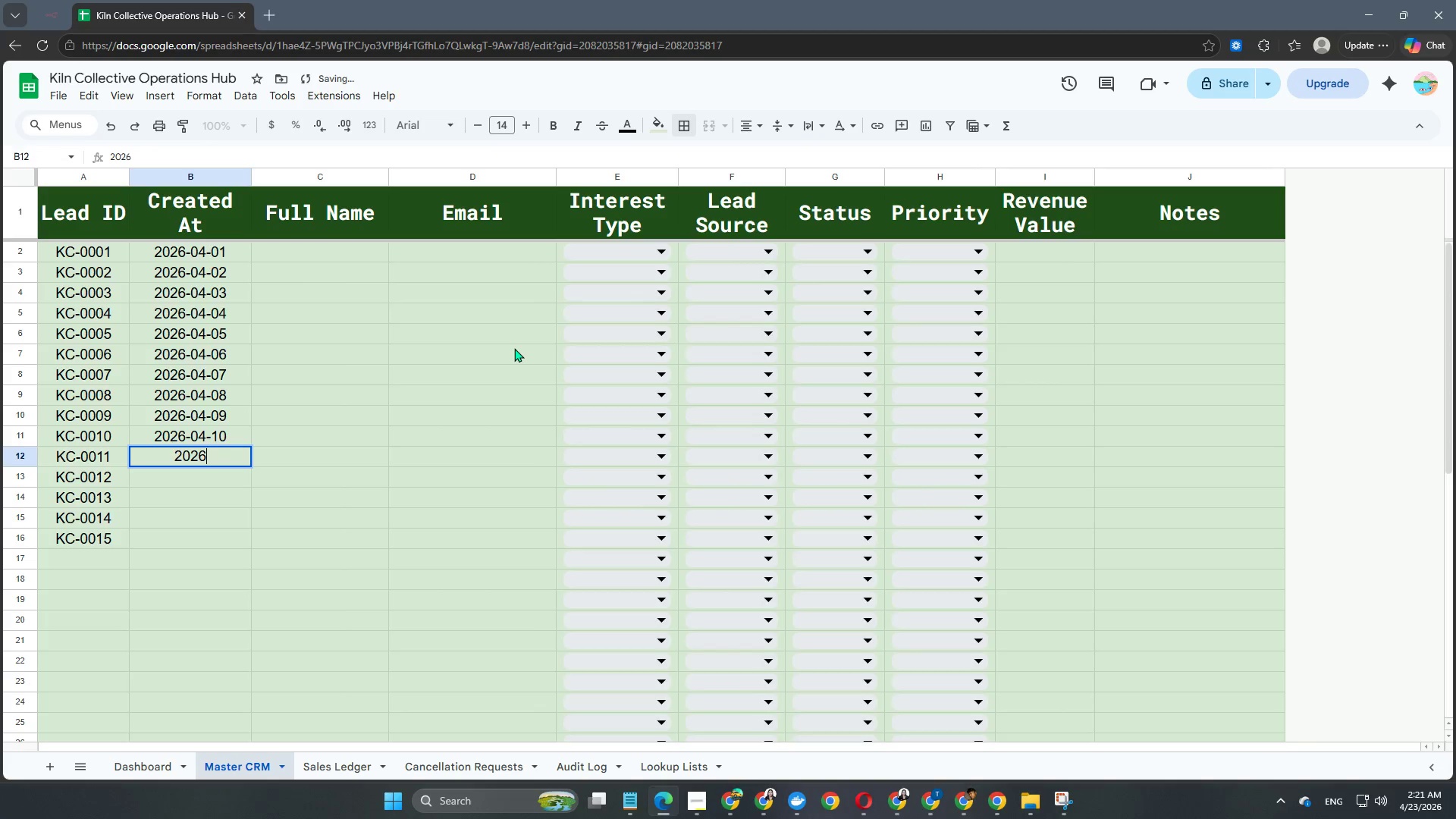 
key(NumpadSubtract)
 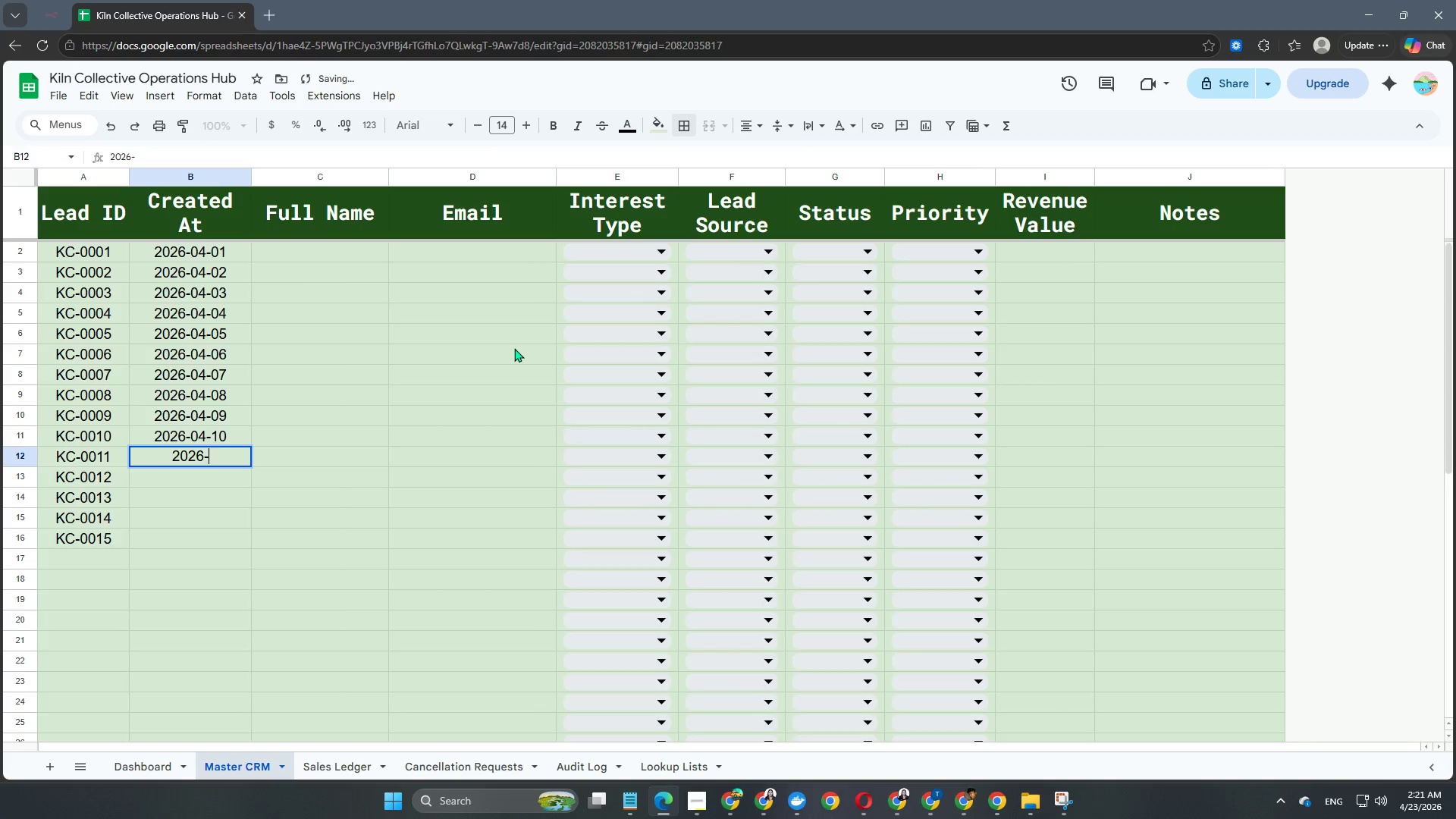 
key(Numpad0)
 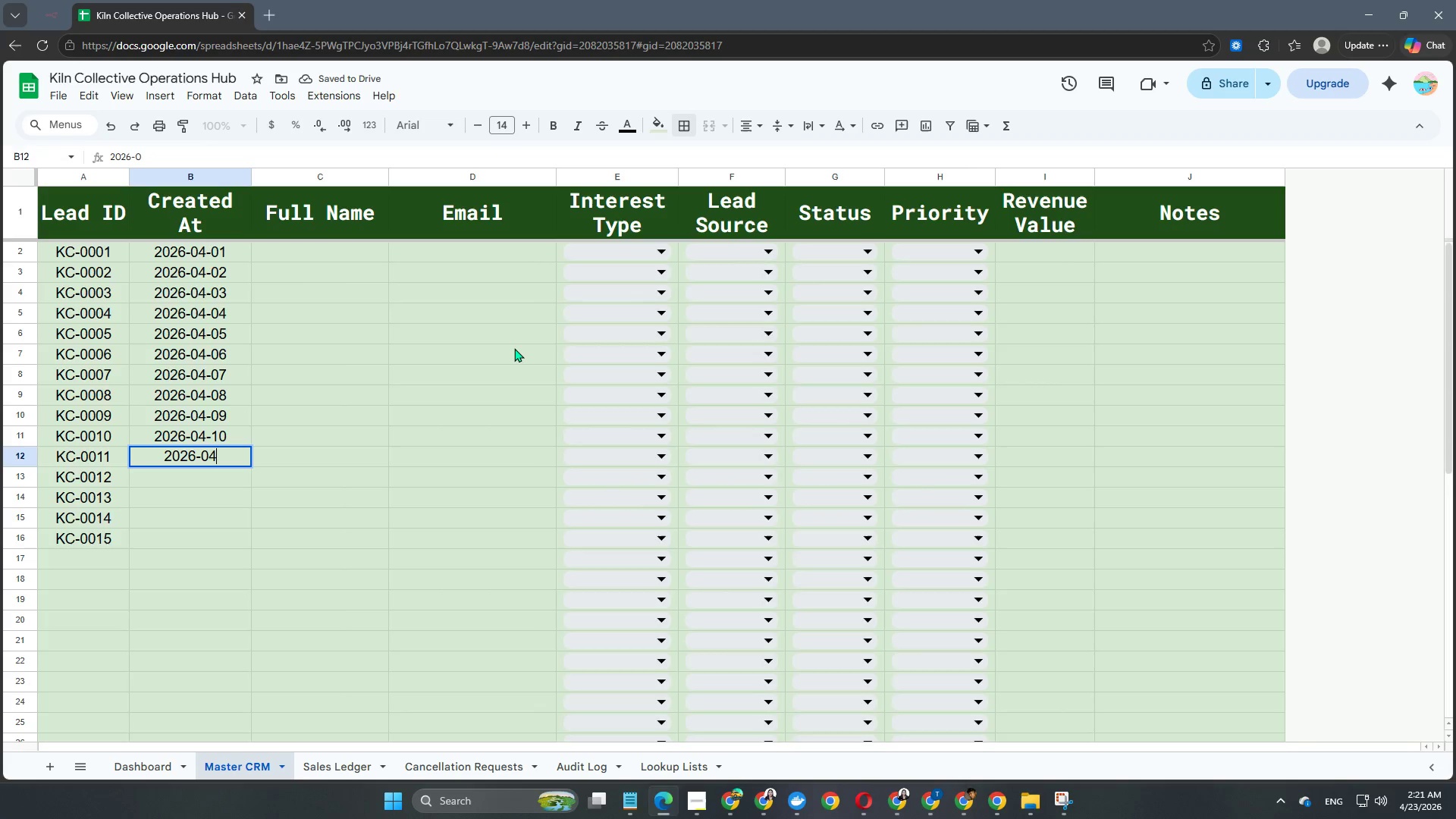 
key(Numpad4)
 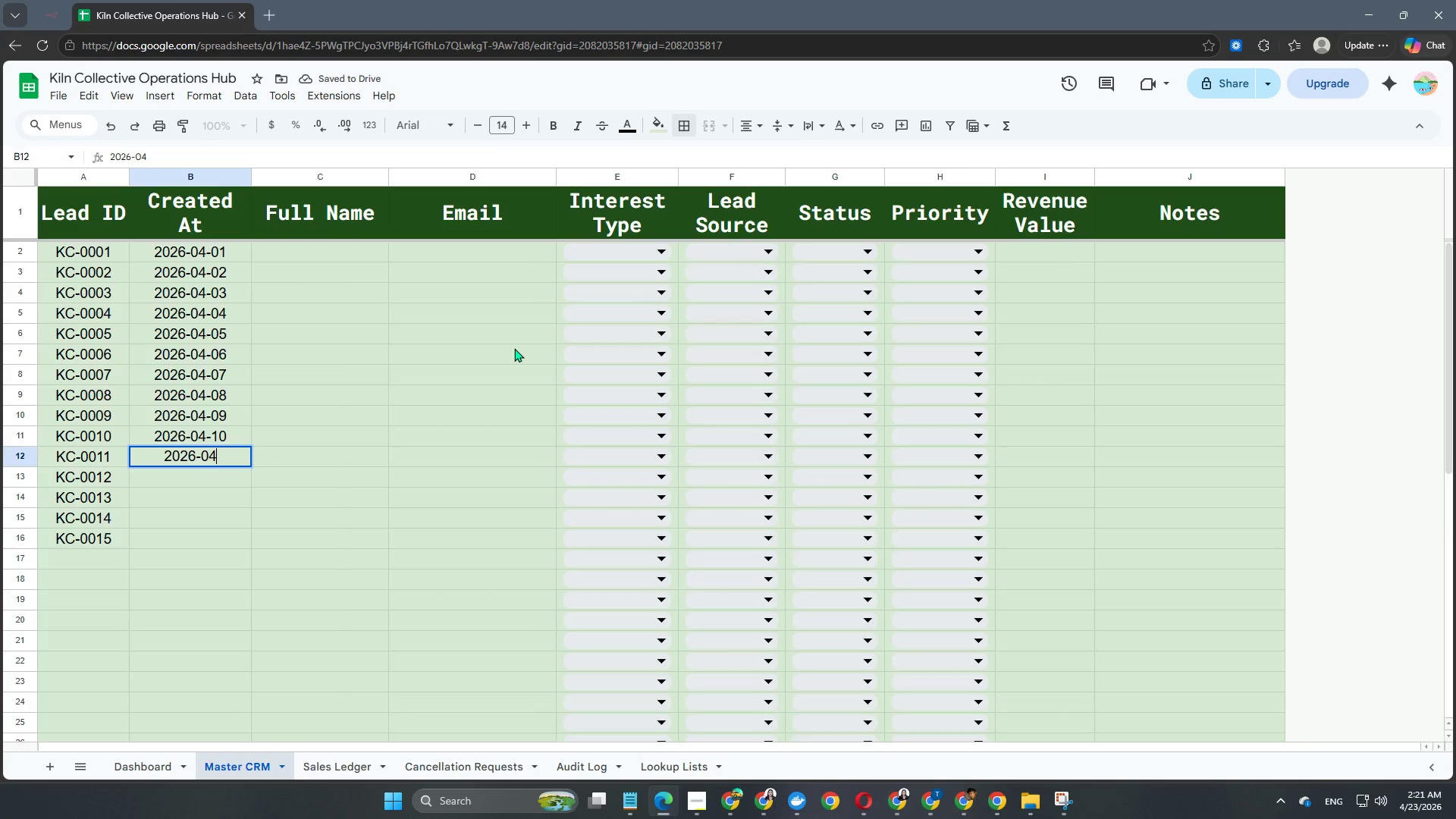 
key(NumpadSubtract)
 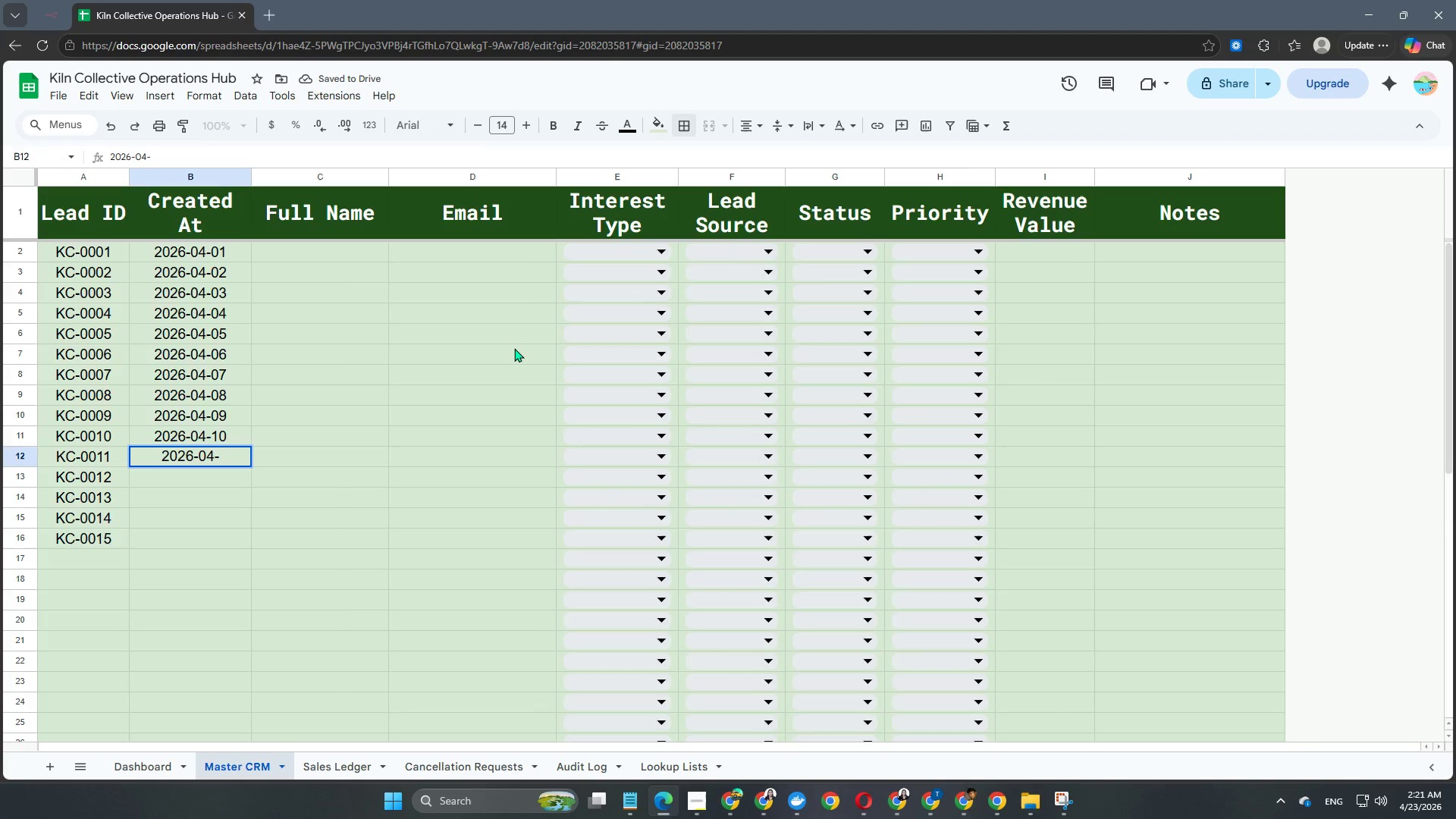 
key(Numpad1)
 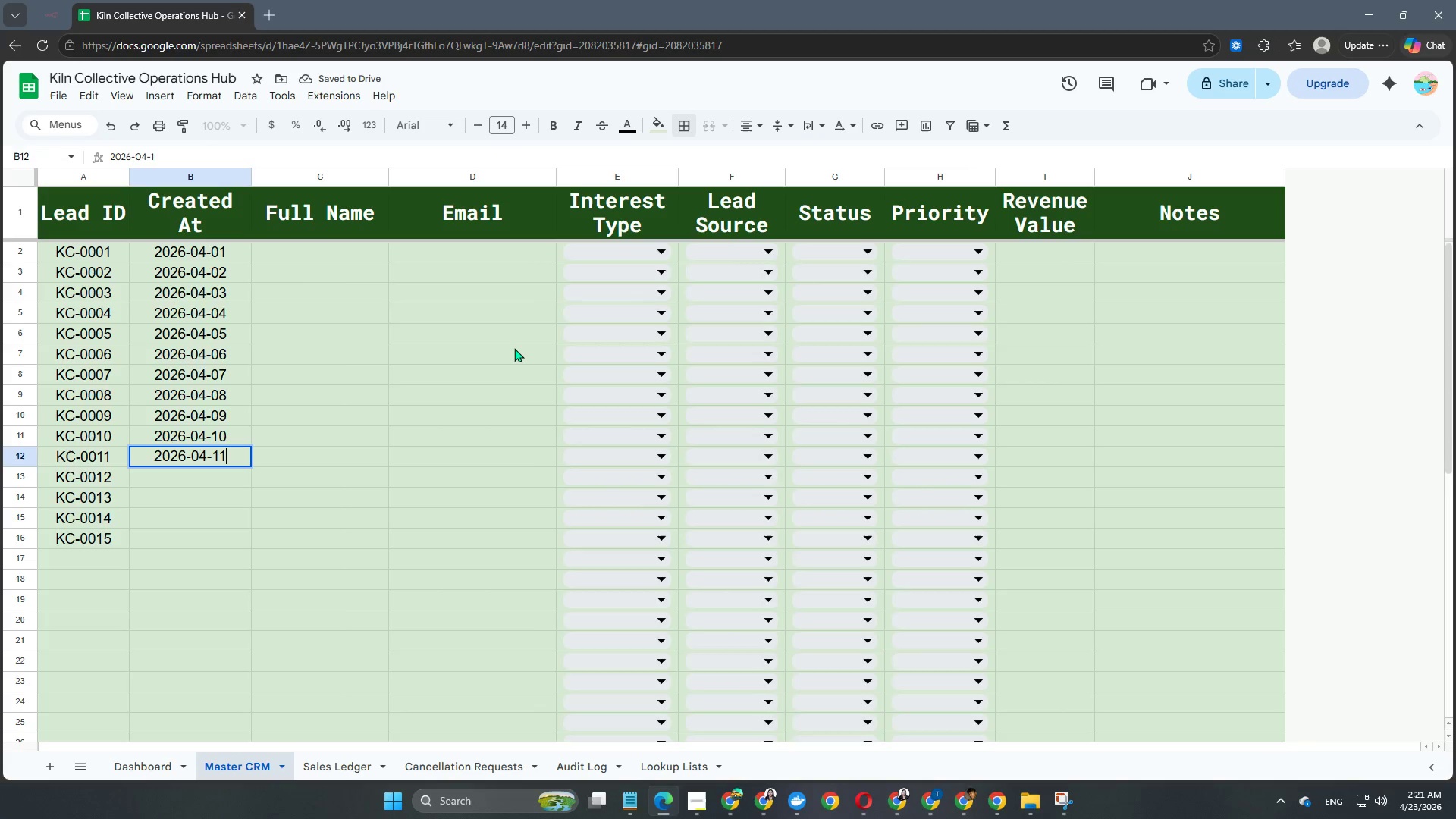 
key(Numpad1)
 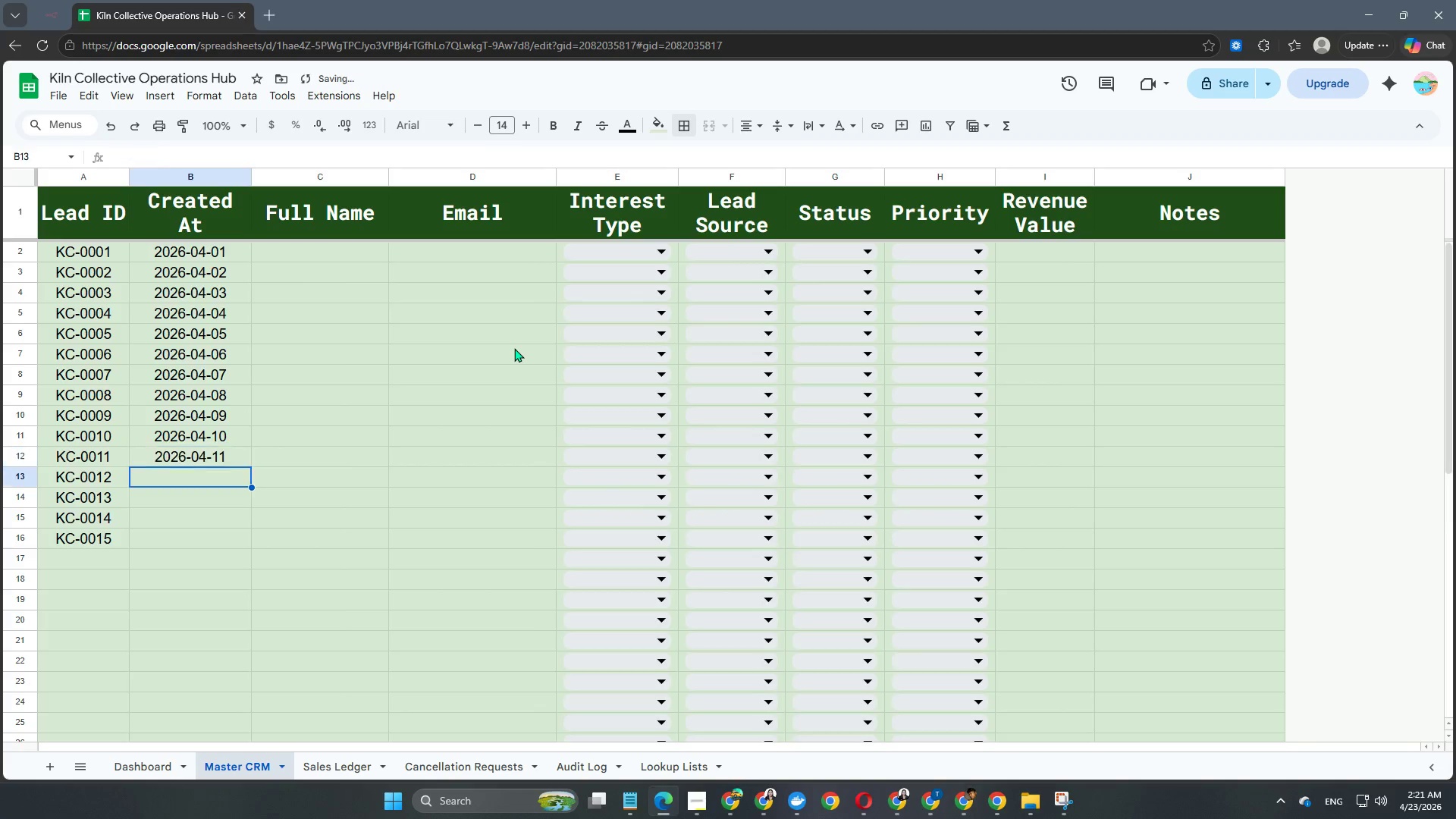 
key(NumpadEnter)
 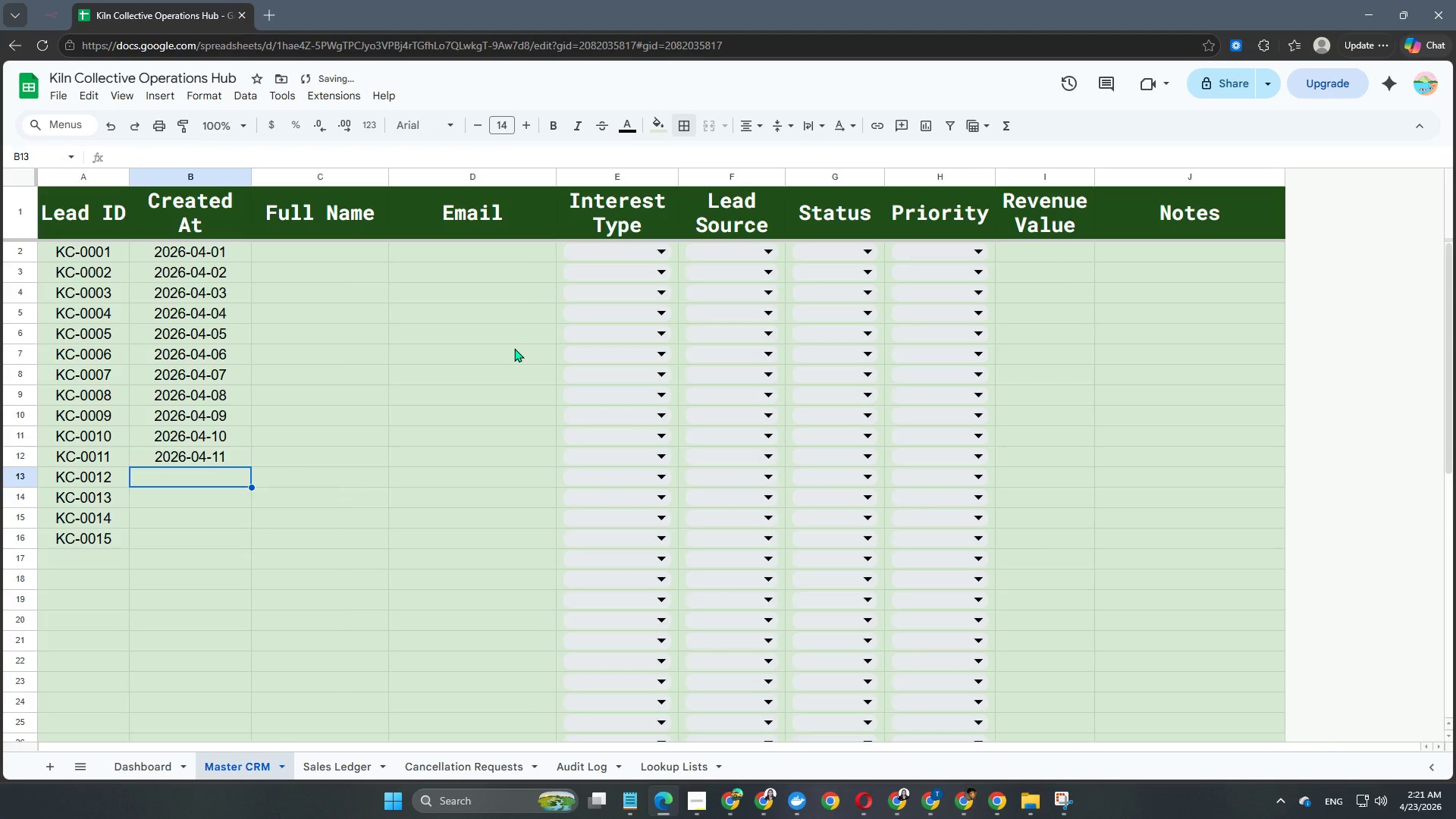 
key(Numpad2)
 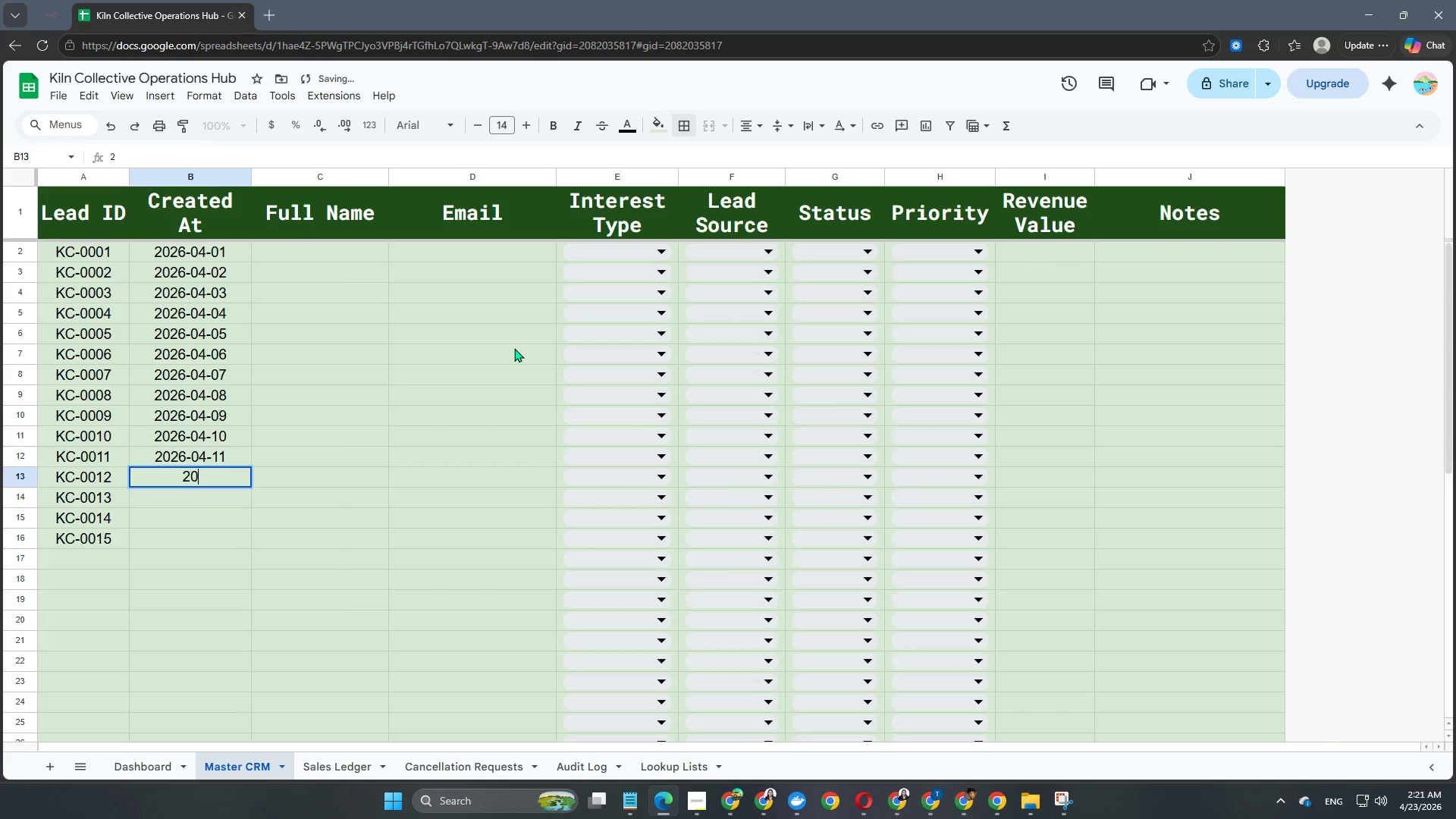 
key(Numpad0)
 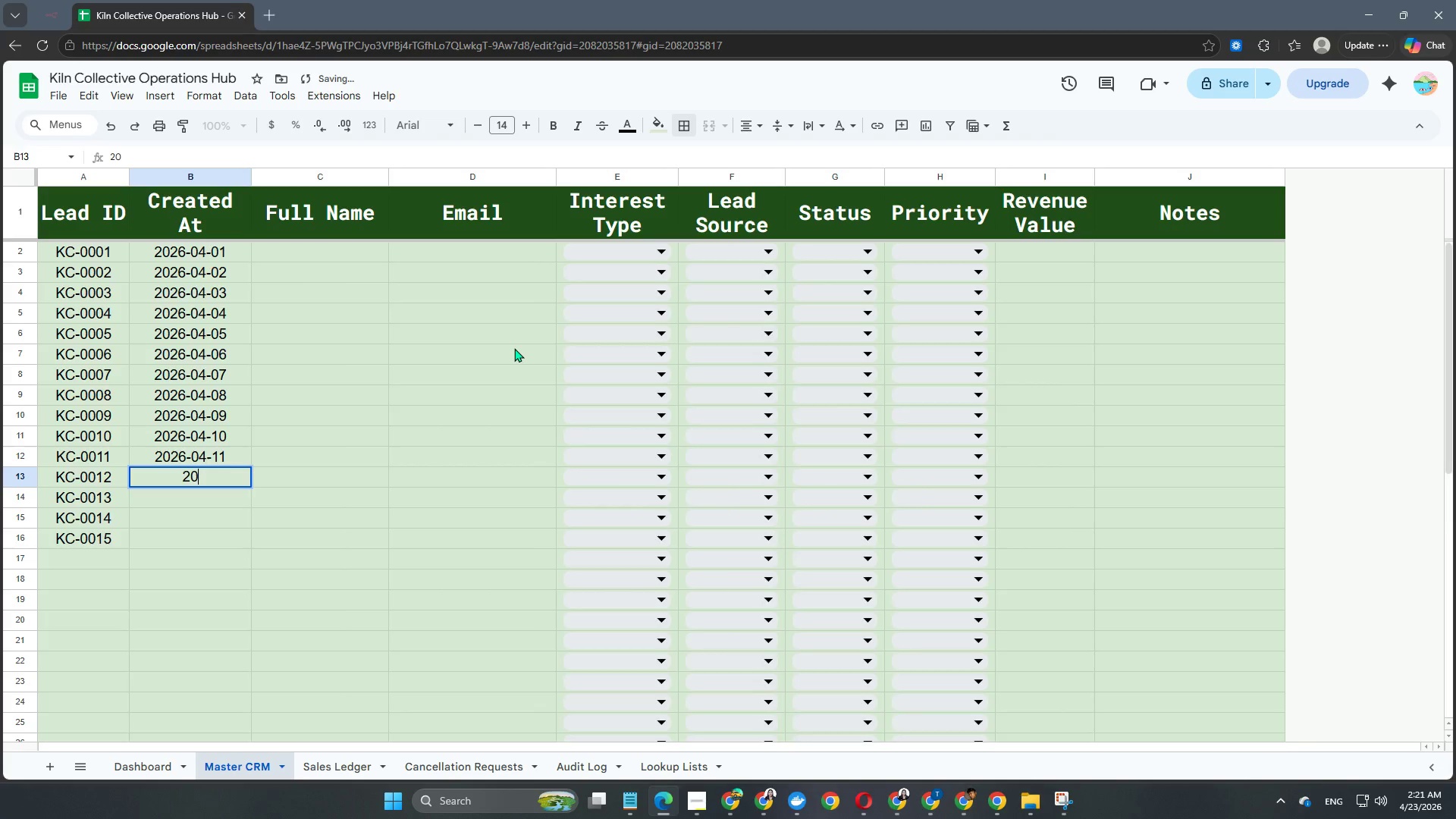 
key(Numpad2)
 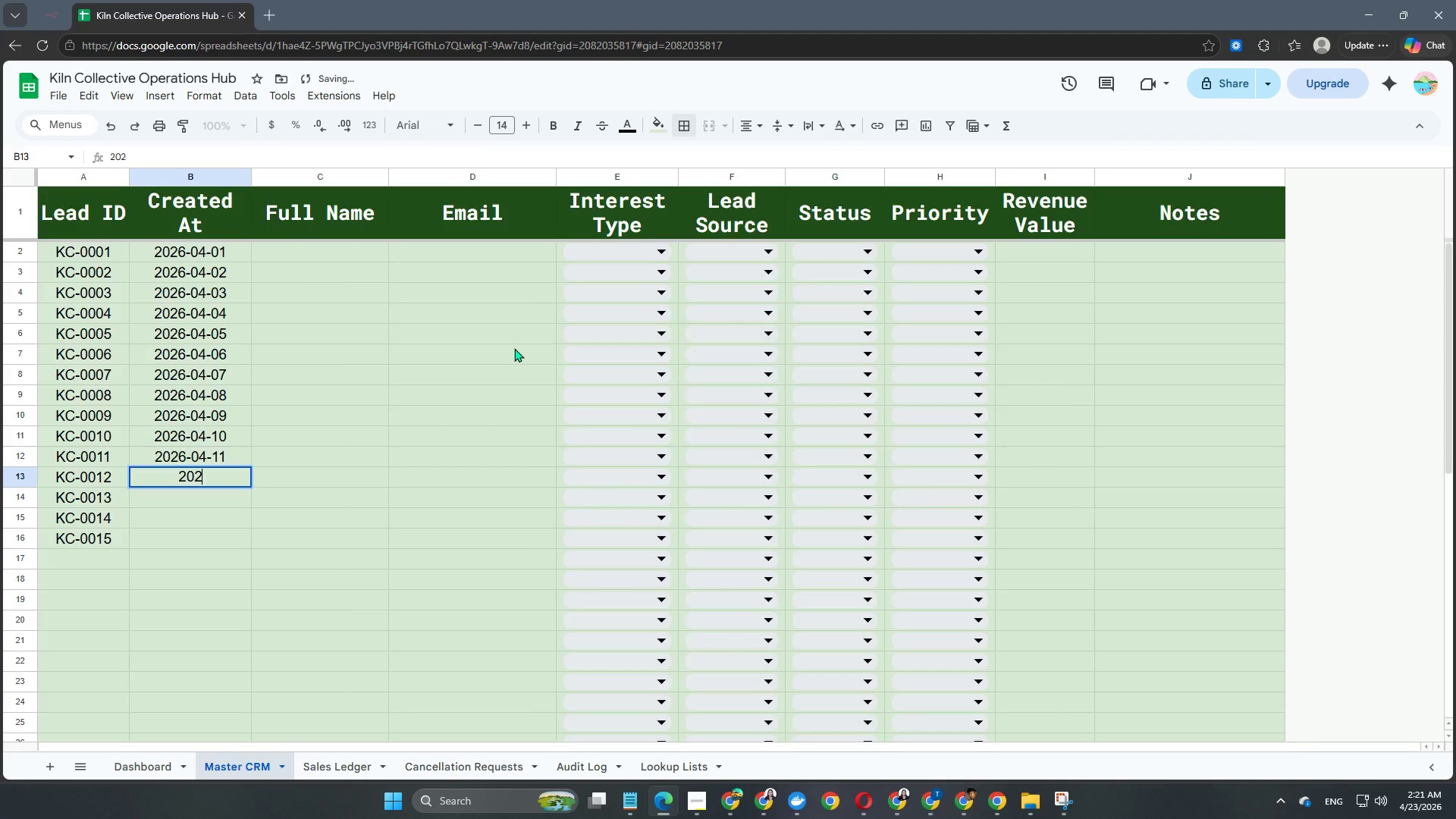 
key(Numpad6)
 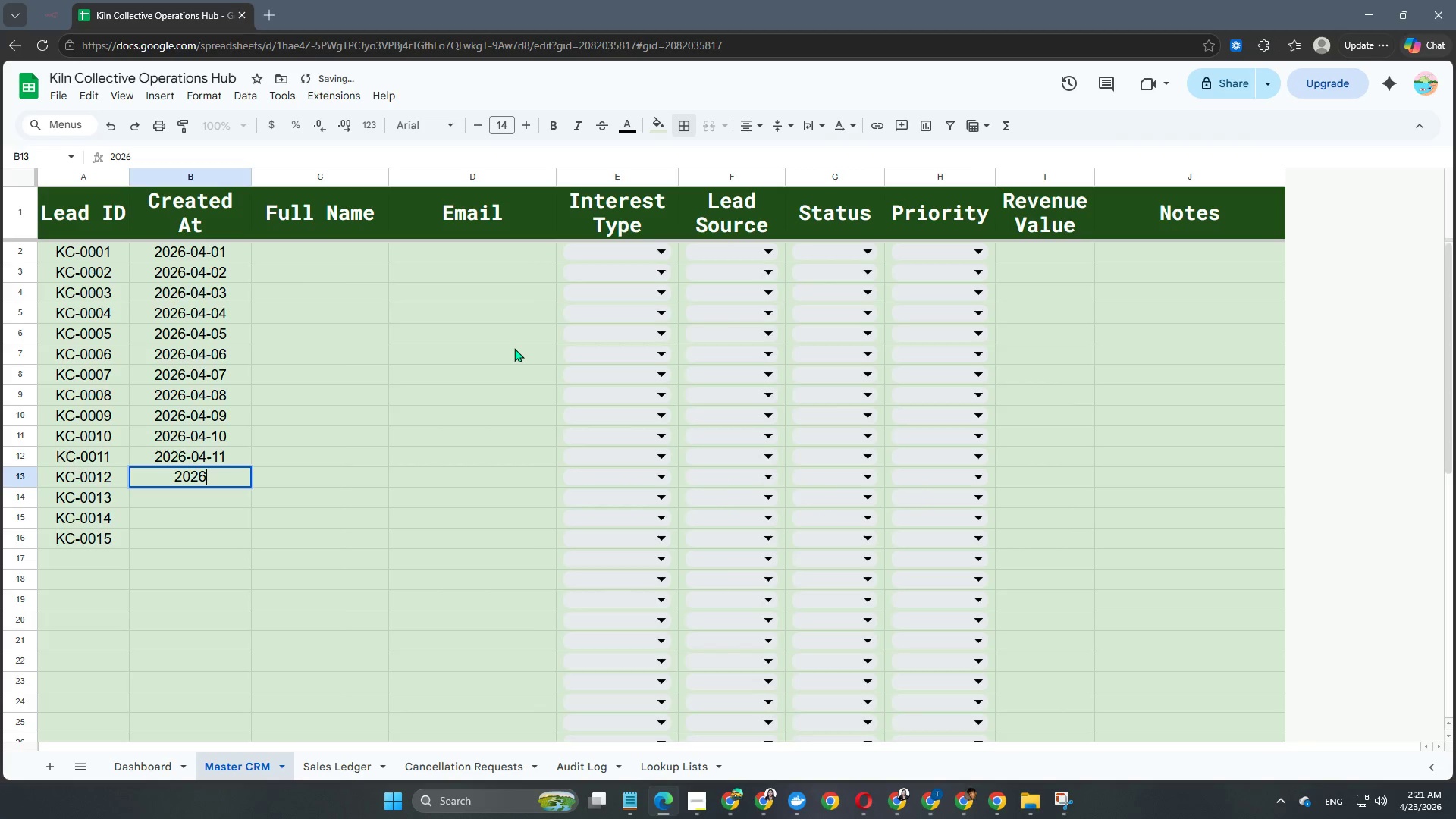 
key(NumpadSubtract)
 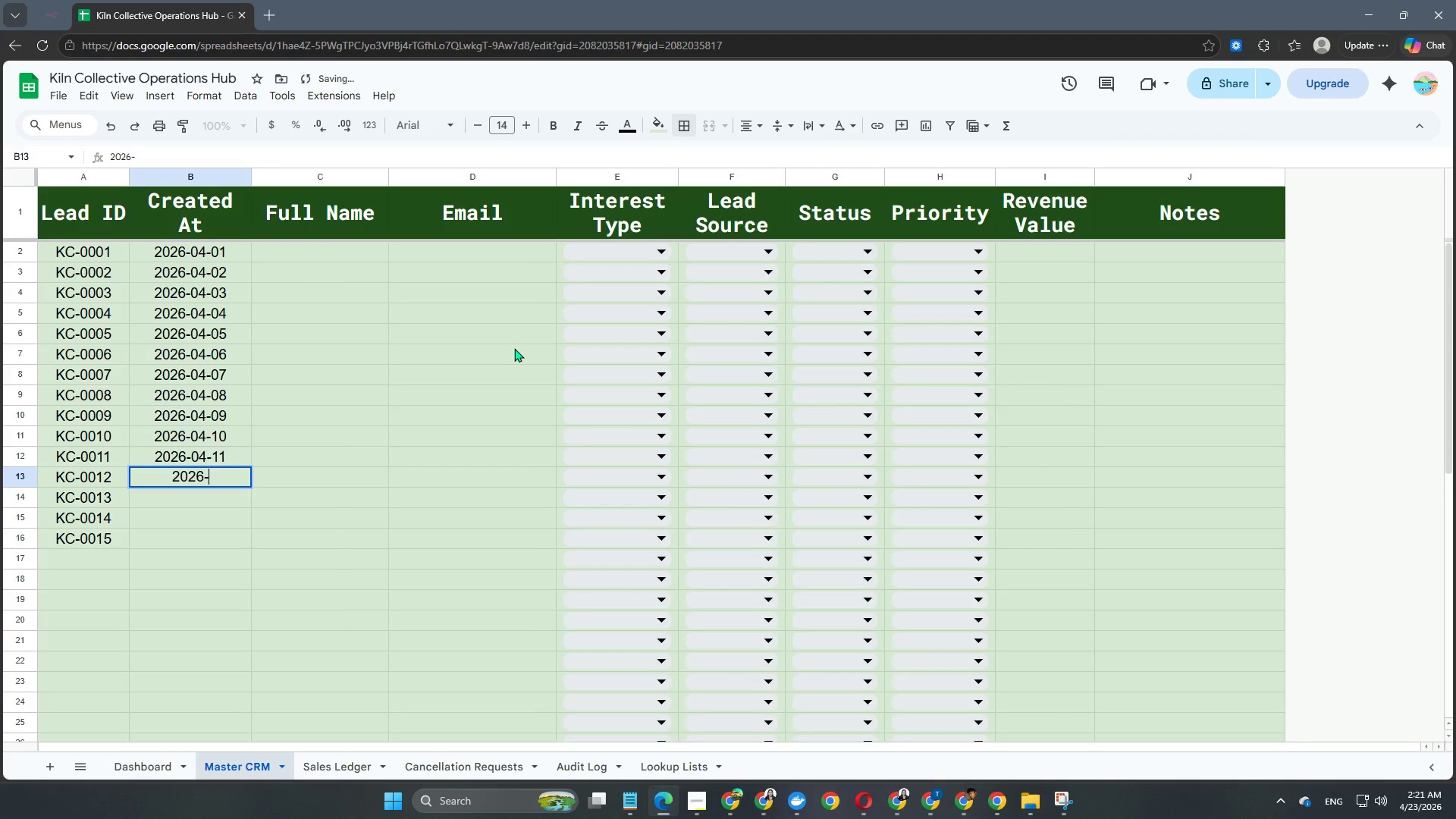 
key(Numpad0)
 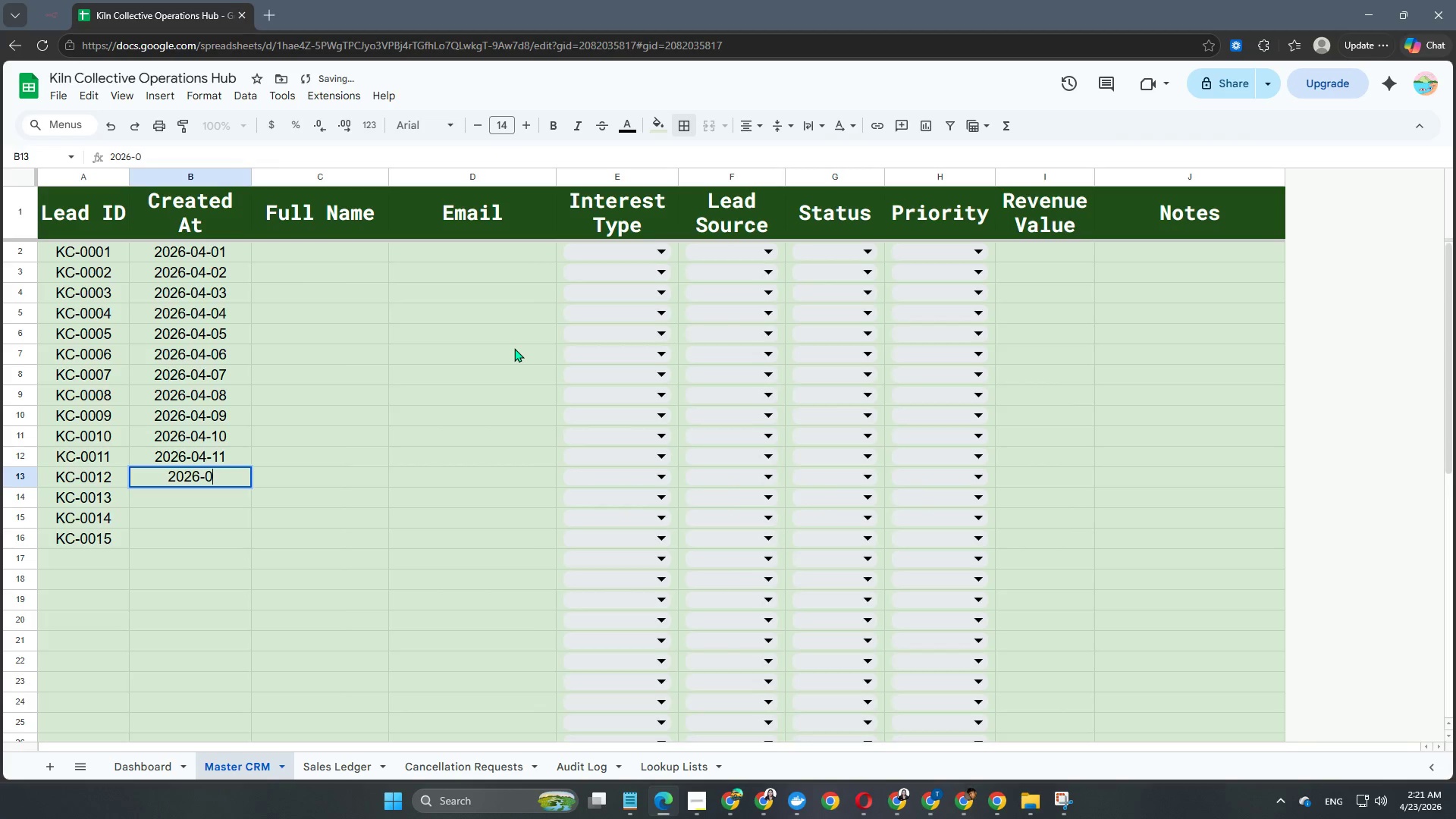 
key(Numpad4)
 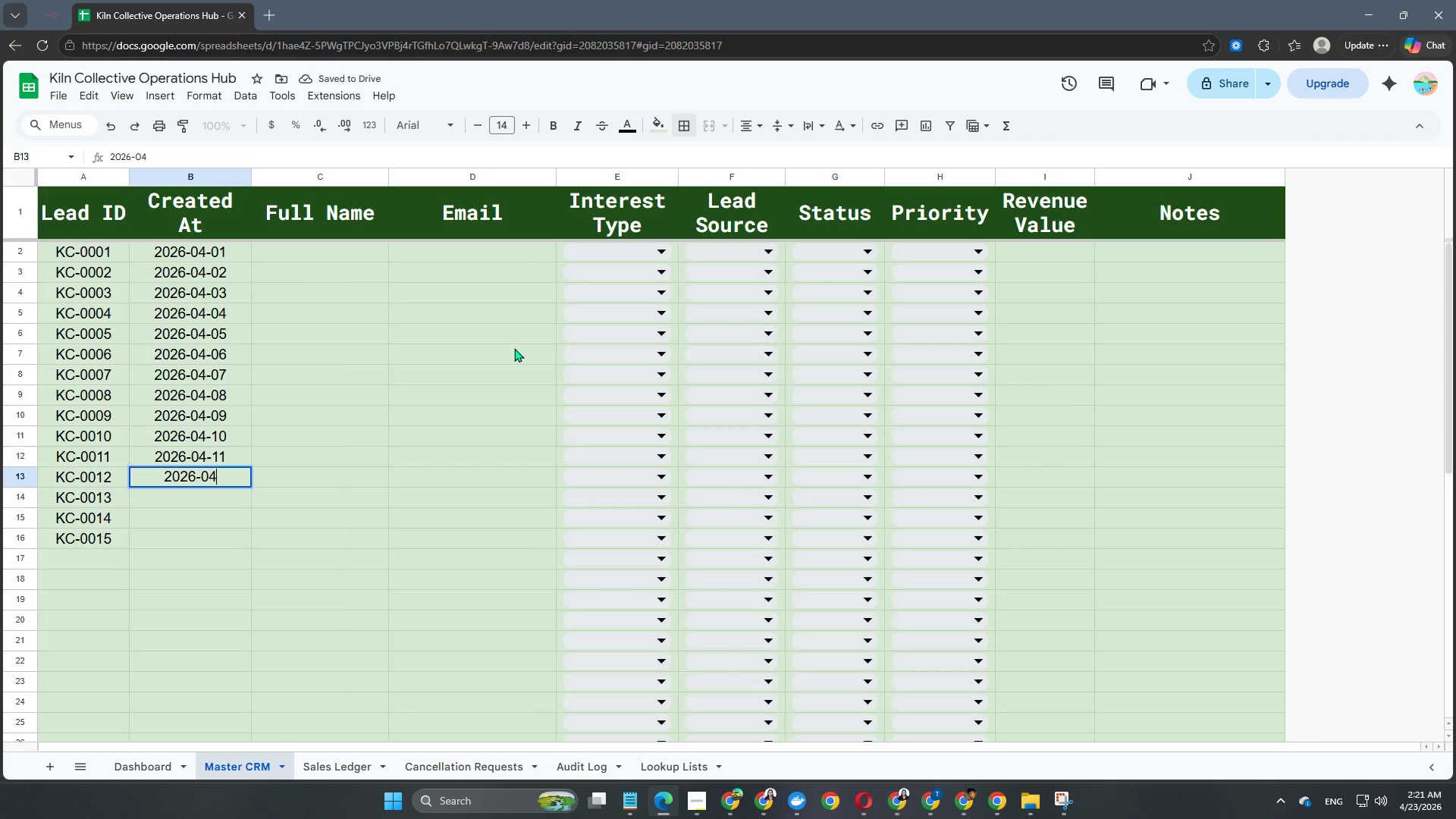 
key(NumpadSubtract)
 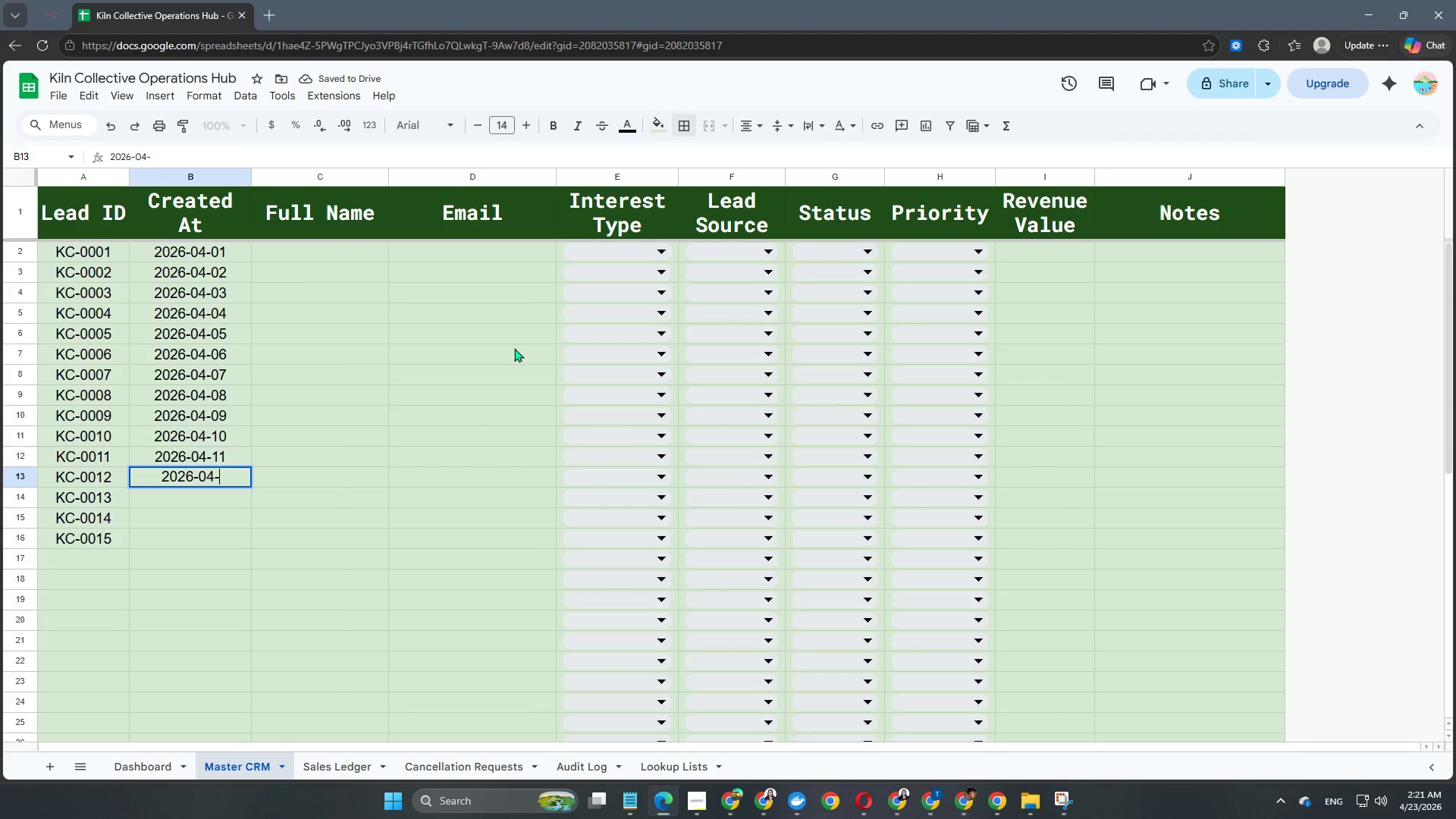 
key(Numpad1)
 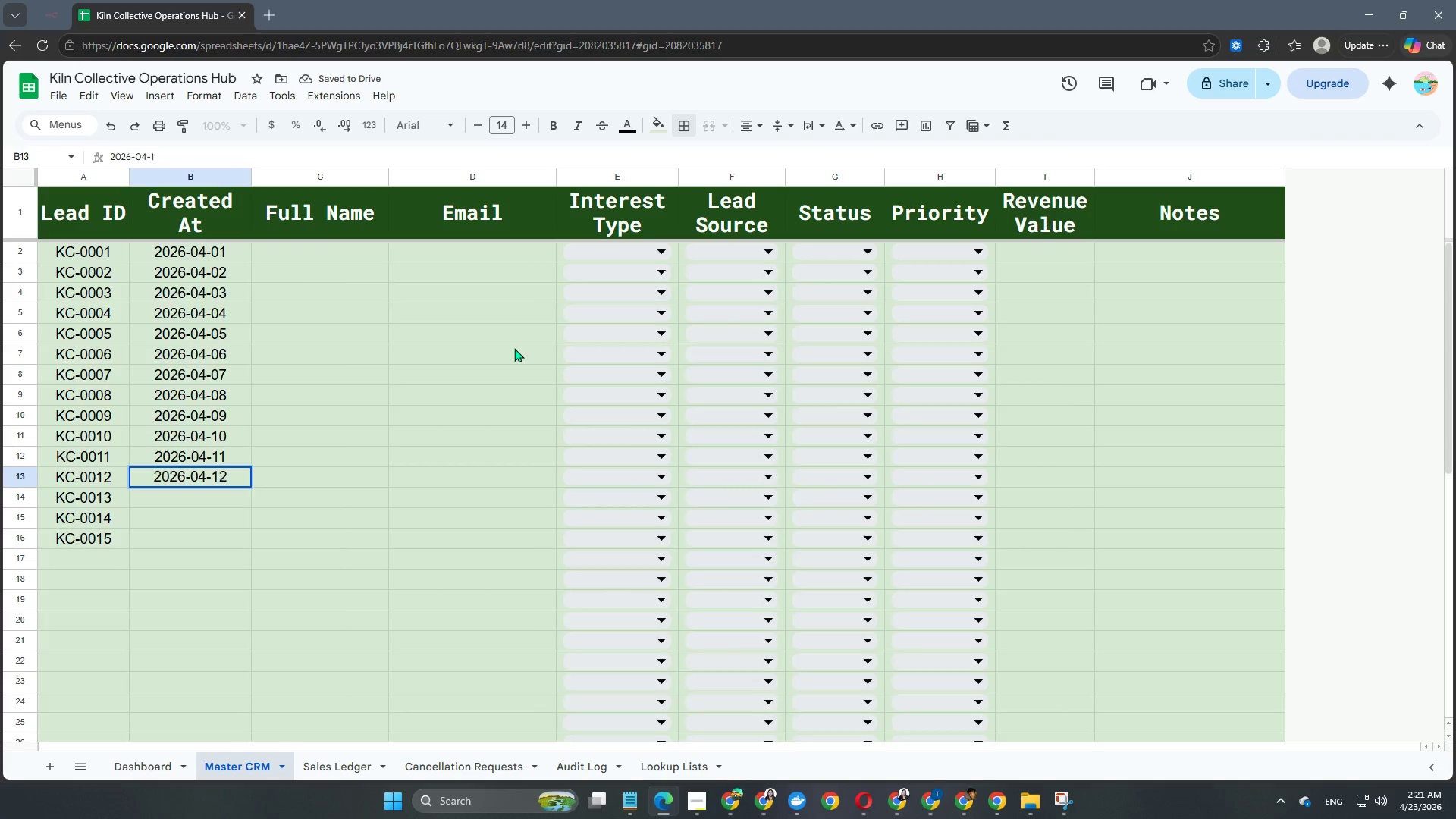 
key(Numpad2)
 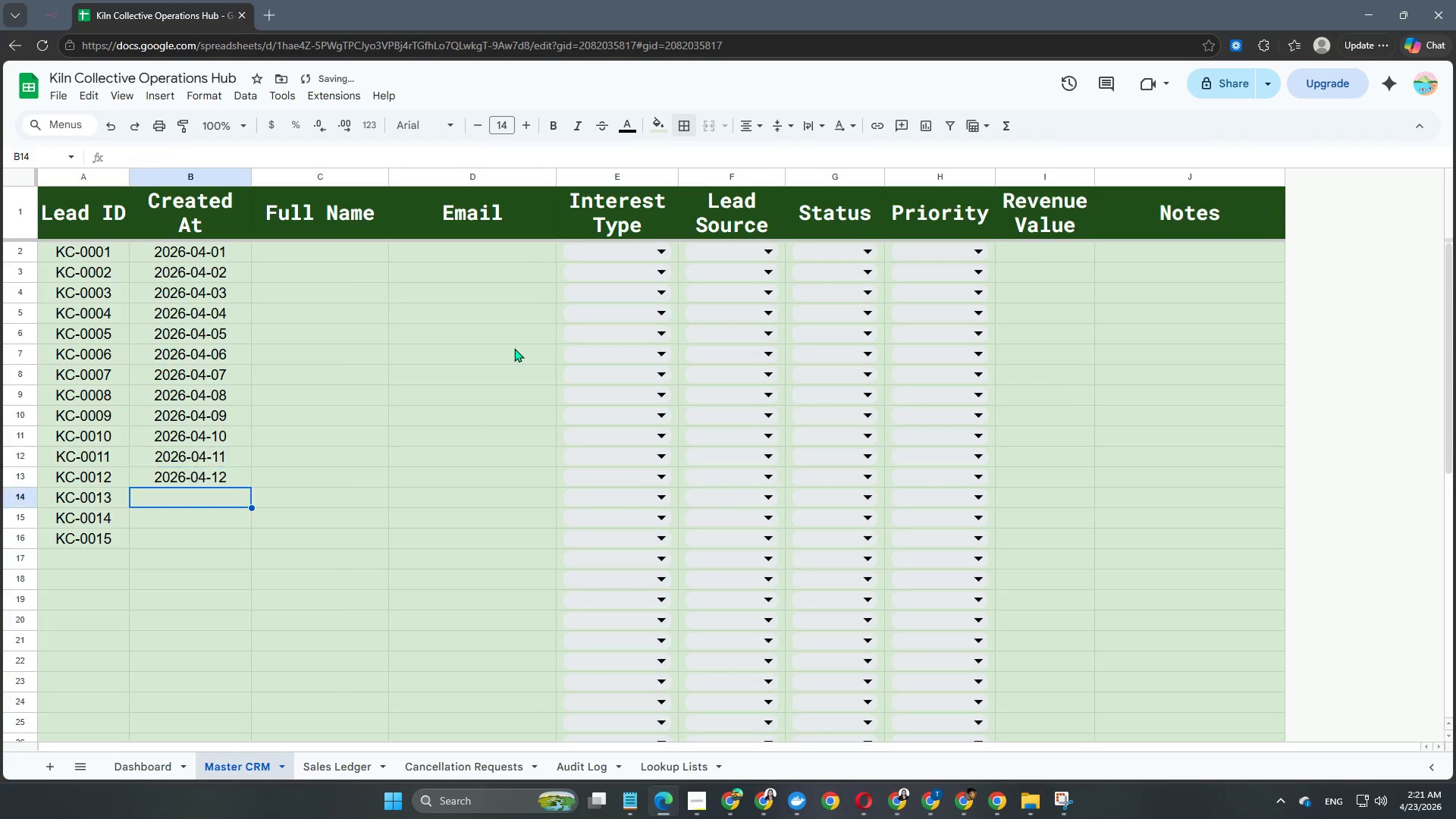 
key(NumpadEnter)
 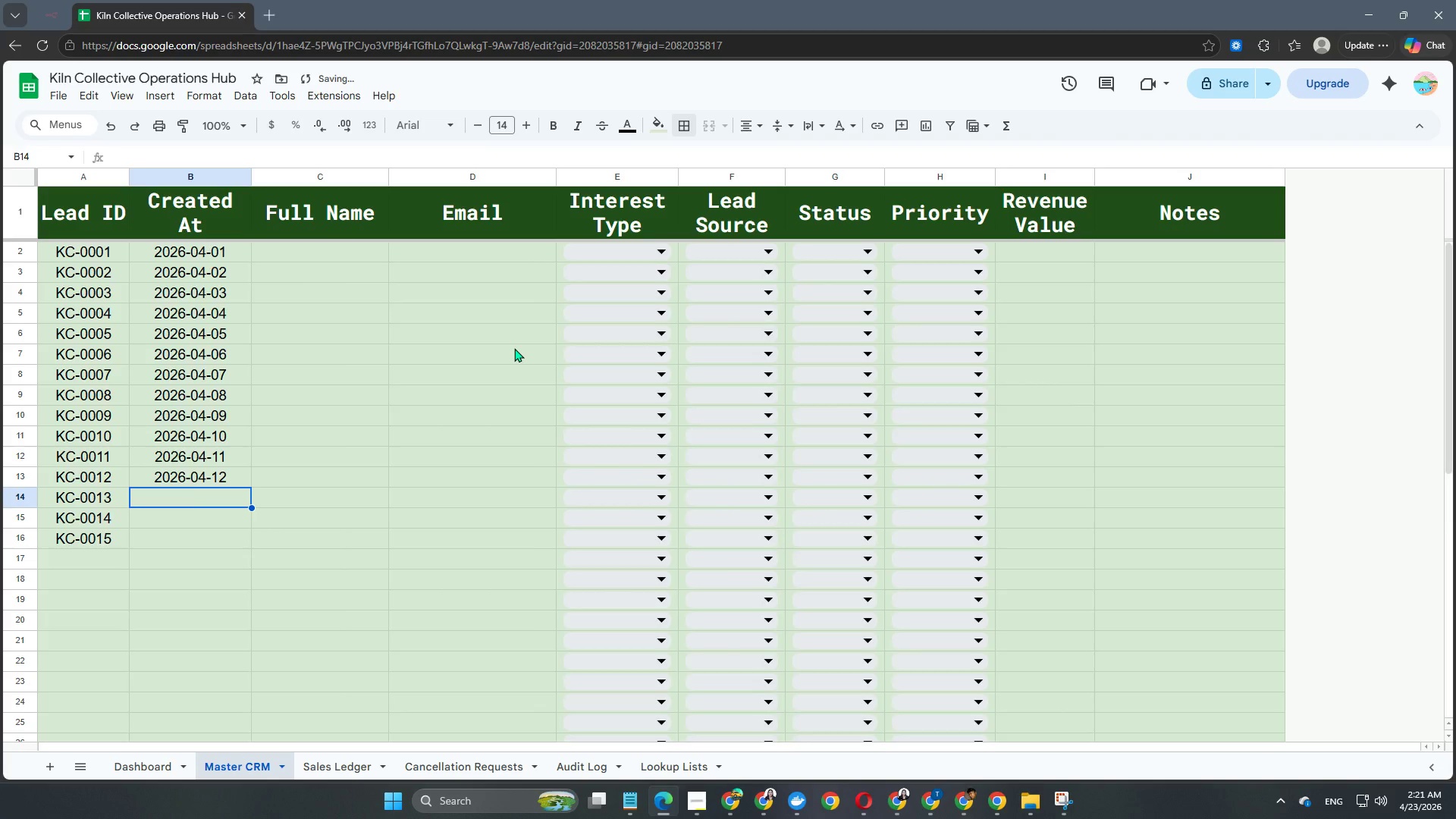 
key(Numpad2)
 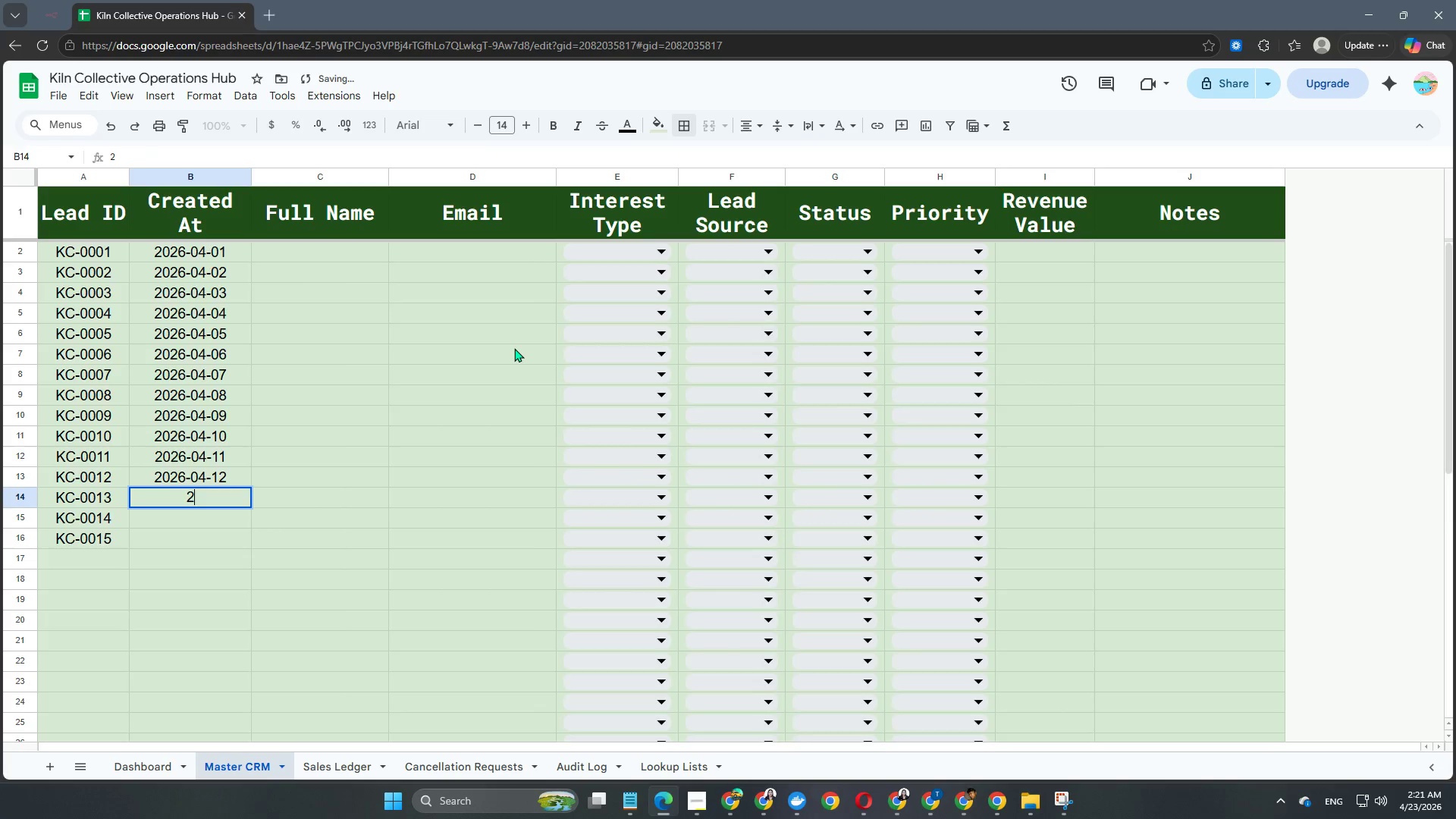 
key(Numpad0)
 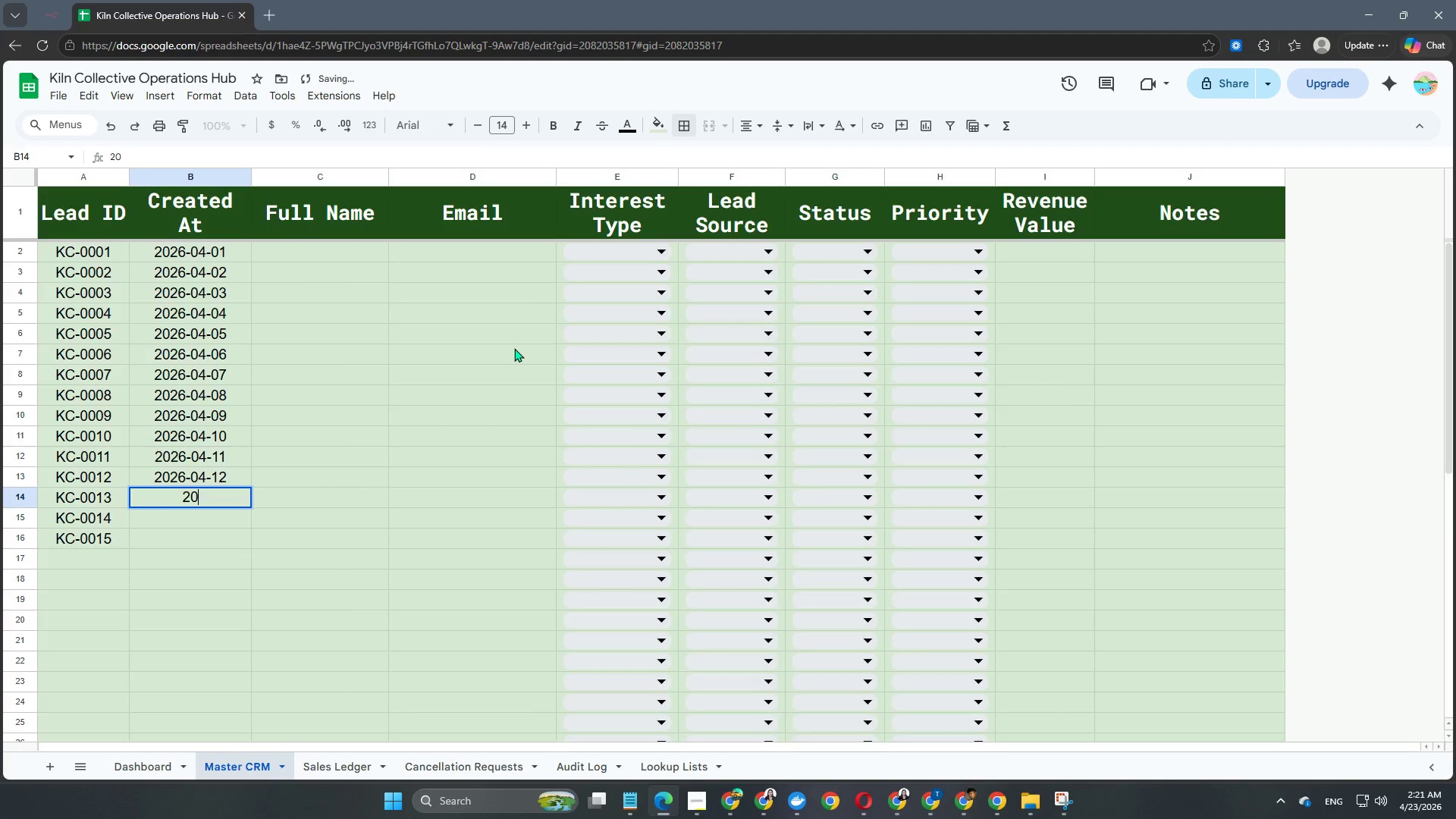 
key(Numpad2)
 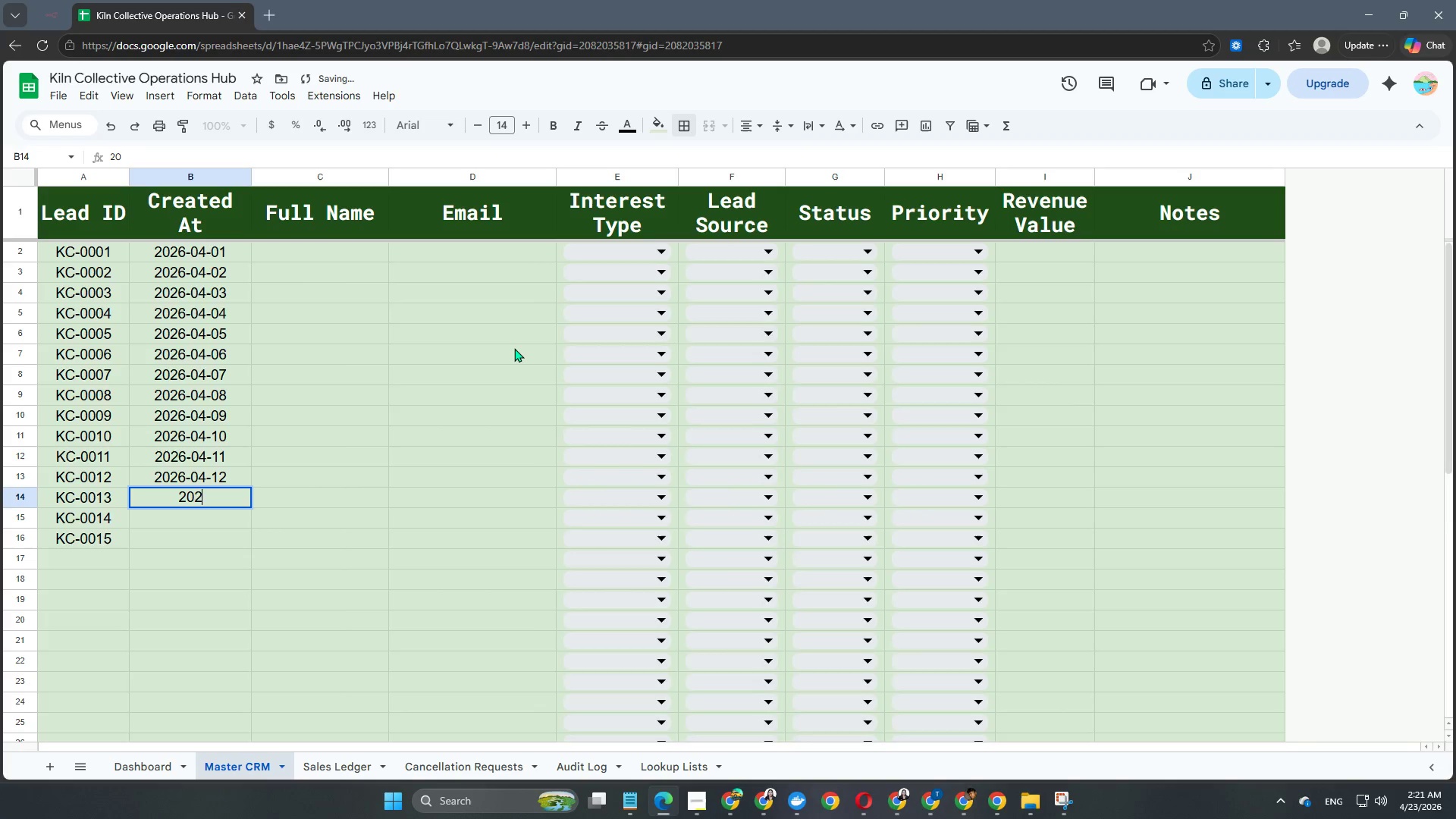 
key(Numpad6)
 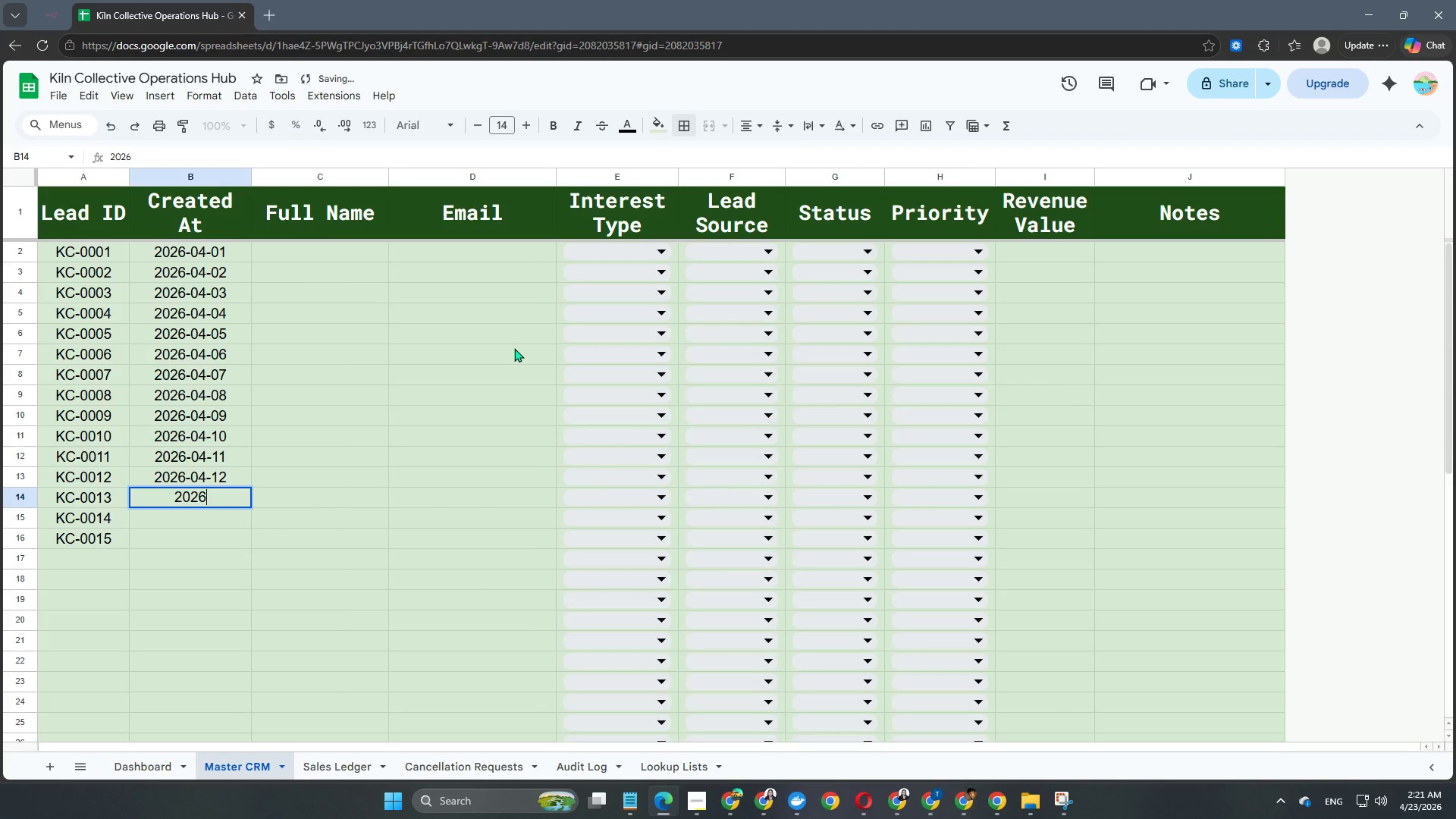 
key(NumpadSubtract)
 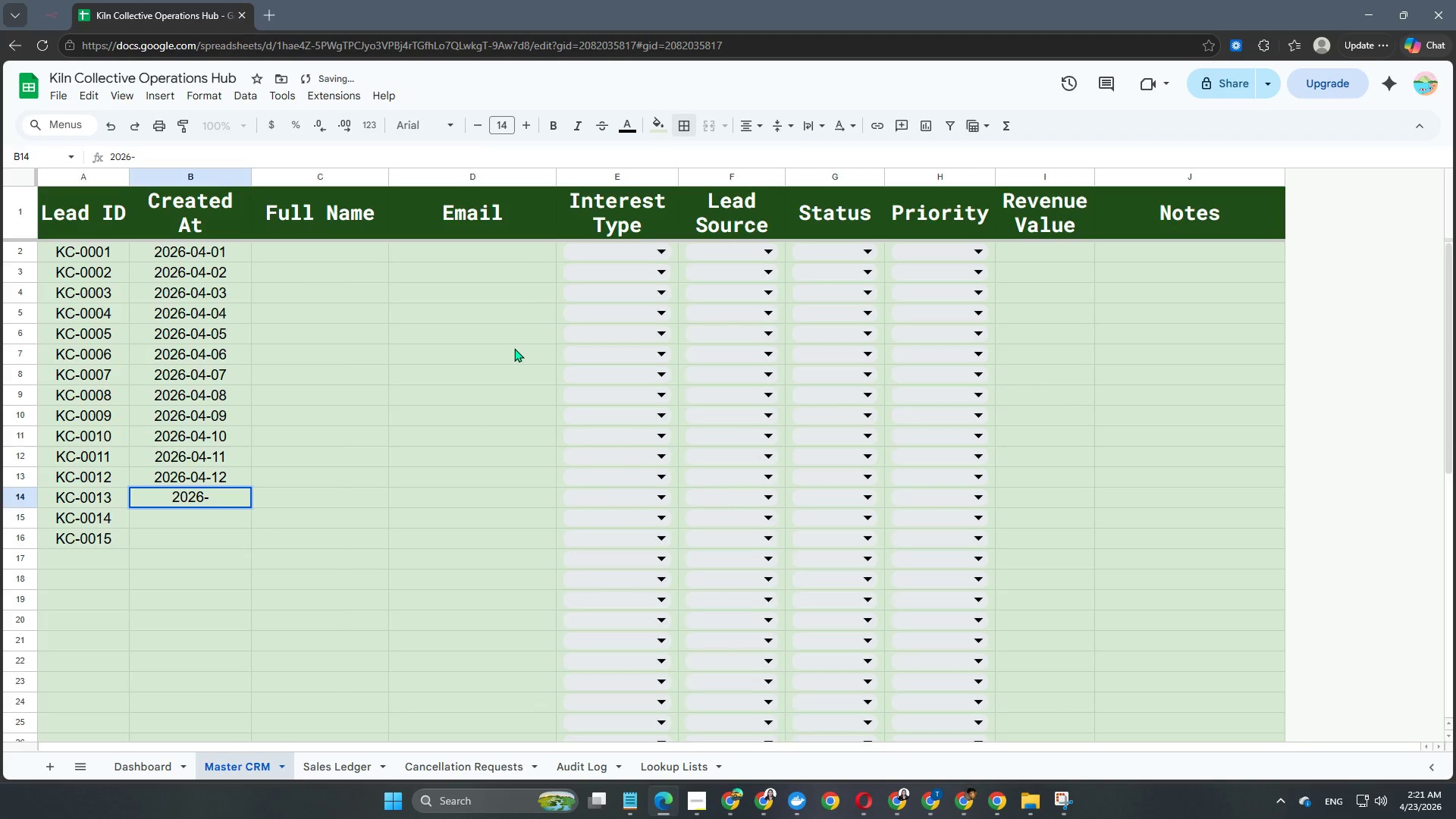 
key(Numpad0)
 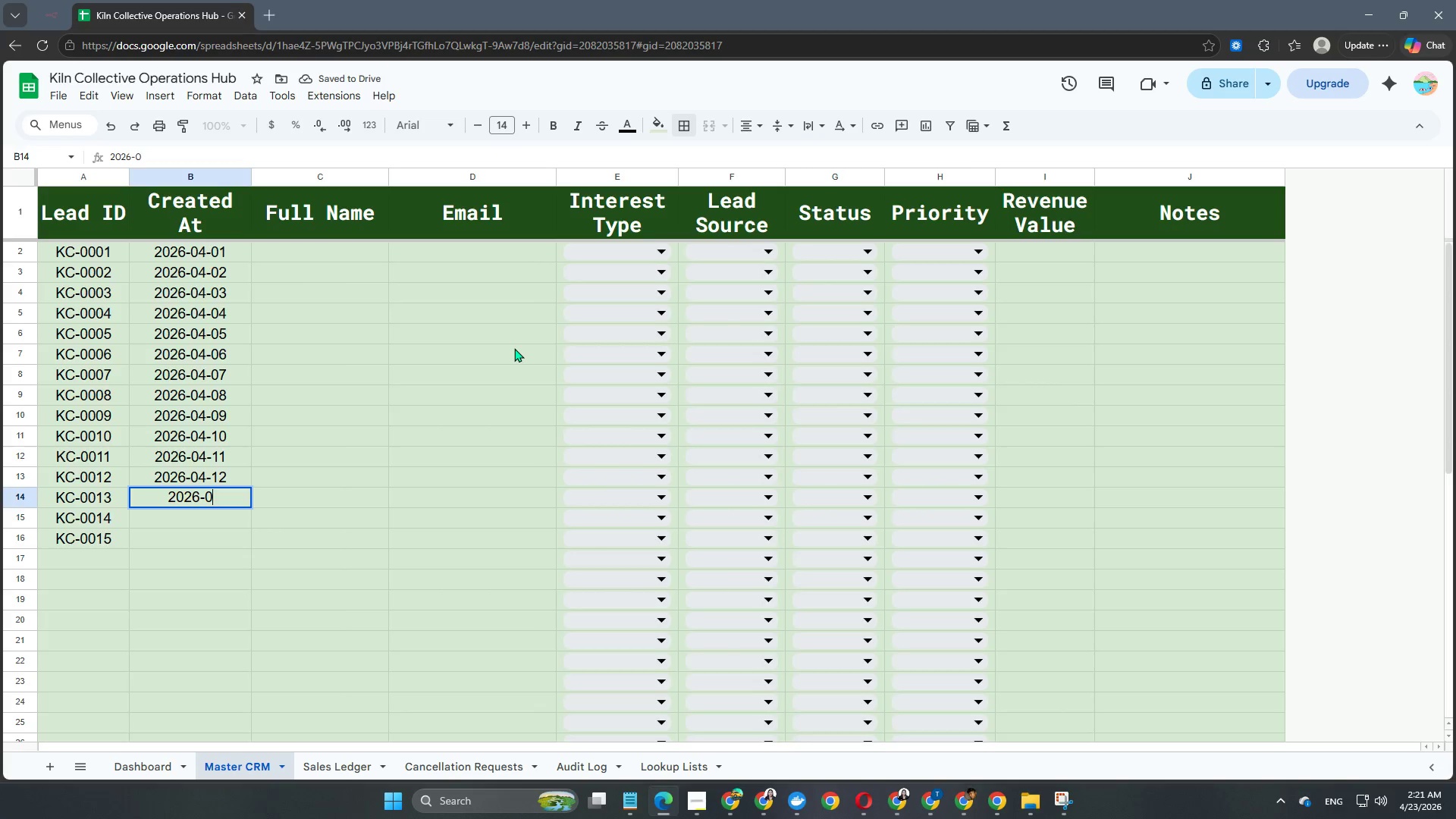 
key(Numpad4)
 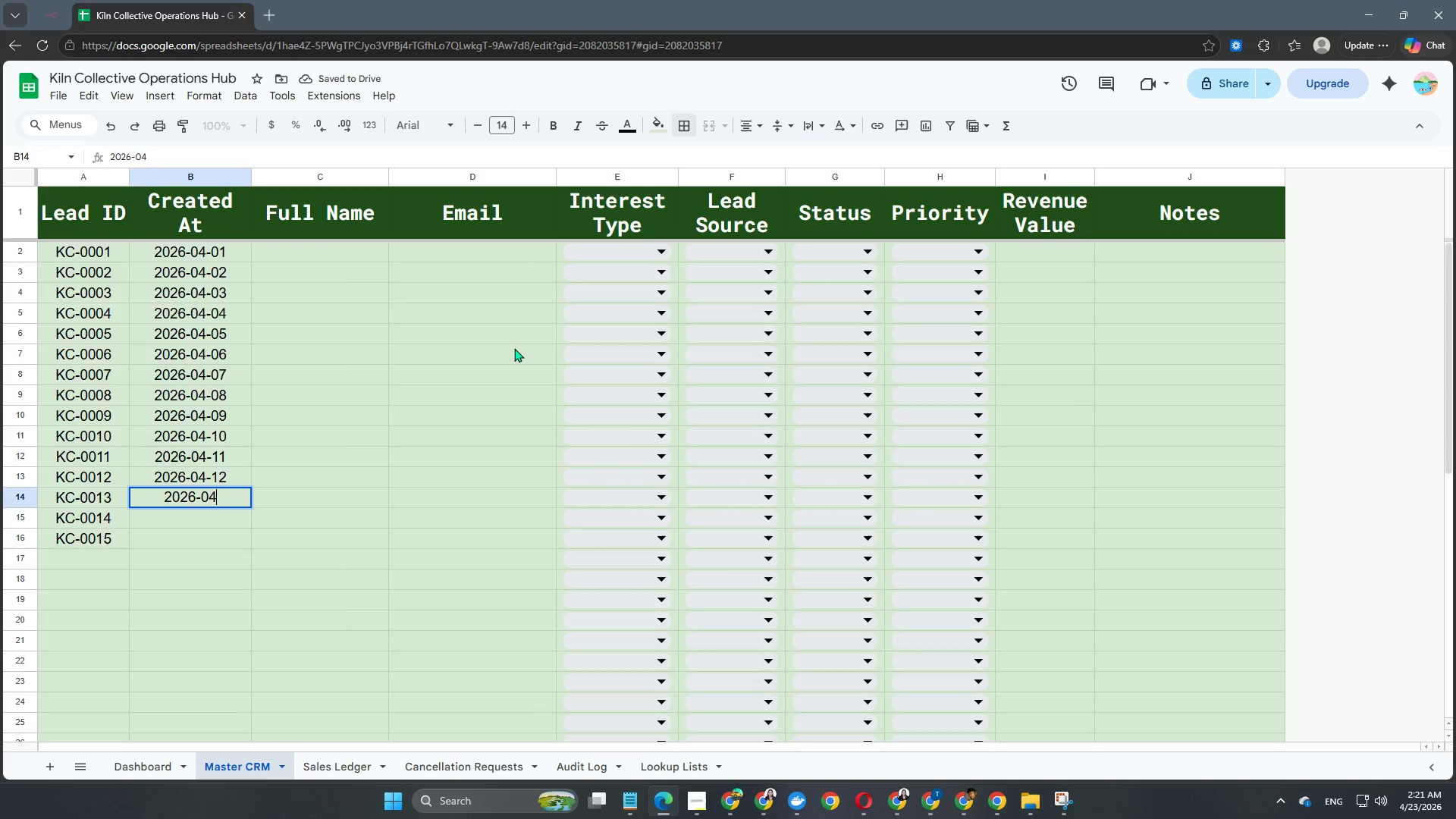 
key(NumpadSubtract)
 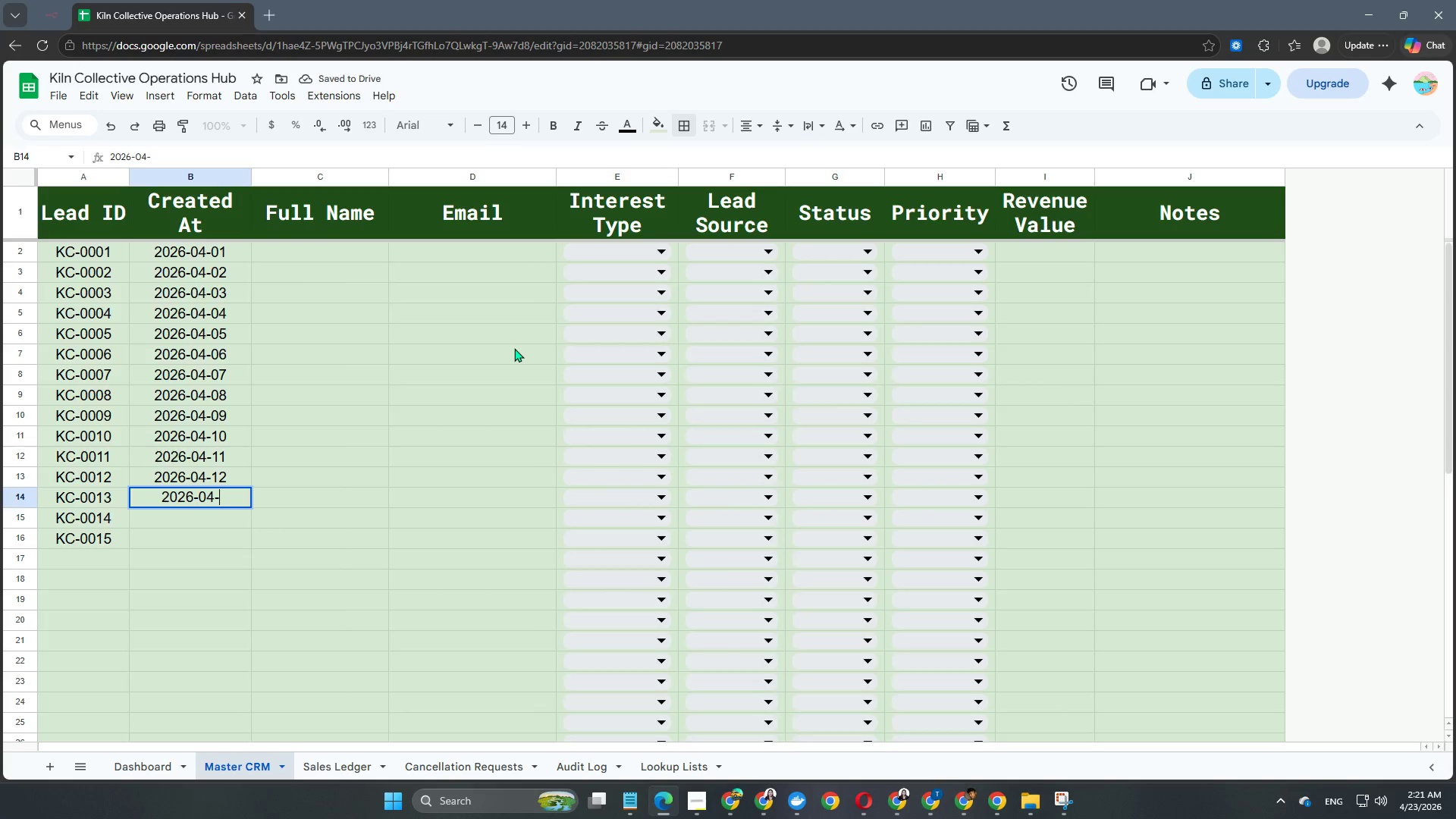 
key(Numpad1)
 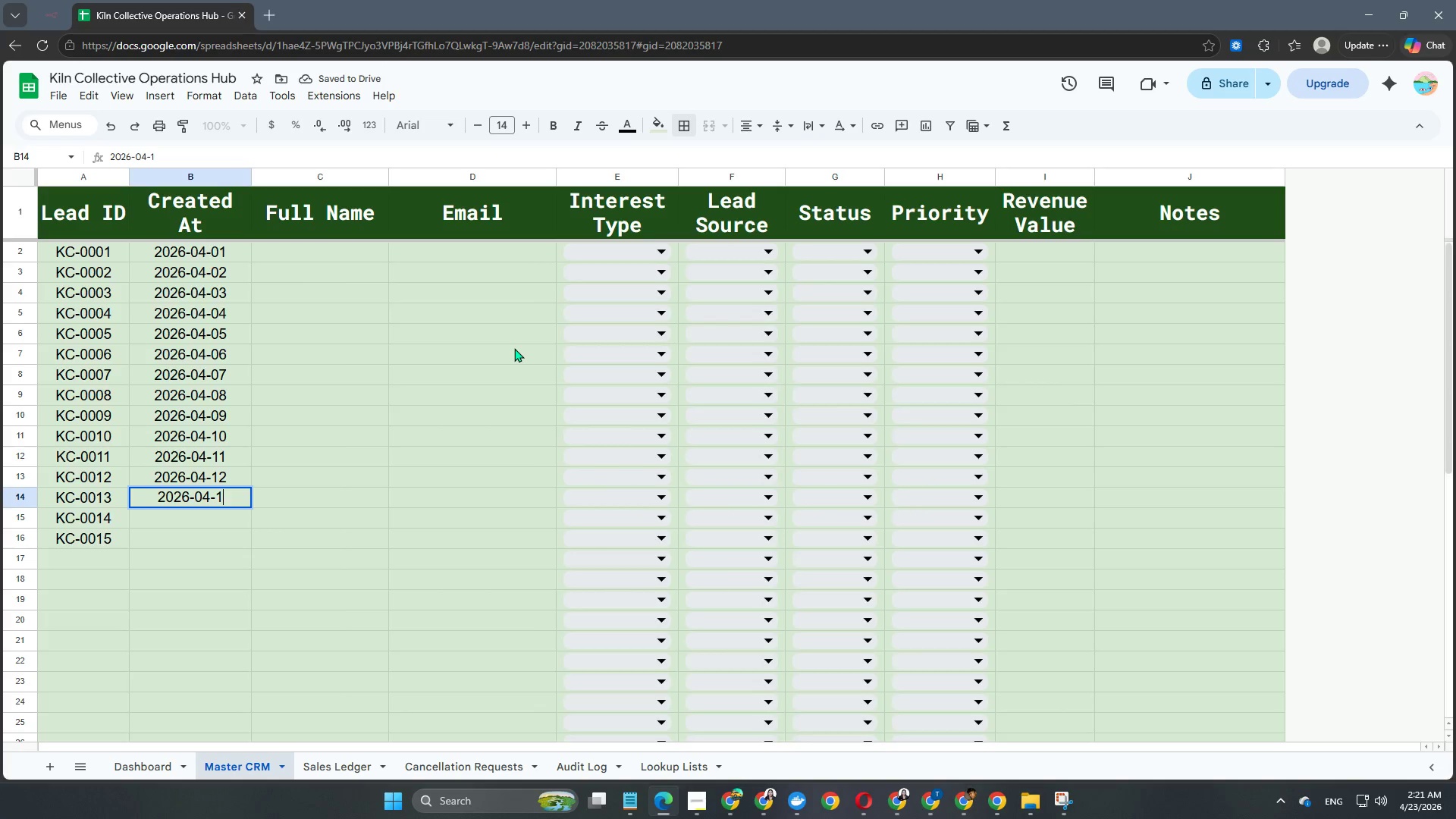 
key(Numpad3)
 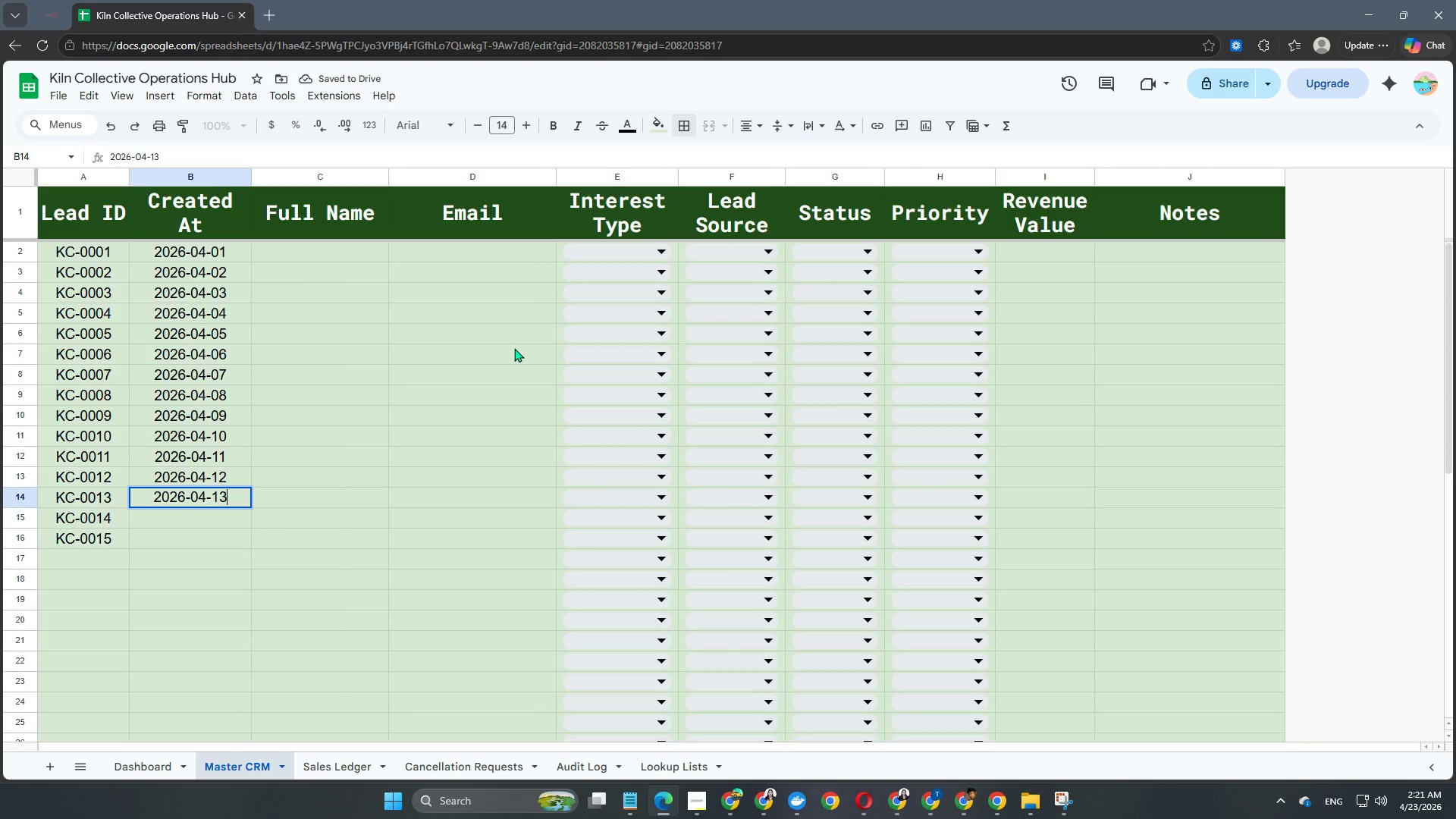 
key(NumpadEnter)
 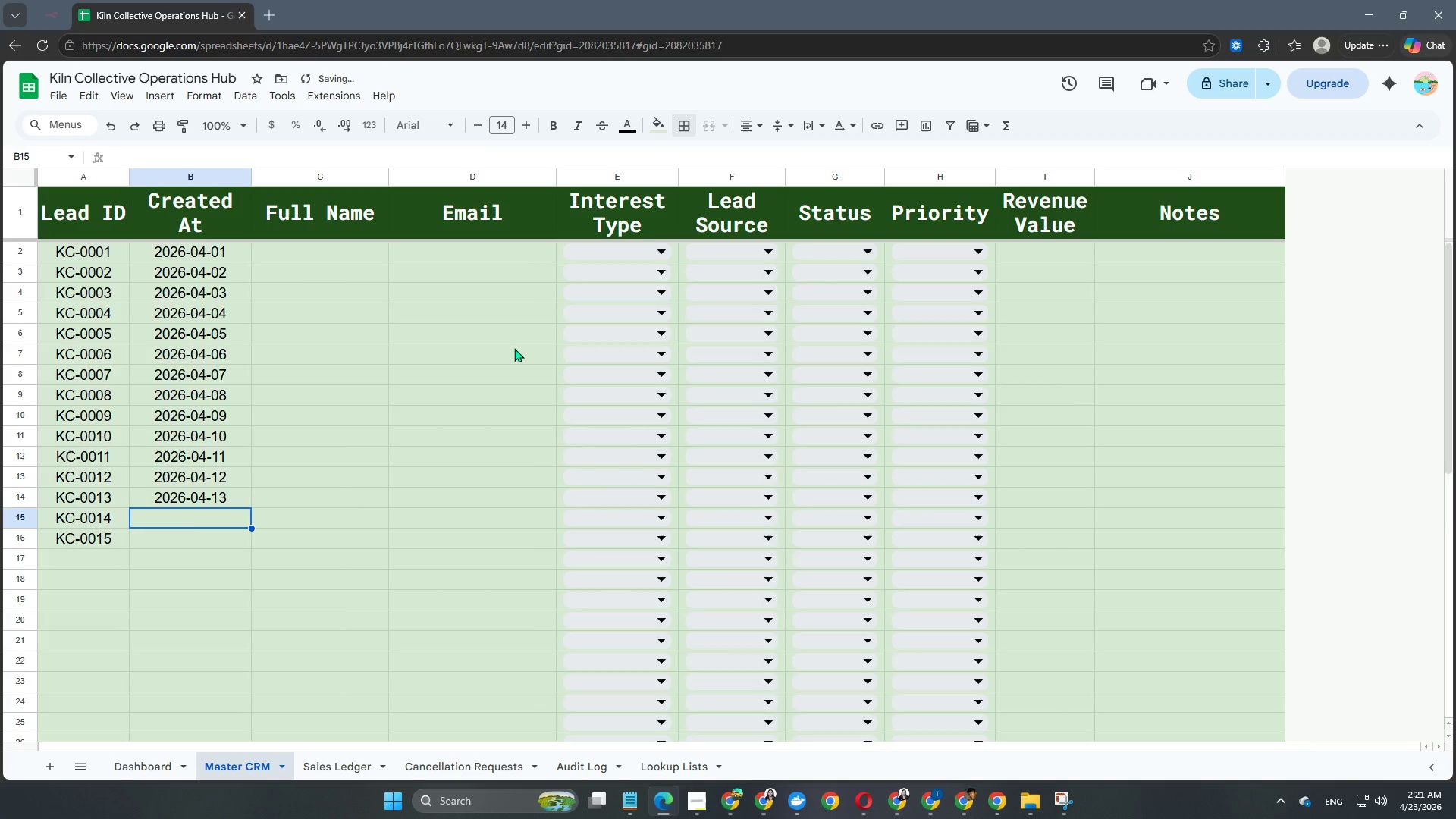 
key(Numpad2)
 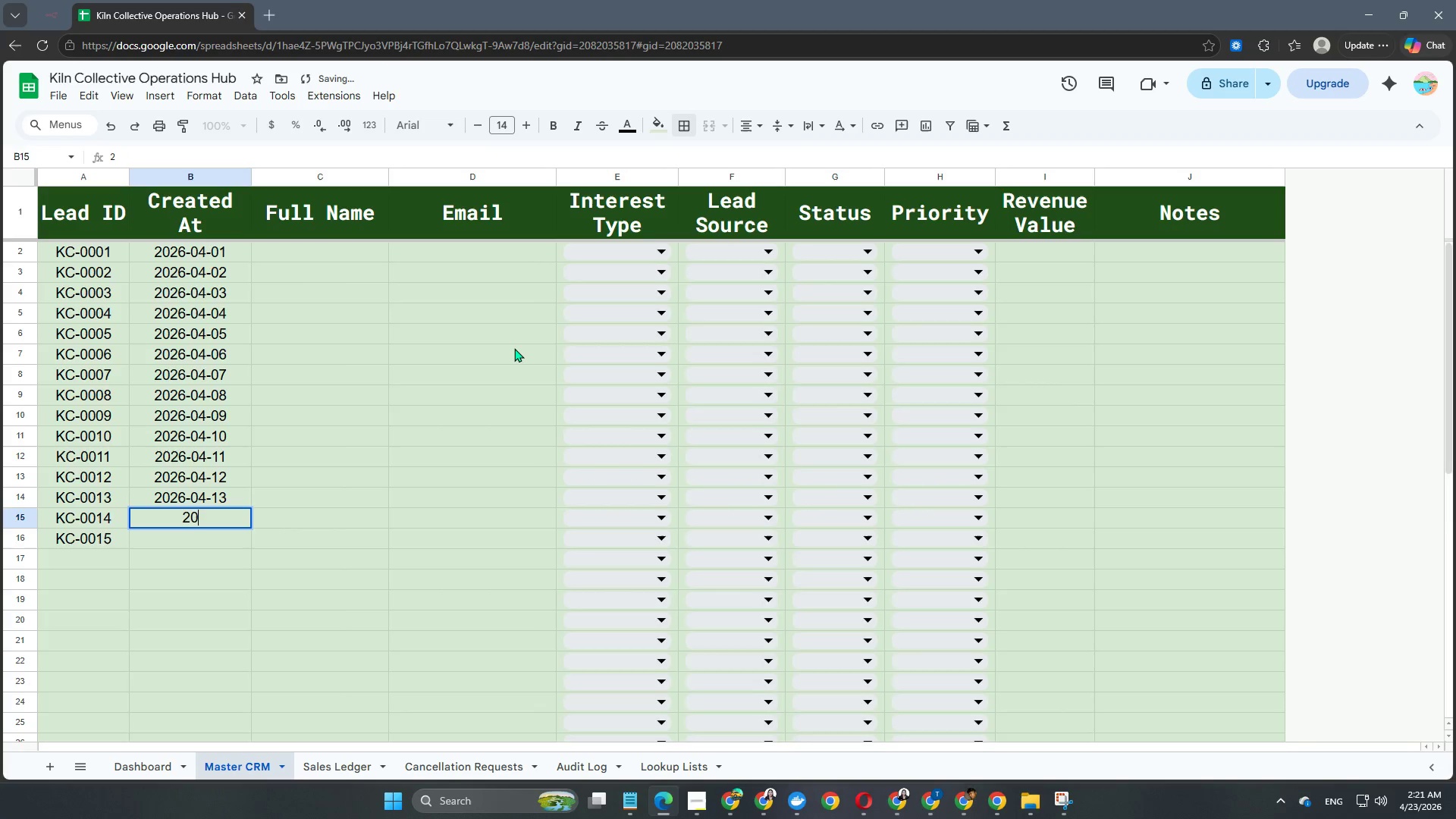 
key(Numpad0)
 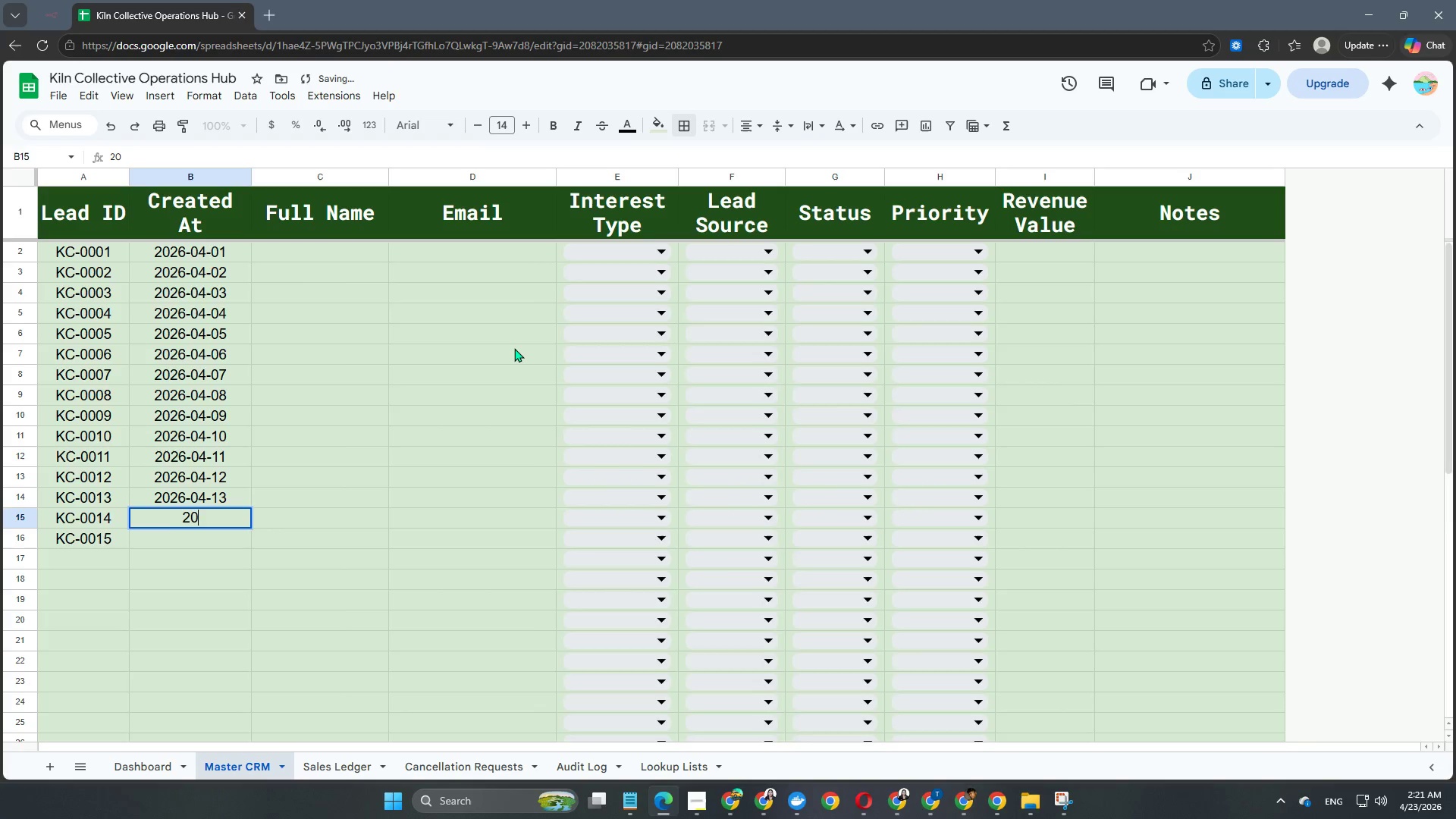 
key(Numpad2)
 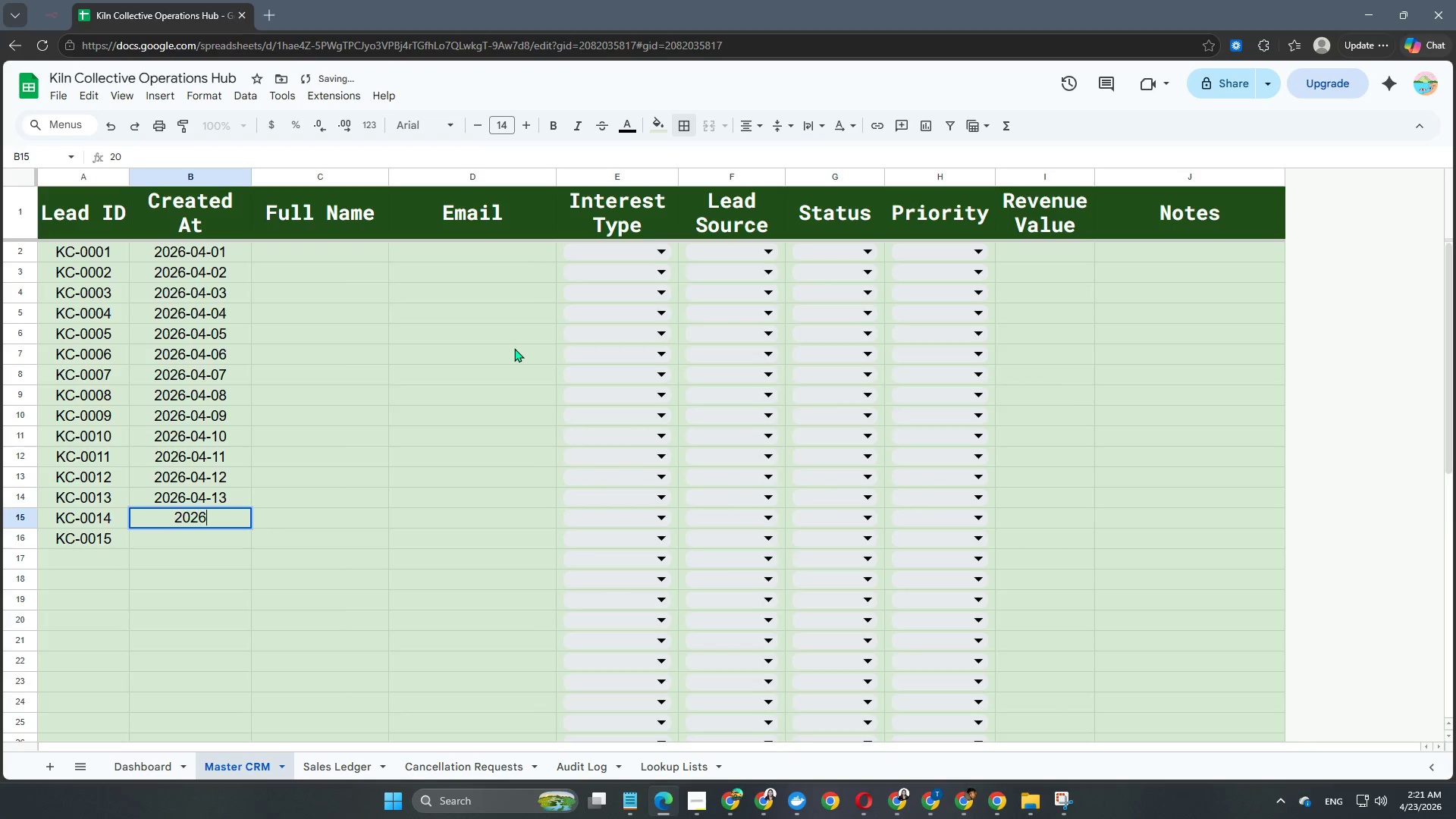 
key(Numpad6)
 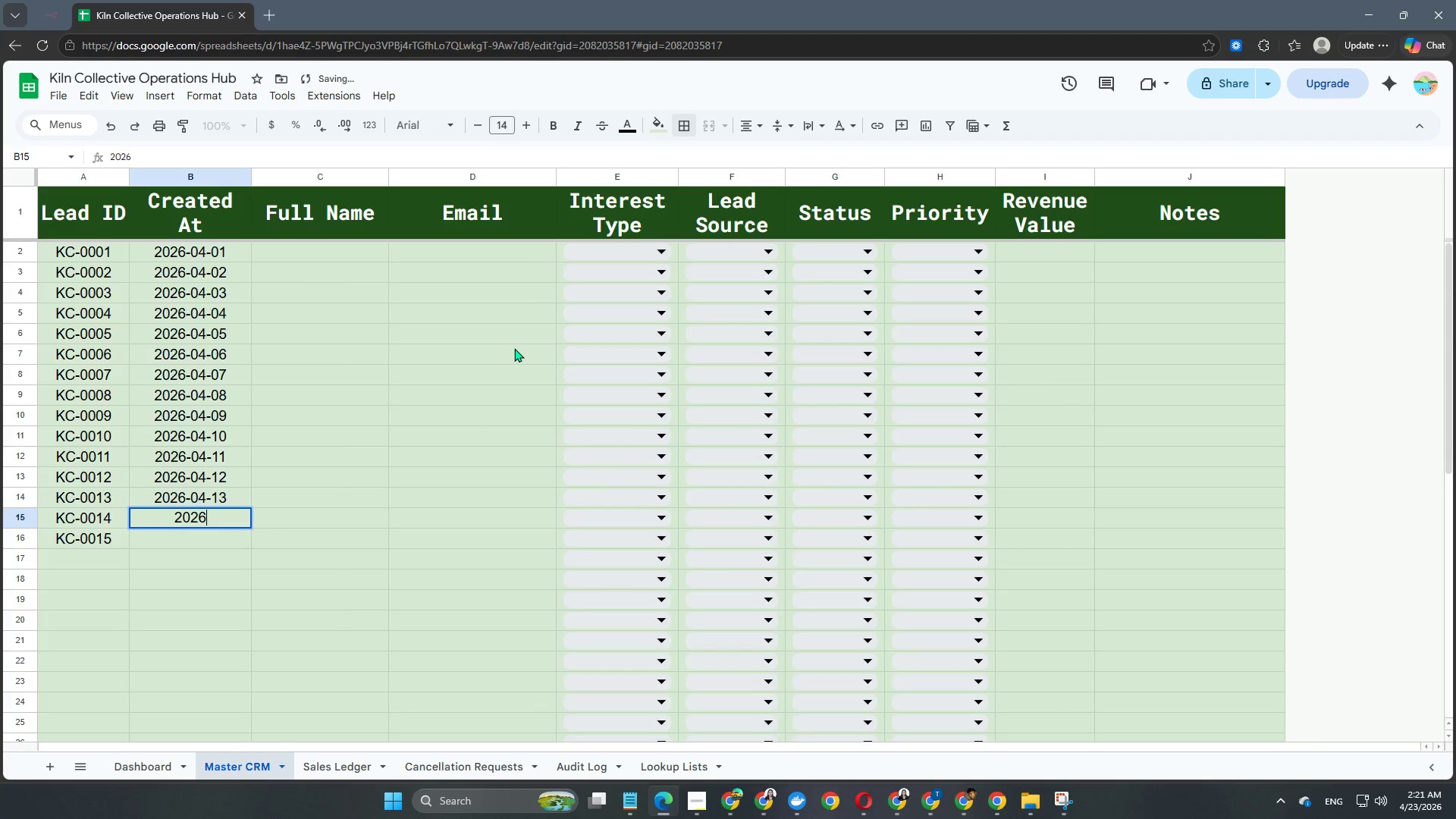 
key(NumpadSubtract)
 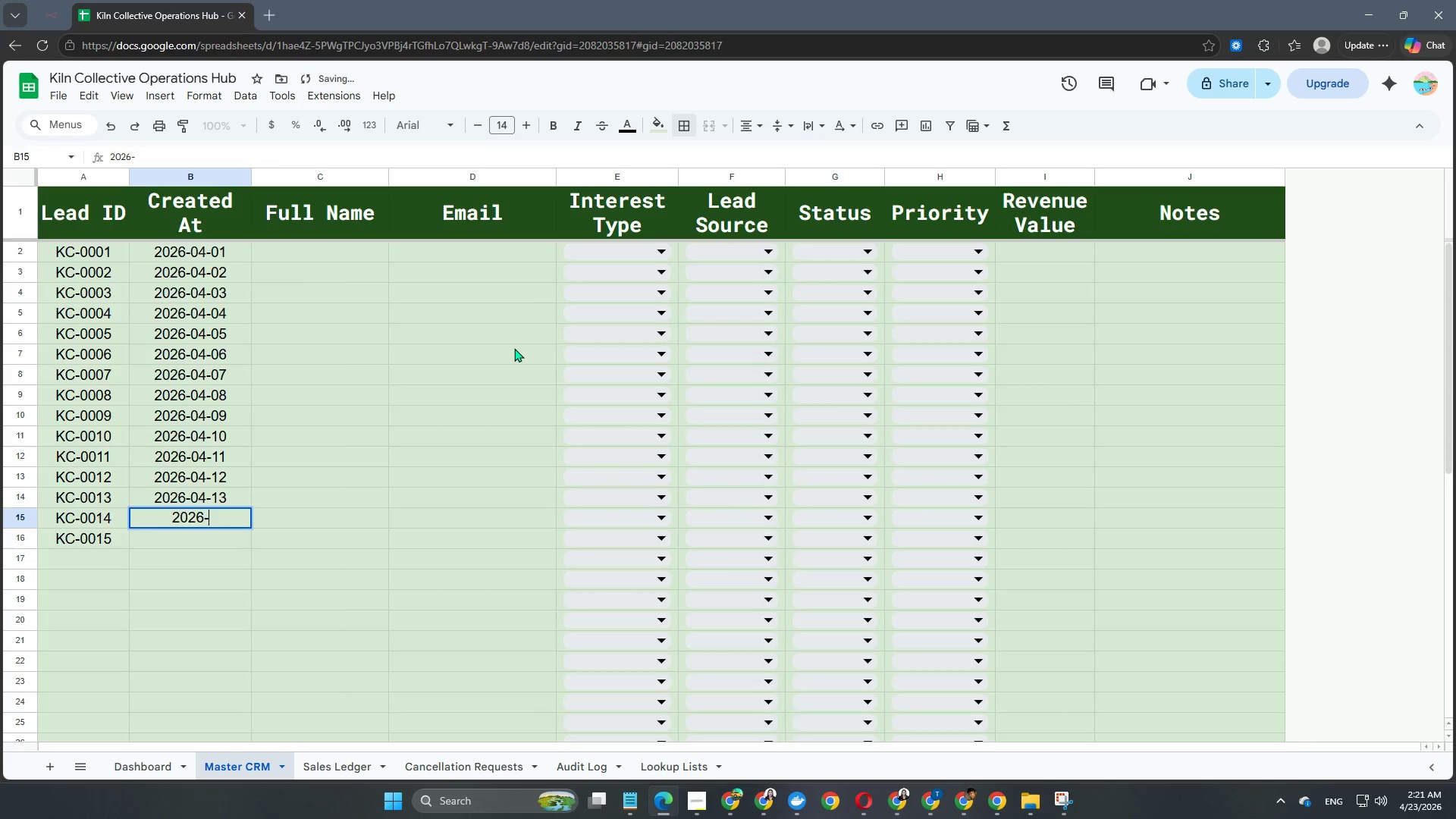 
key(Numpad0)
 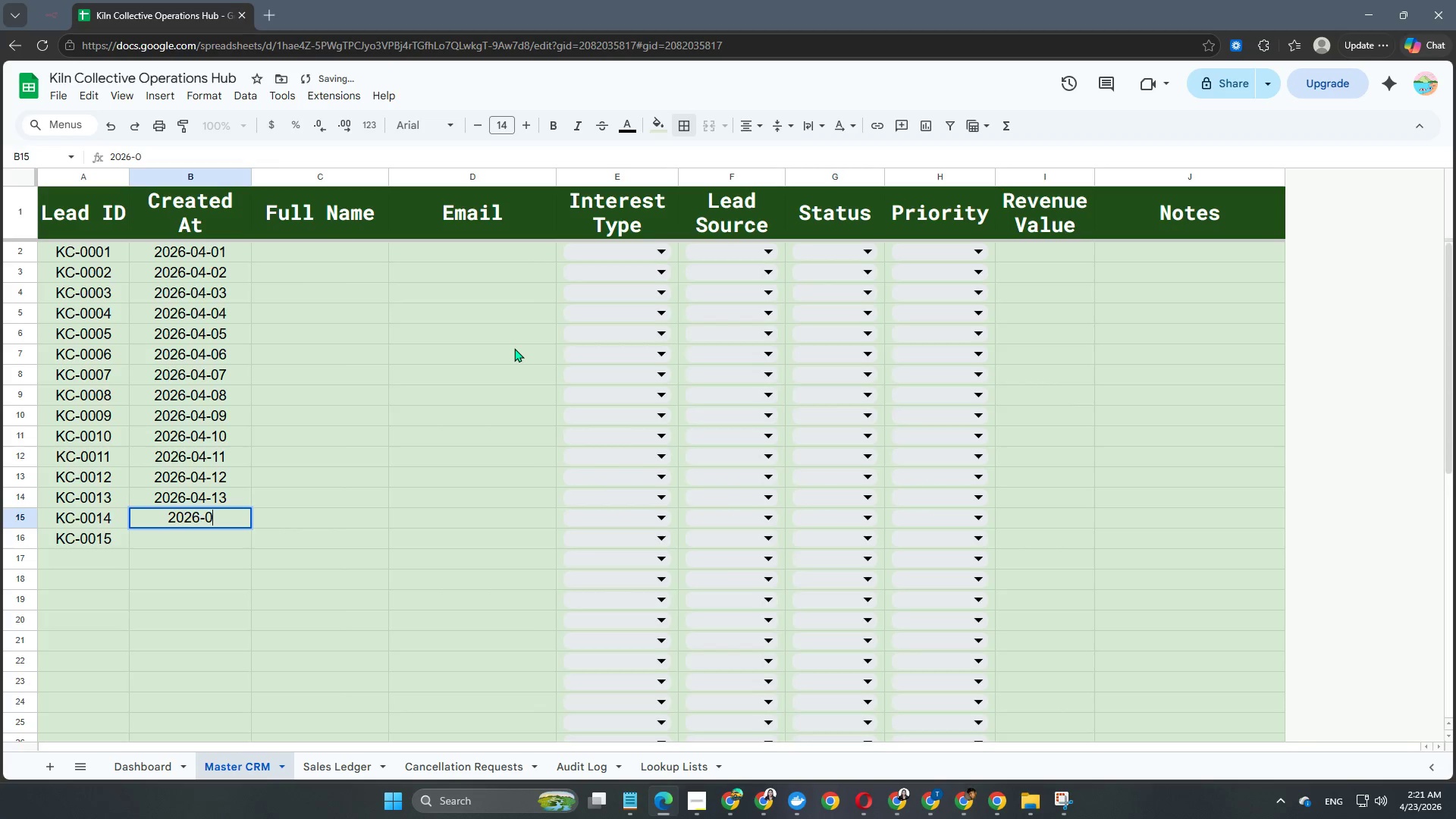 
key(Numpad4)
 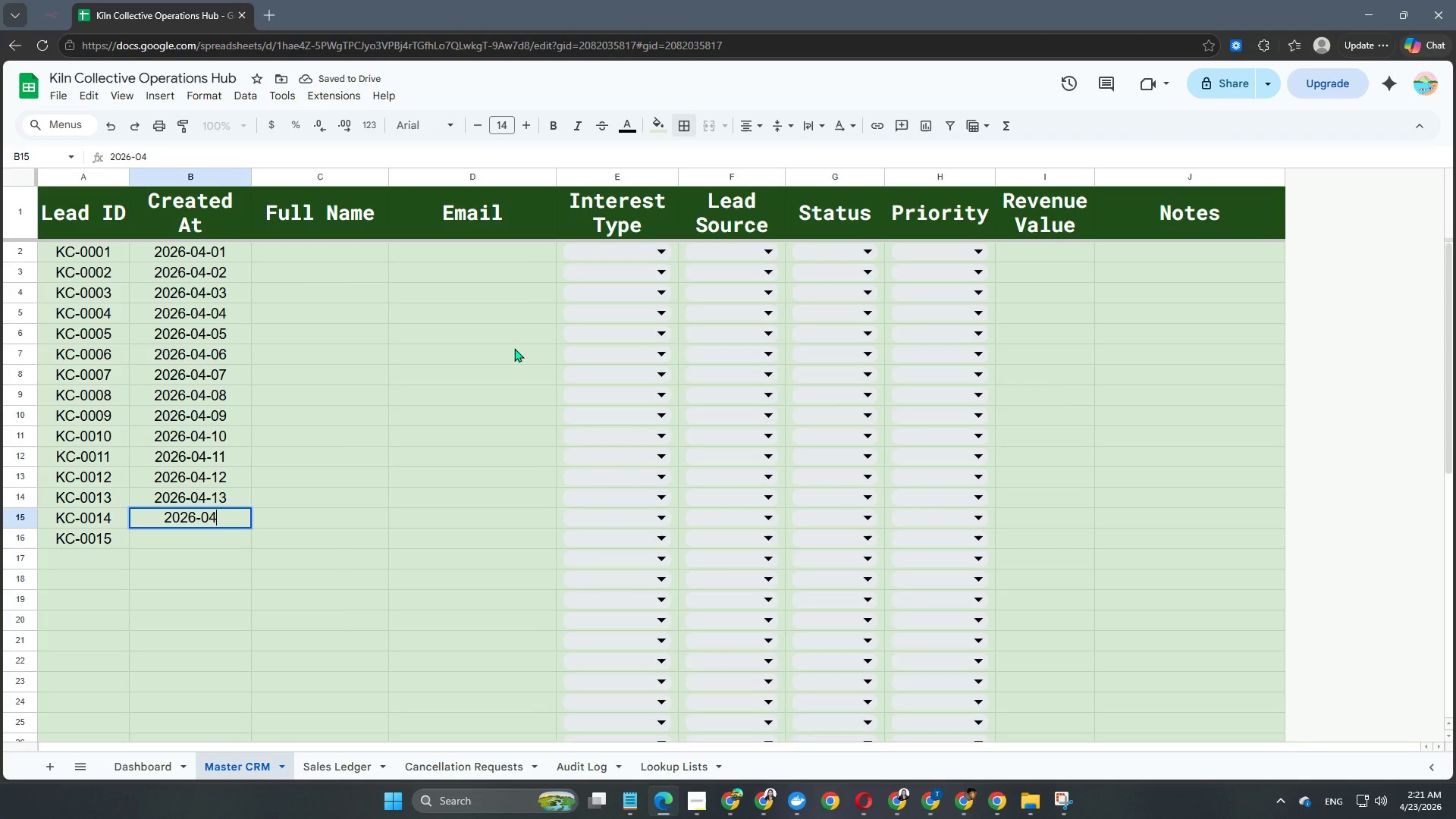 
key(NumpadSubtract)
 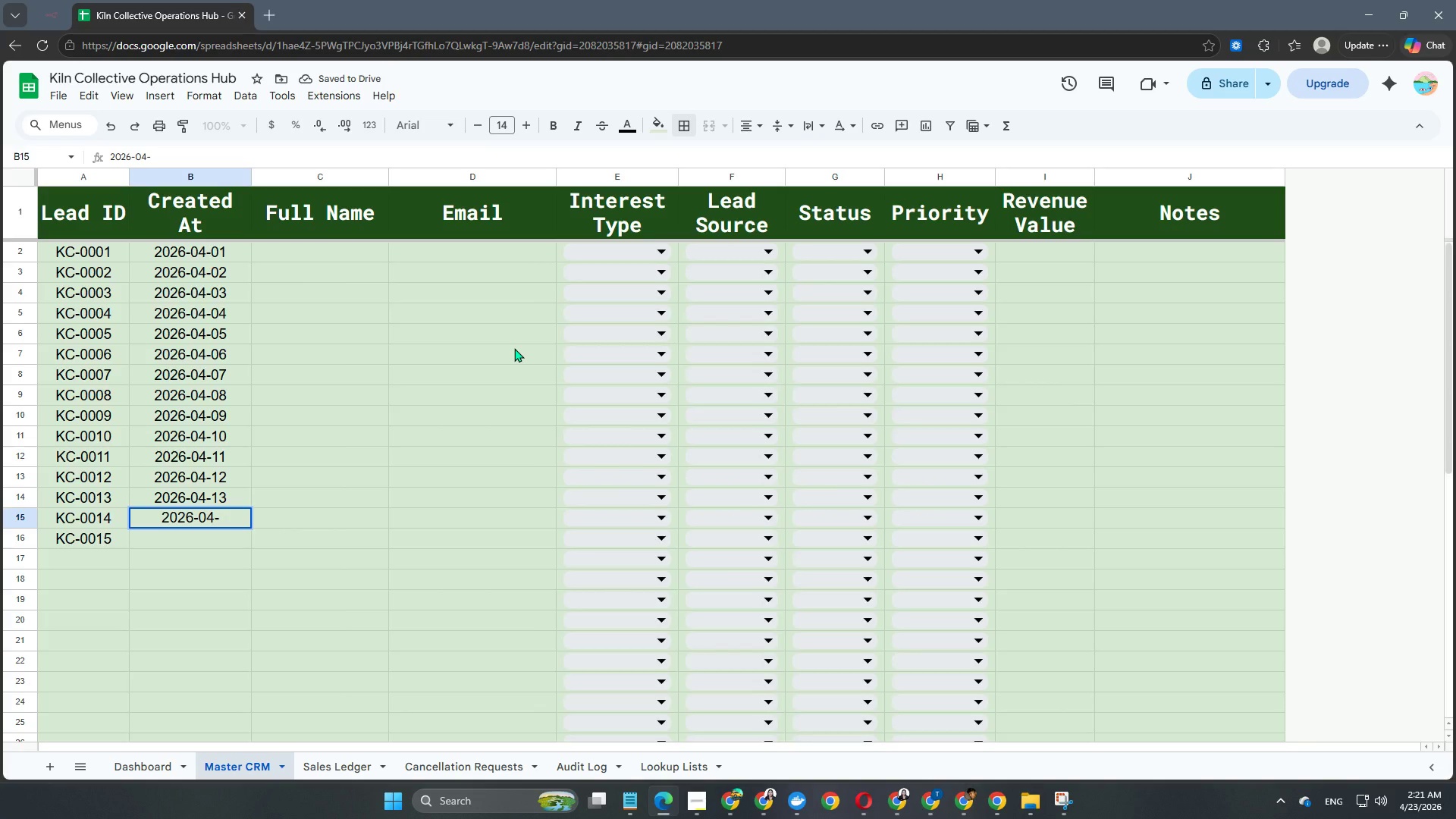 
key(Numpad1)
 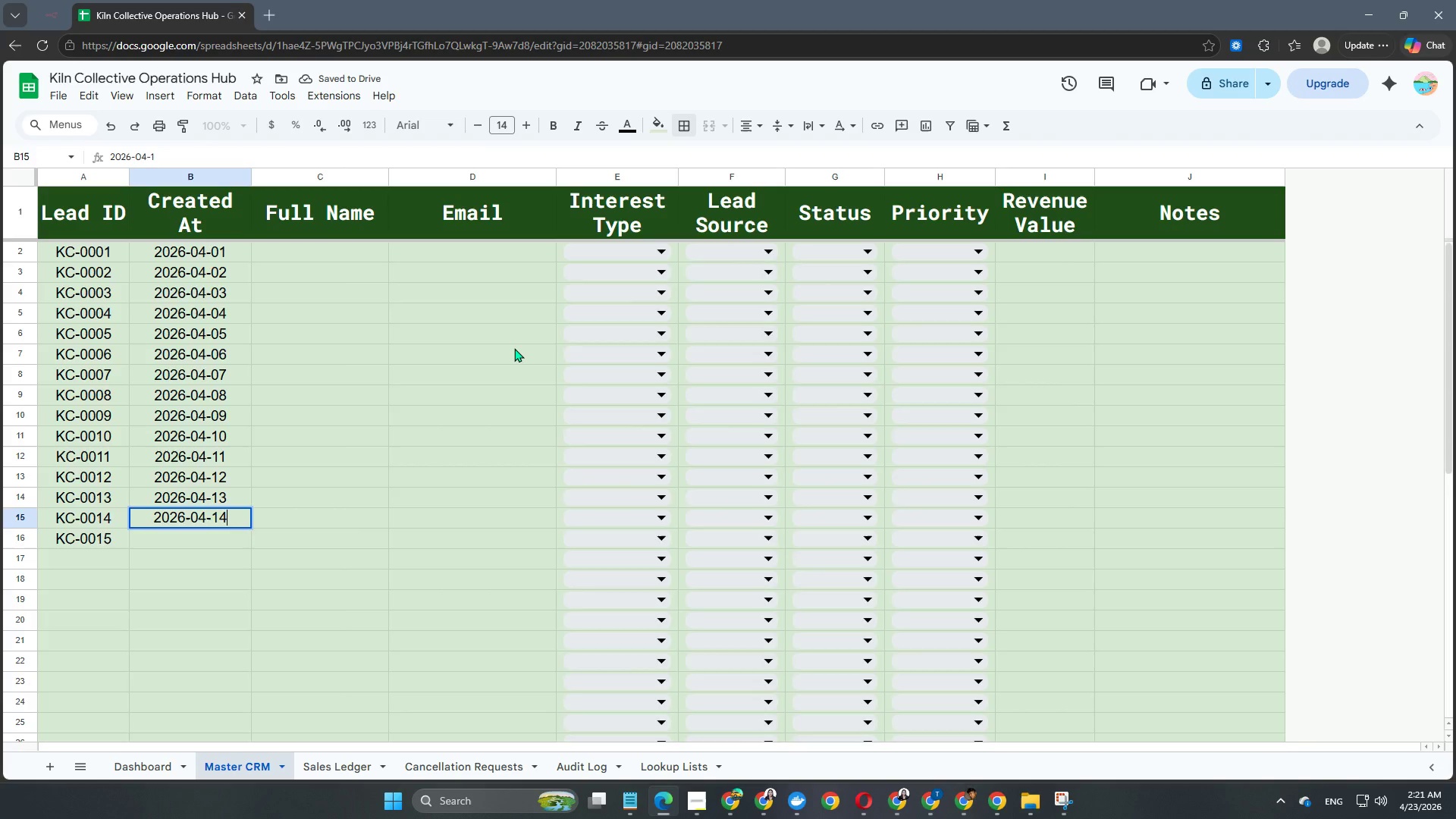 
key(Numpad4)
 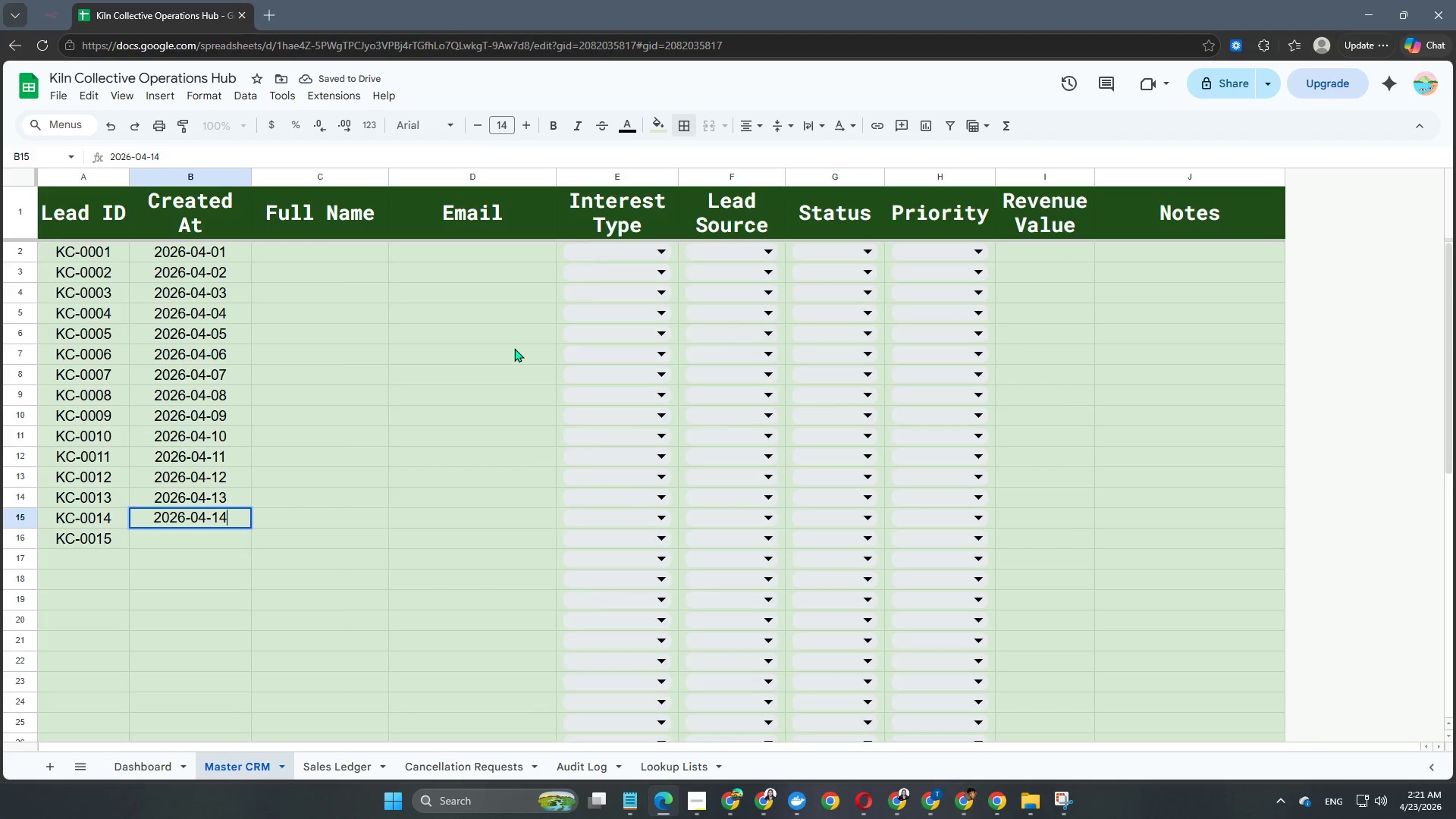 
key(NumpadEnter)
 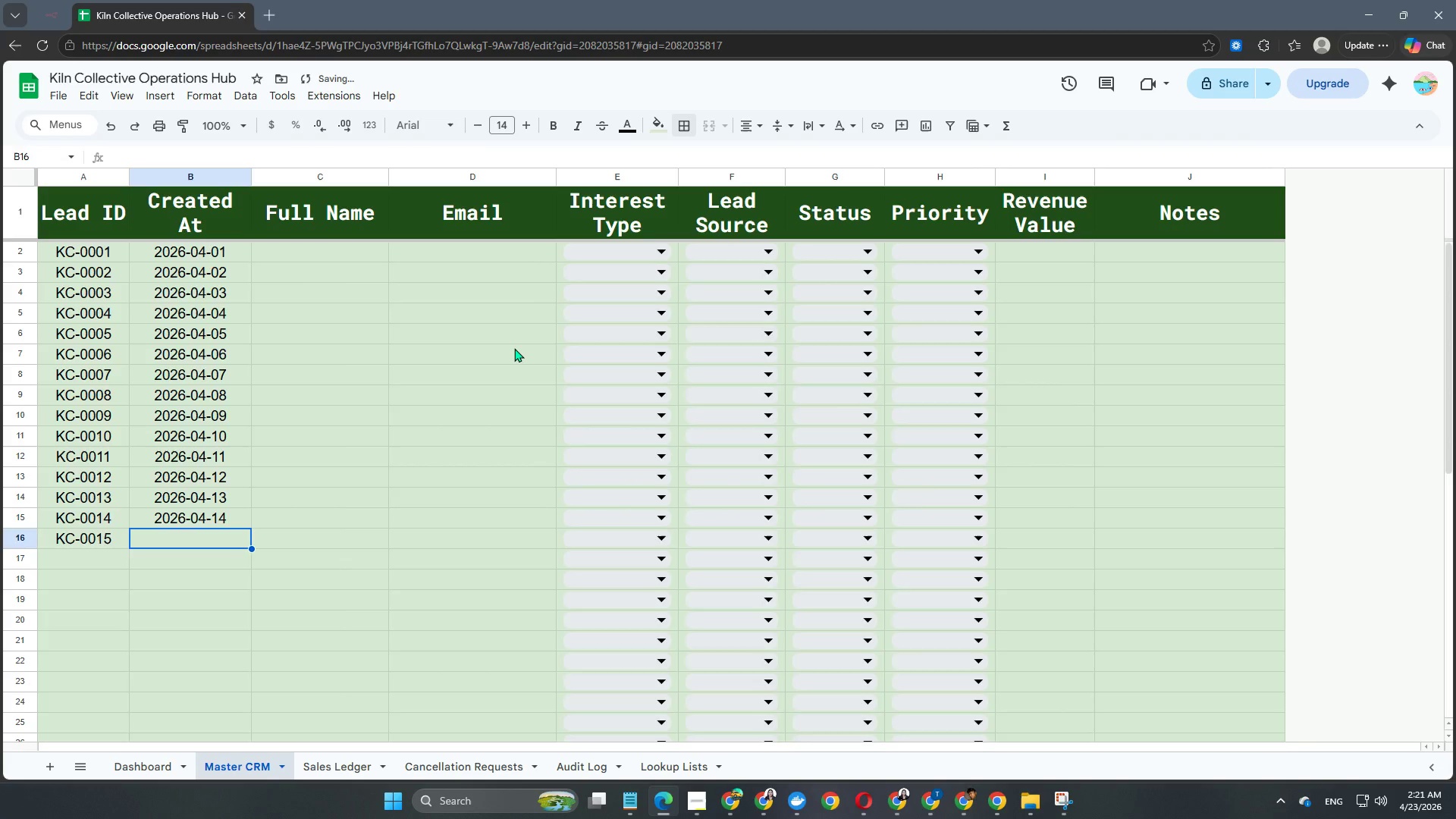 
key(Numpad2)
 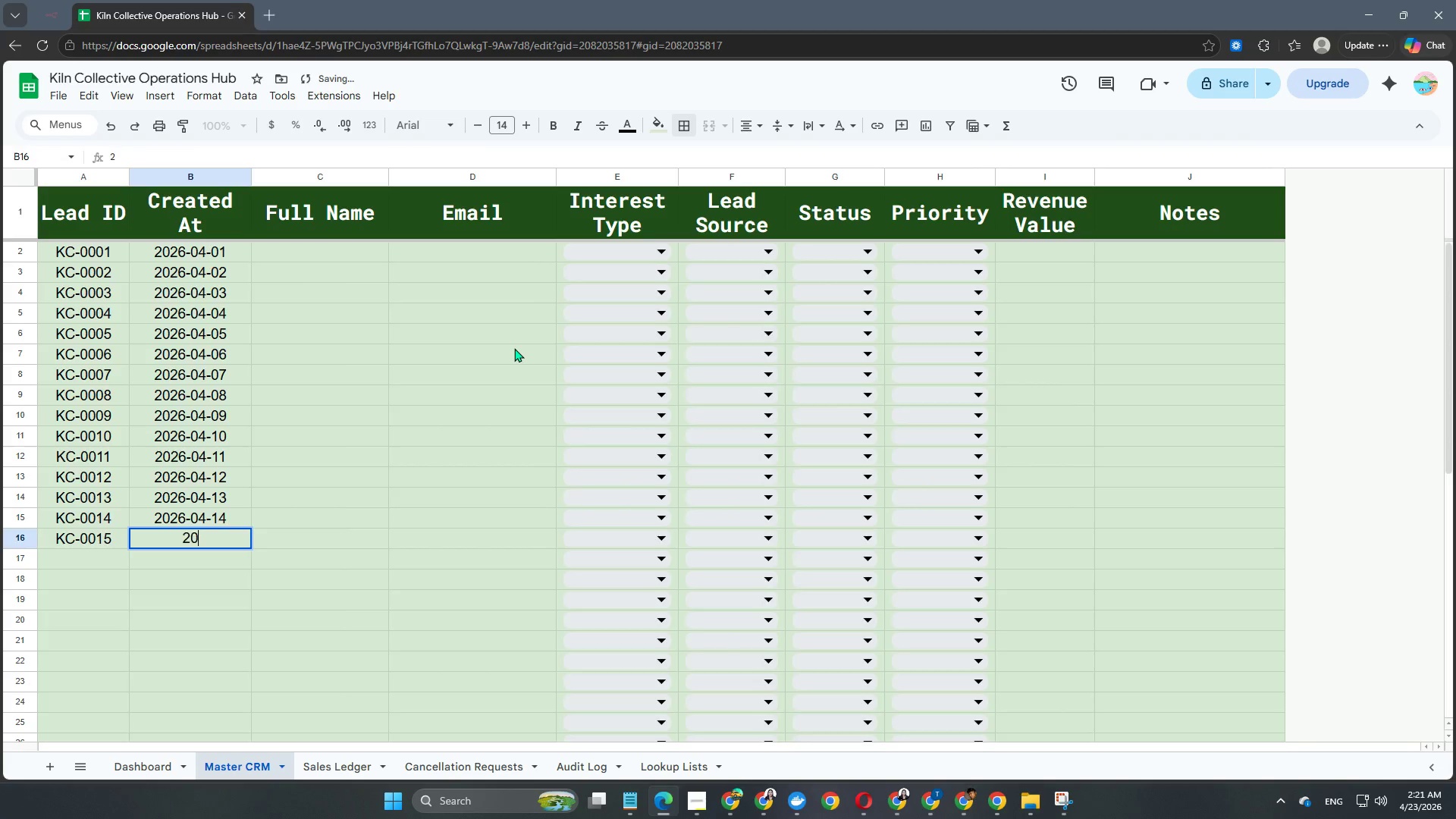 
key(Numpad0)
 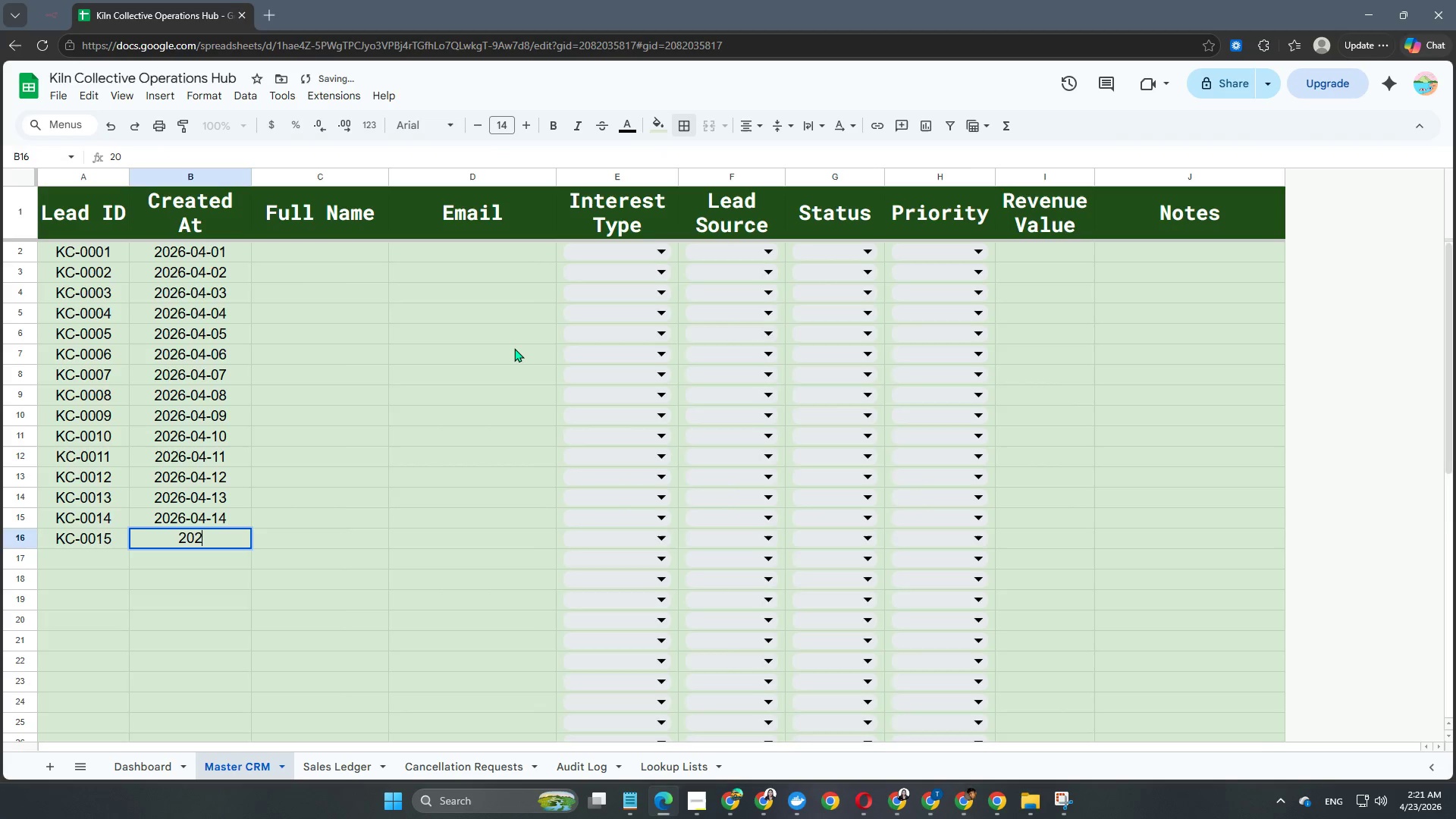 
key(Numpad2)
 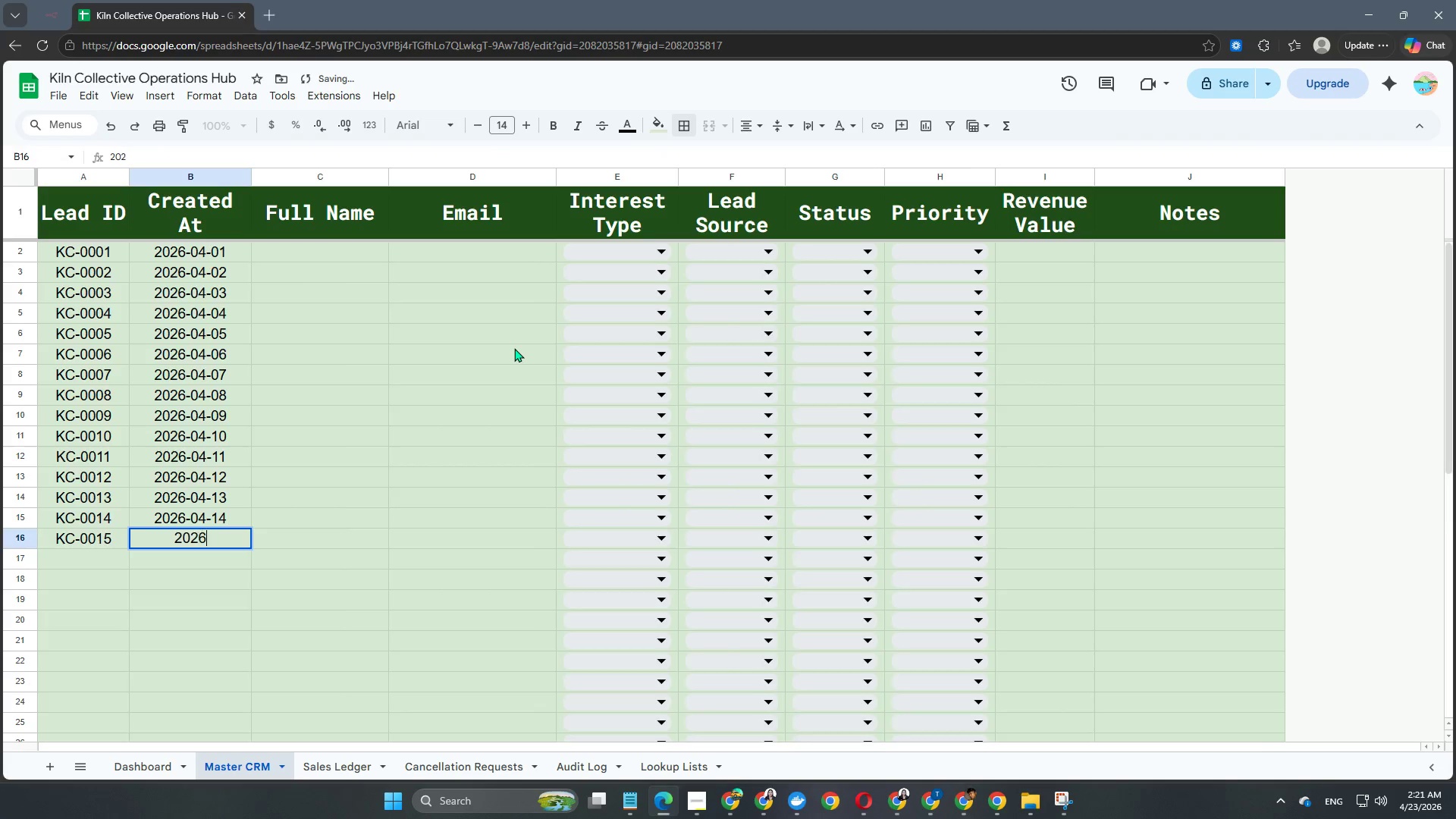 
key(Numpad6)
 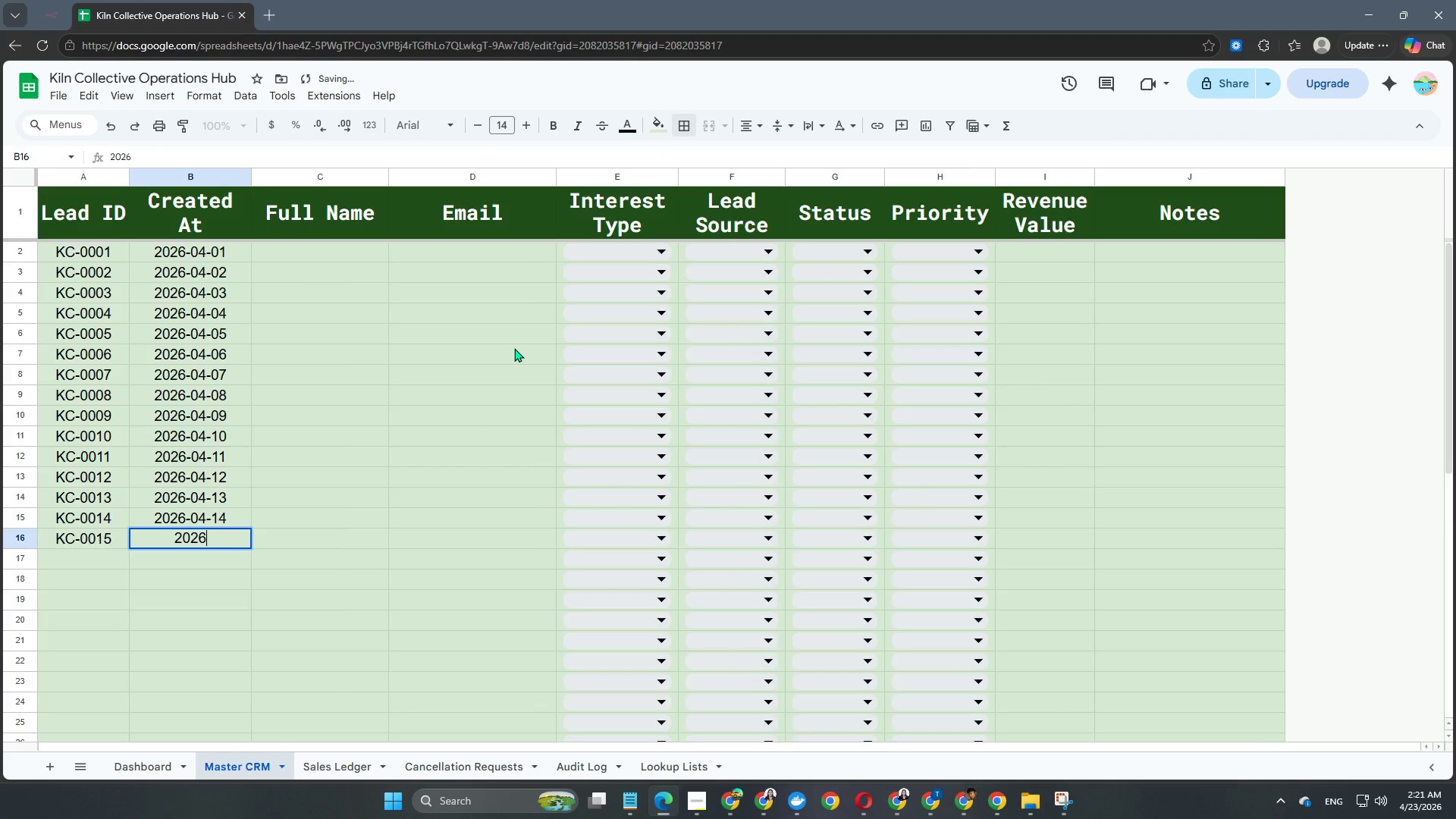 
key(NumpadSubtract)
 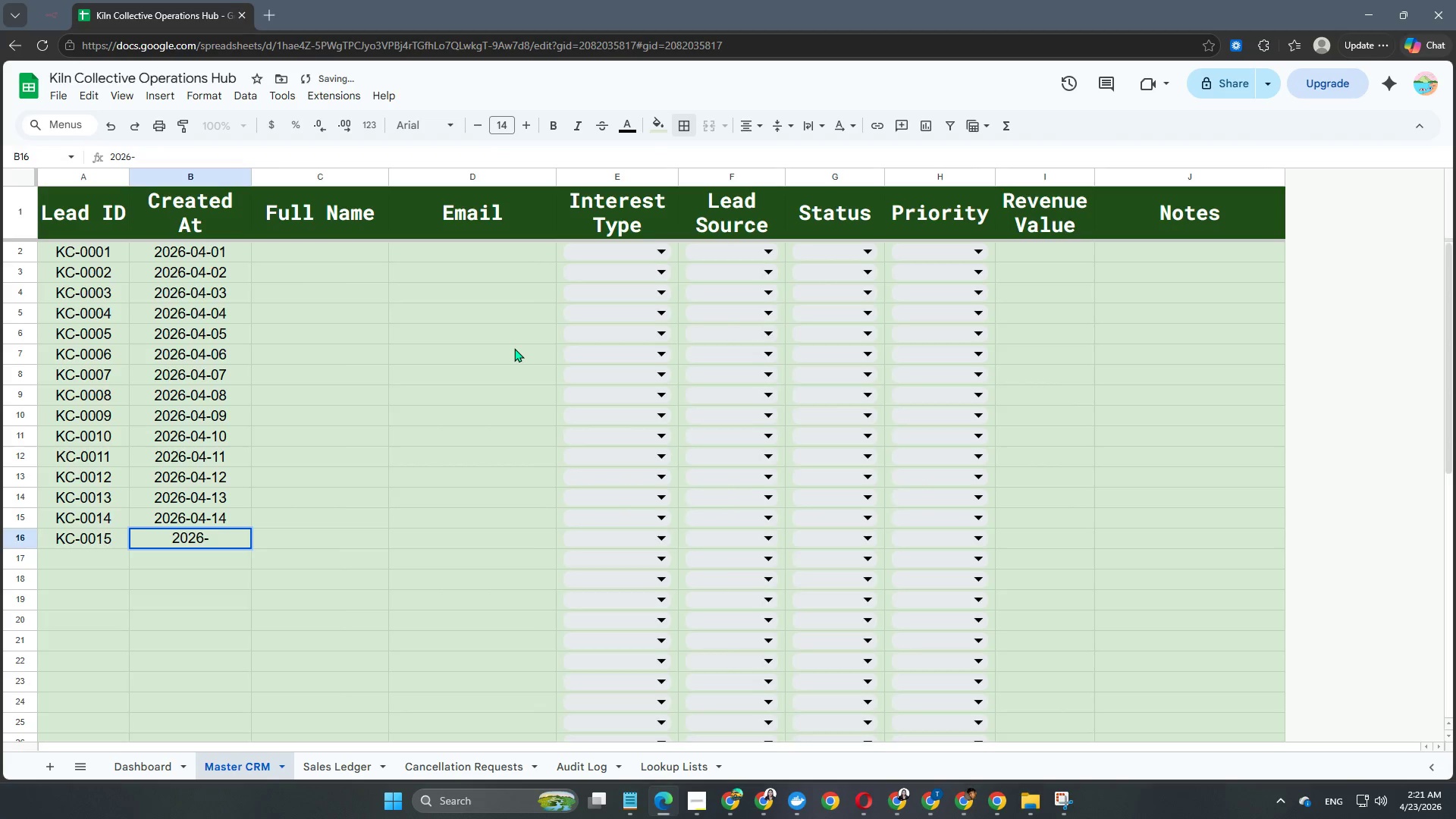 
key(Numpad0)
 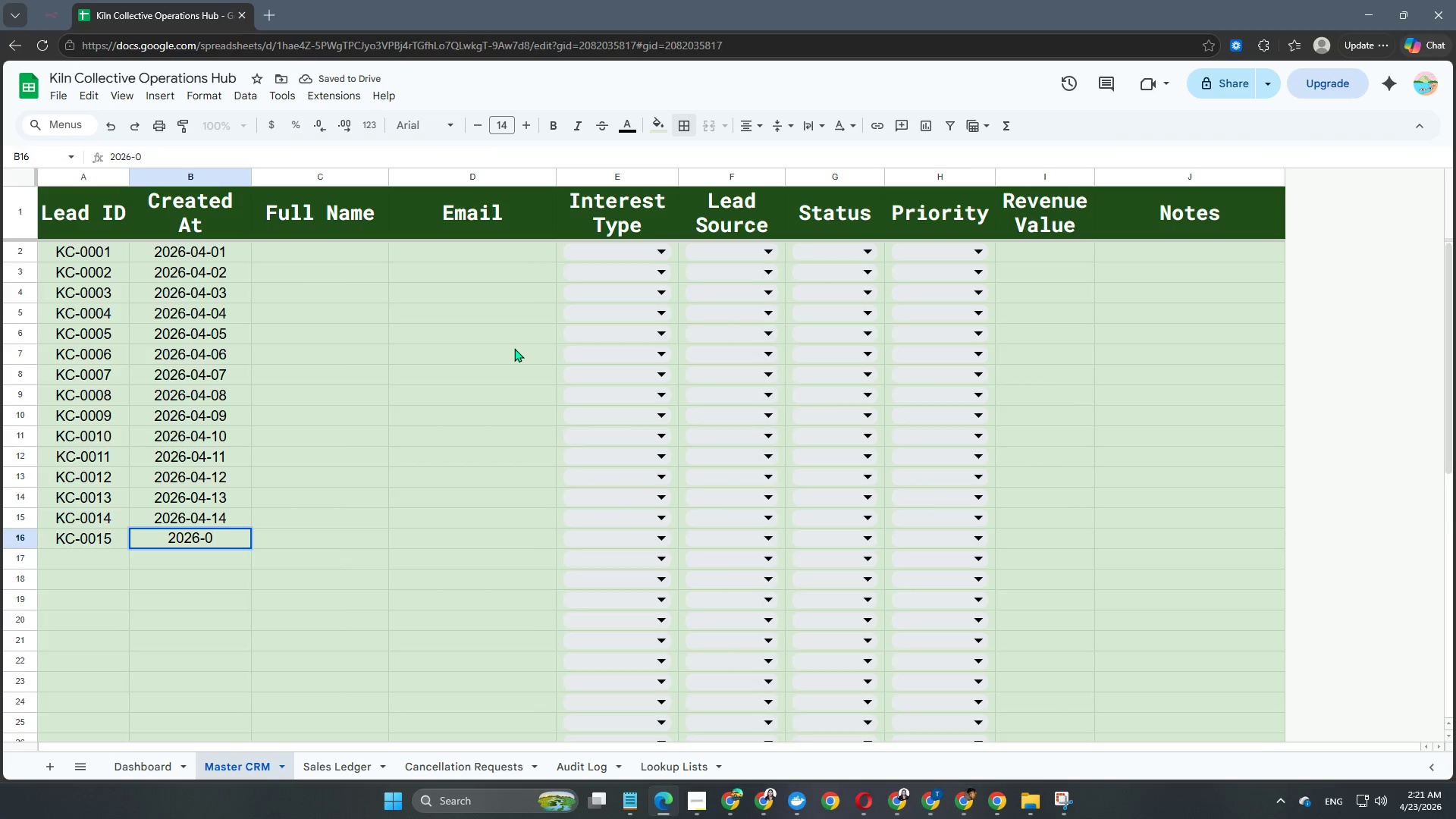 
key(Numpad4)
 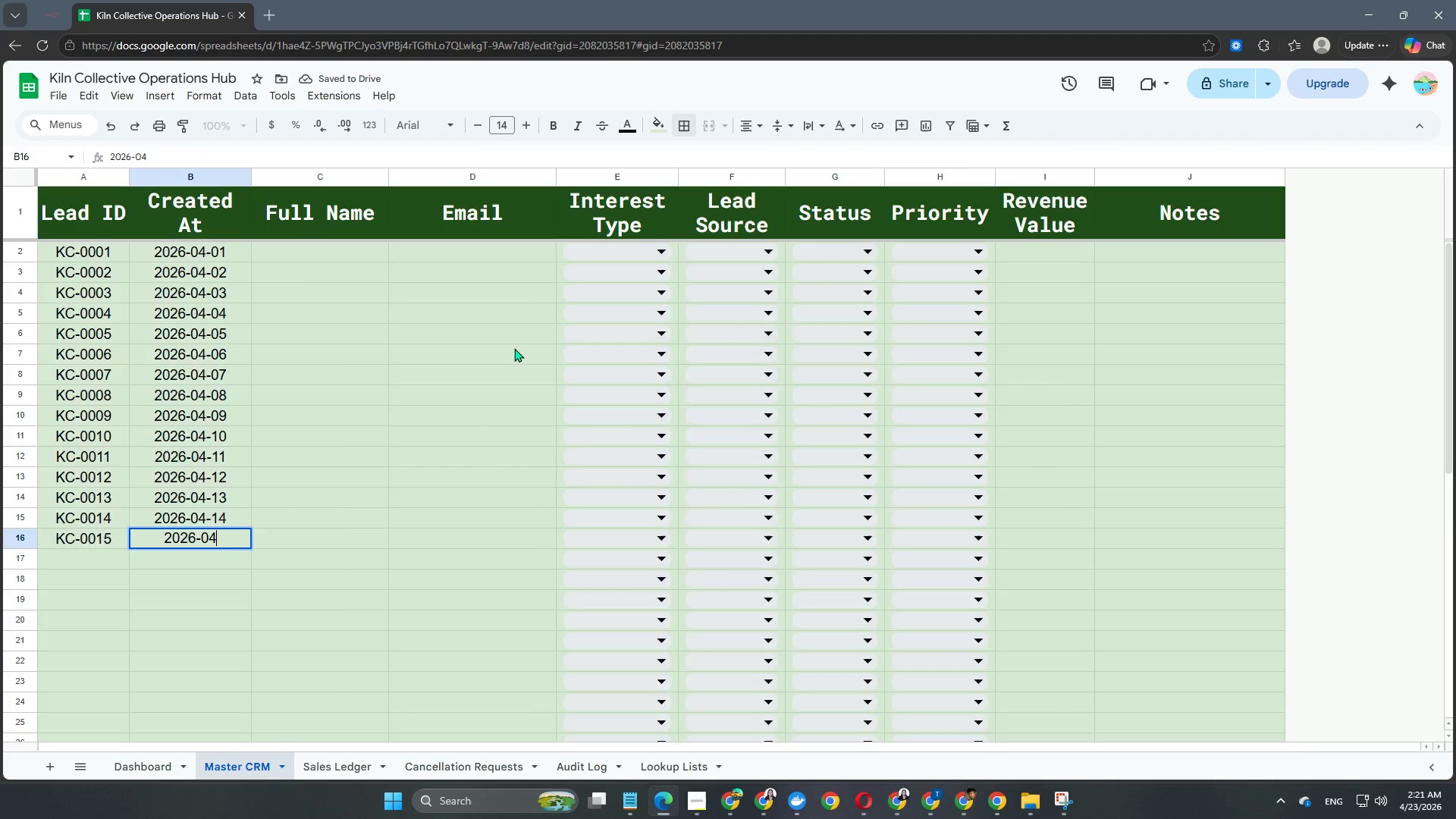 
key(NumpadSubtract)
 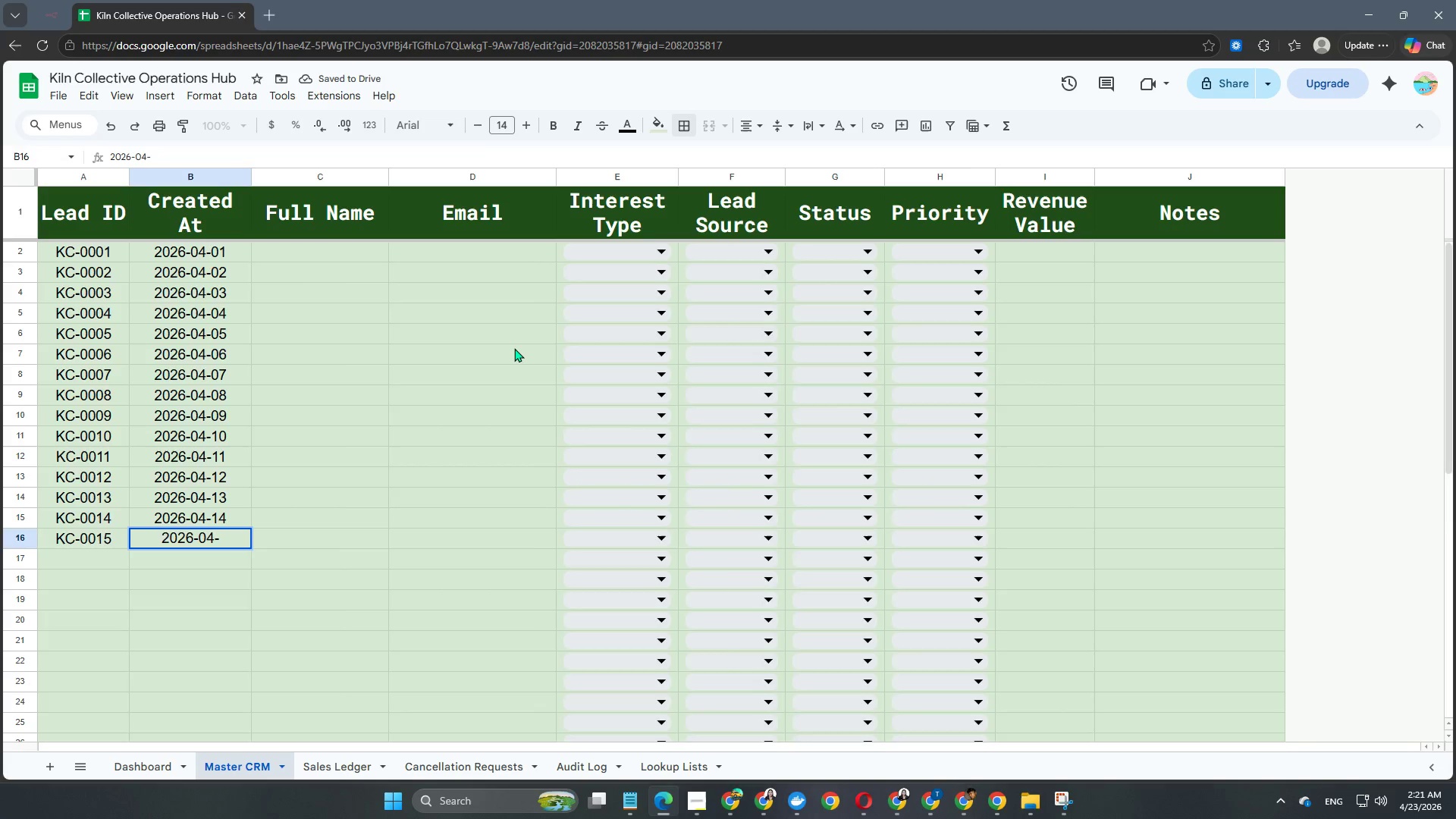 
key(Numpad1)
 